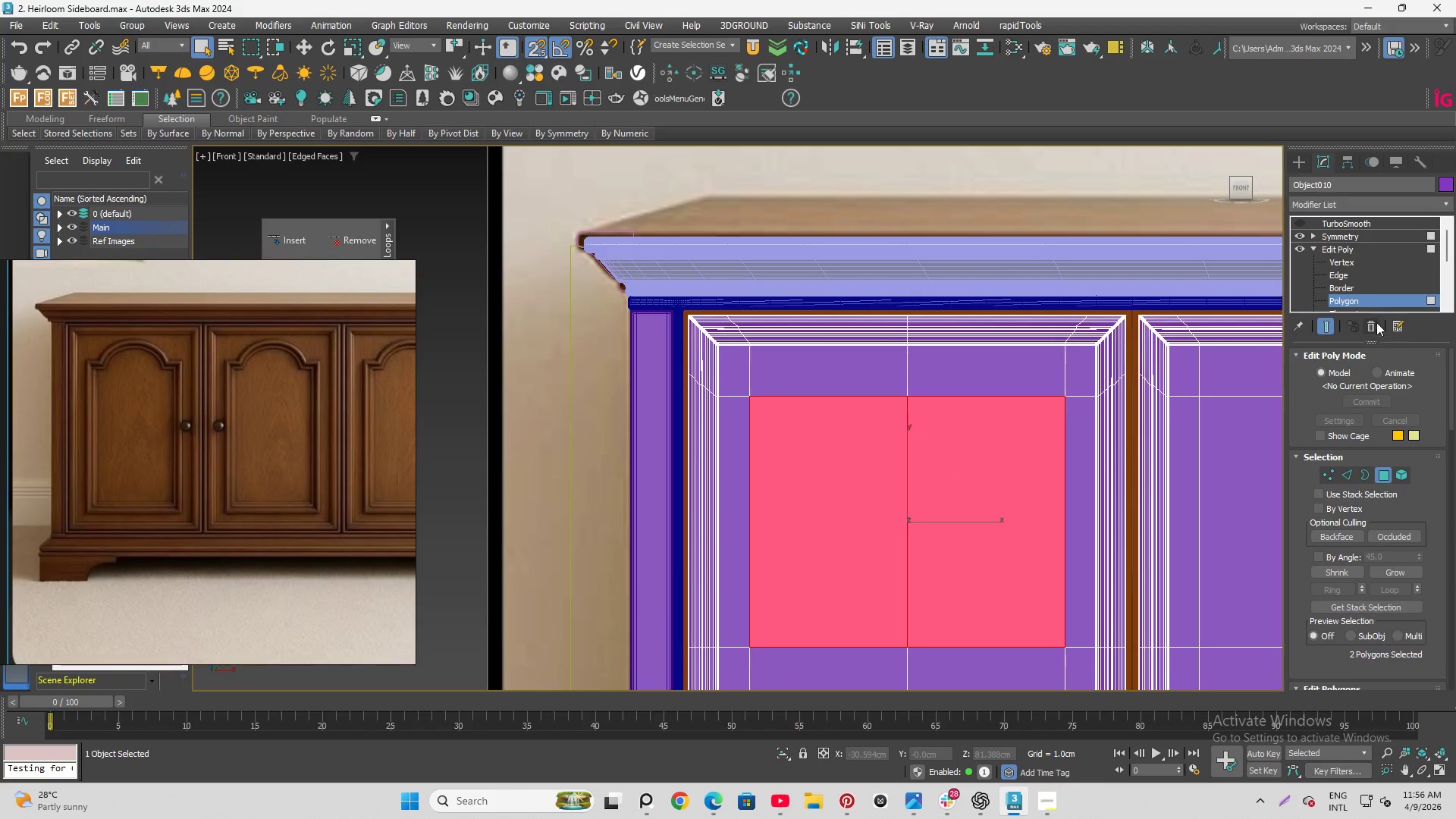 
left_click([1372, 299])
 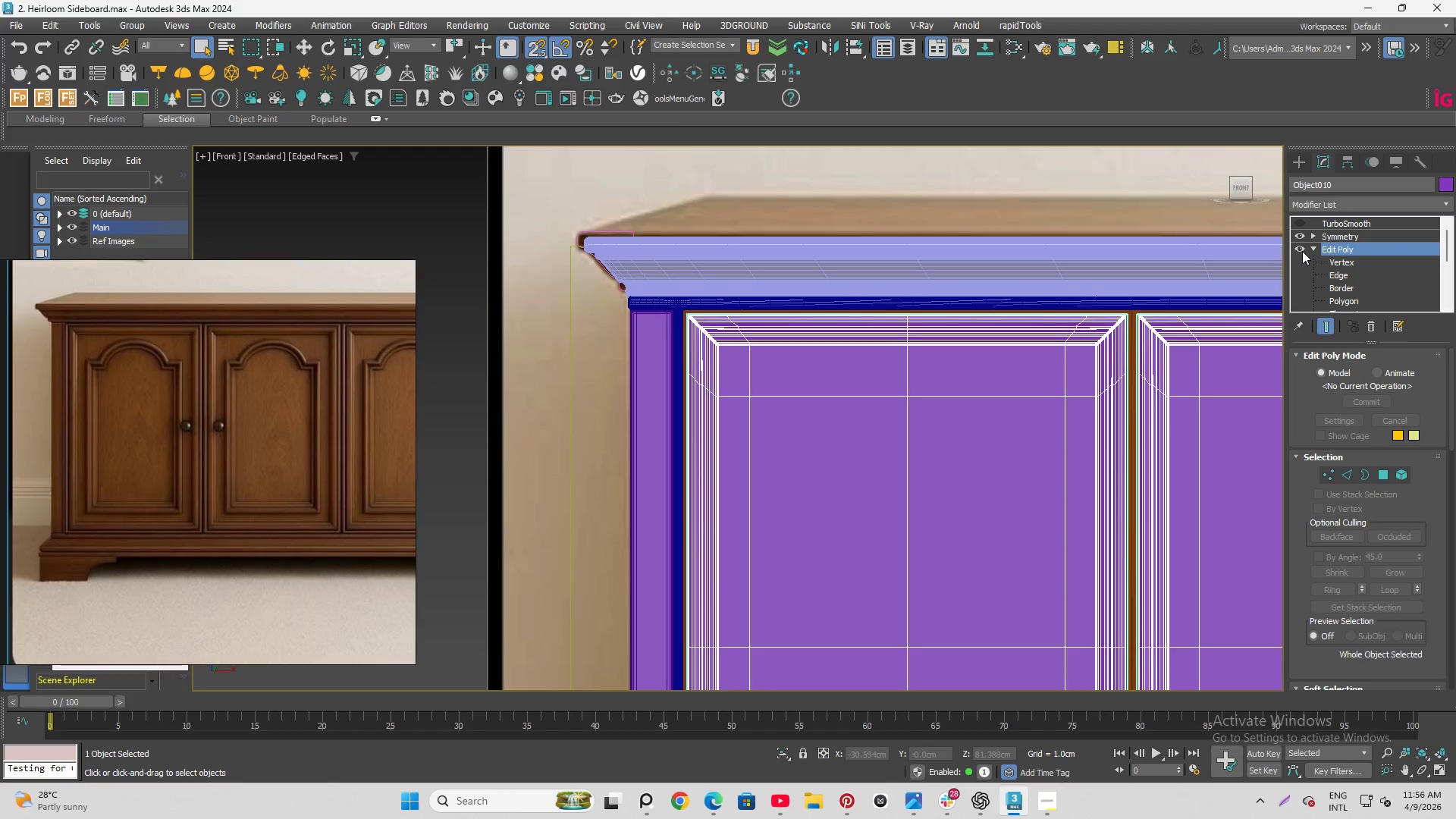 
left_click([1301, 249])
 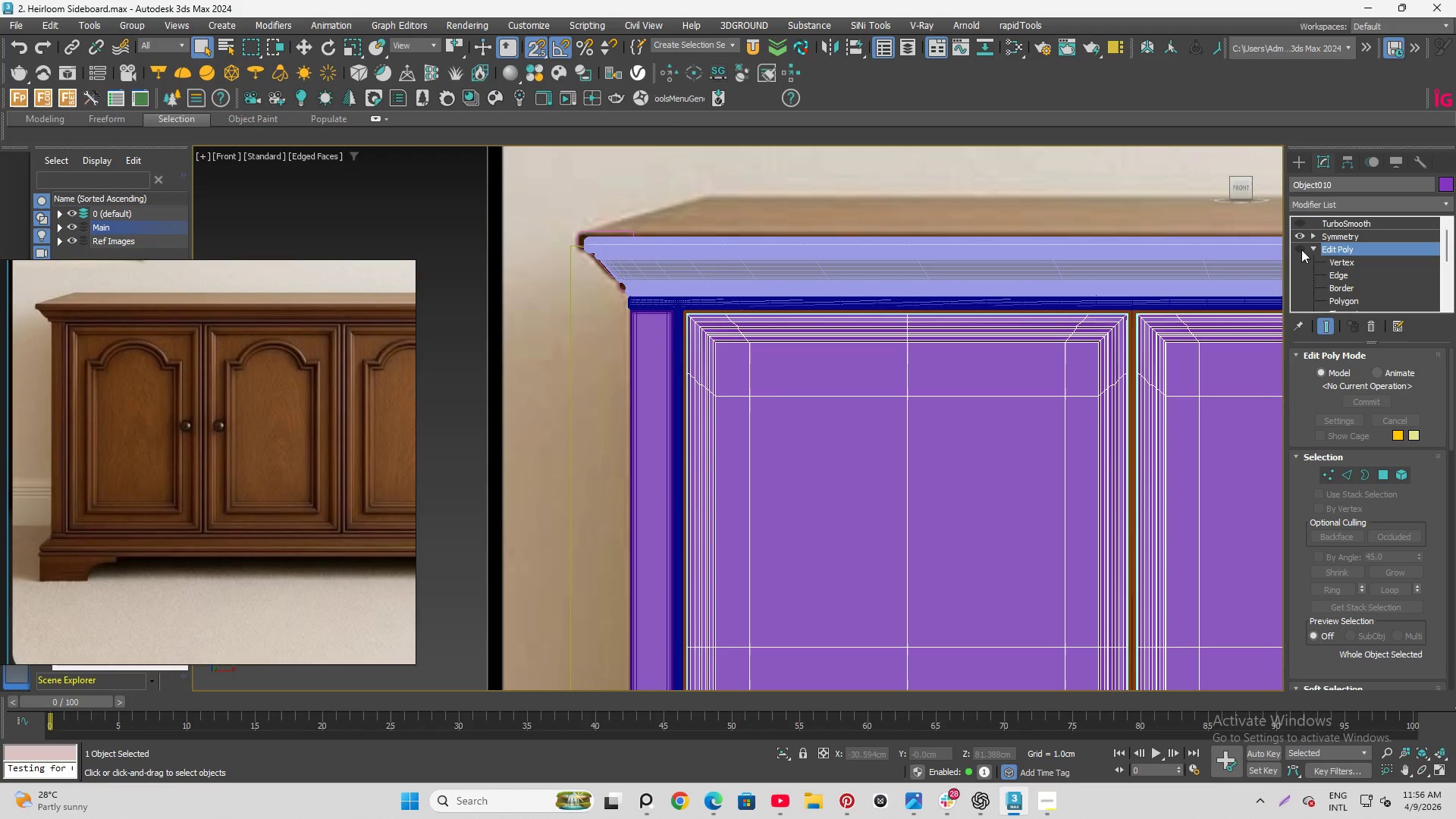 
left_click([1301, 249])
 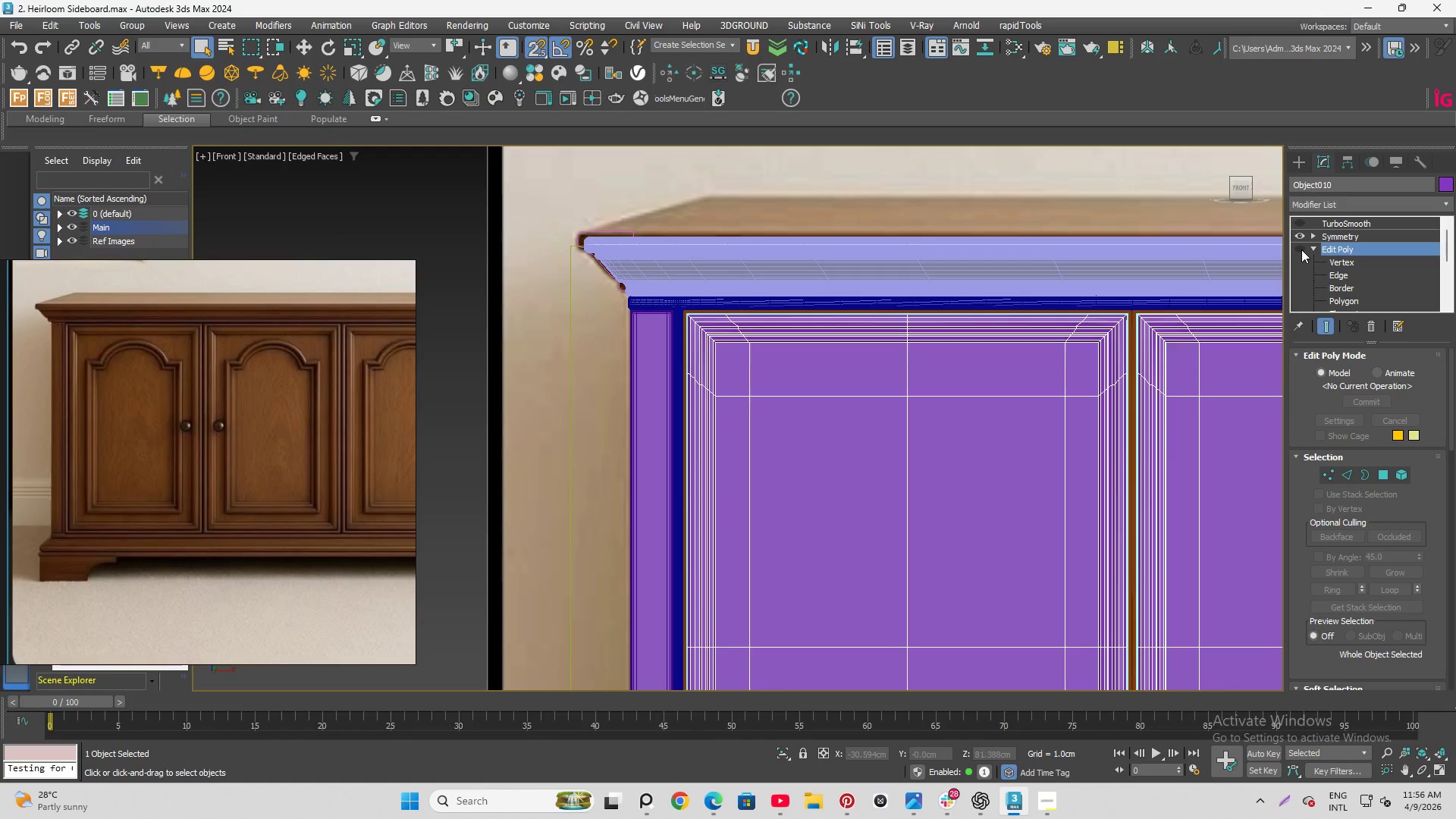 
double_click([1301, 249])
 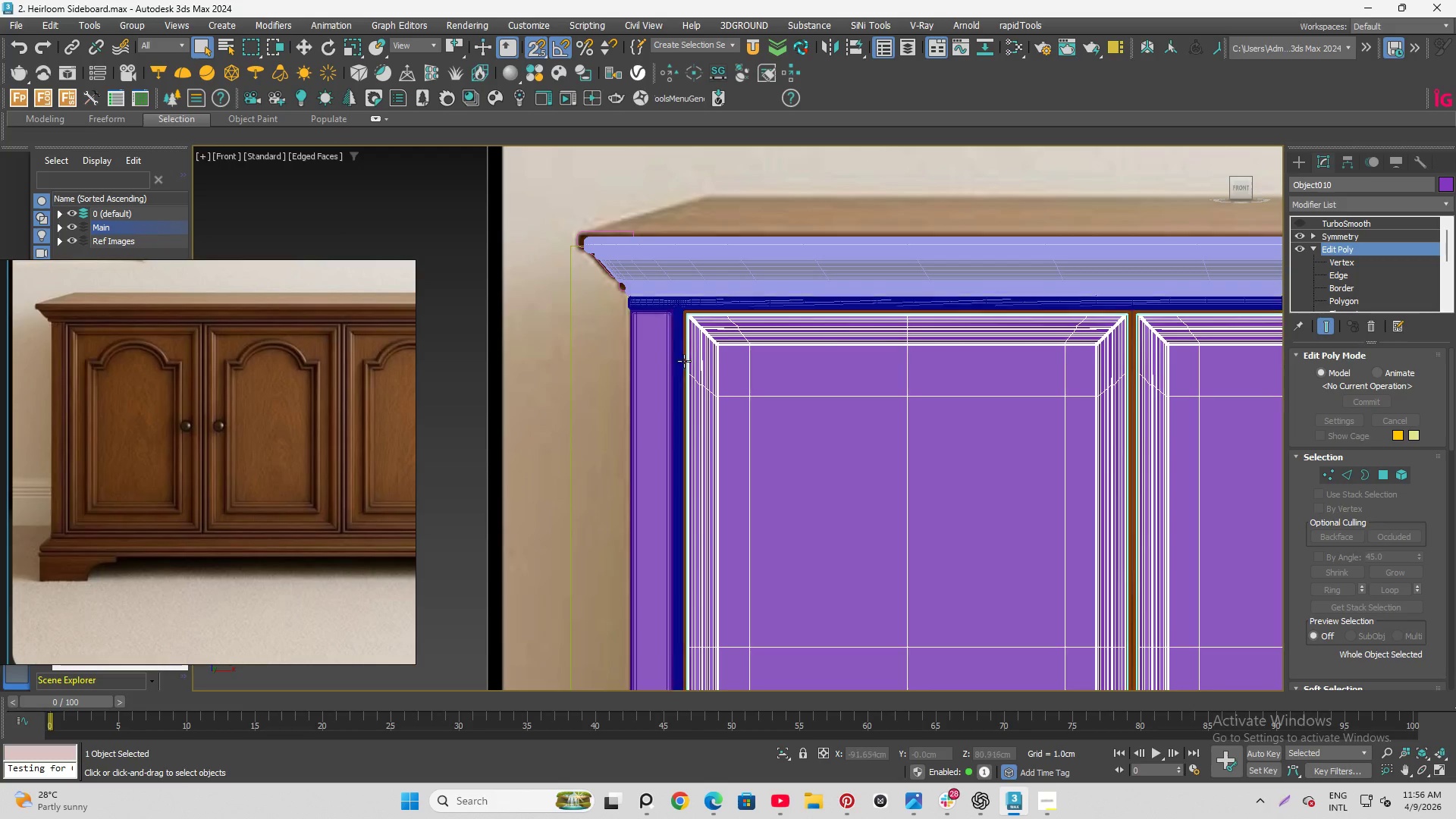 
scroll: coordinate [716, 337], scroll_direction: up, amount: 4.0
 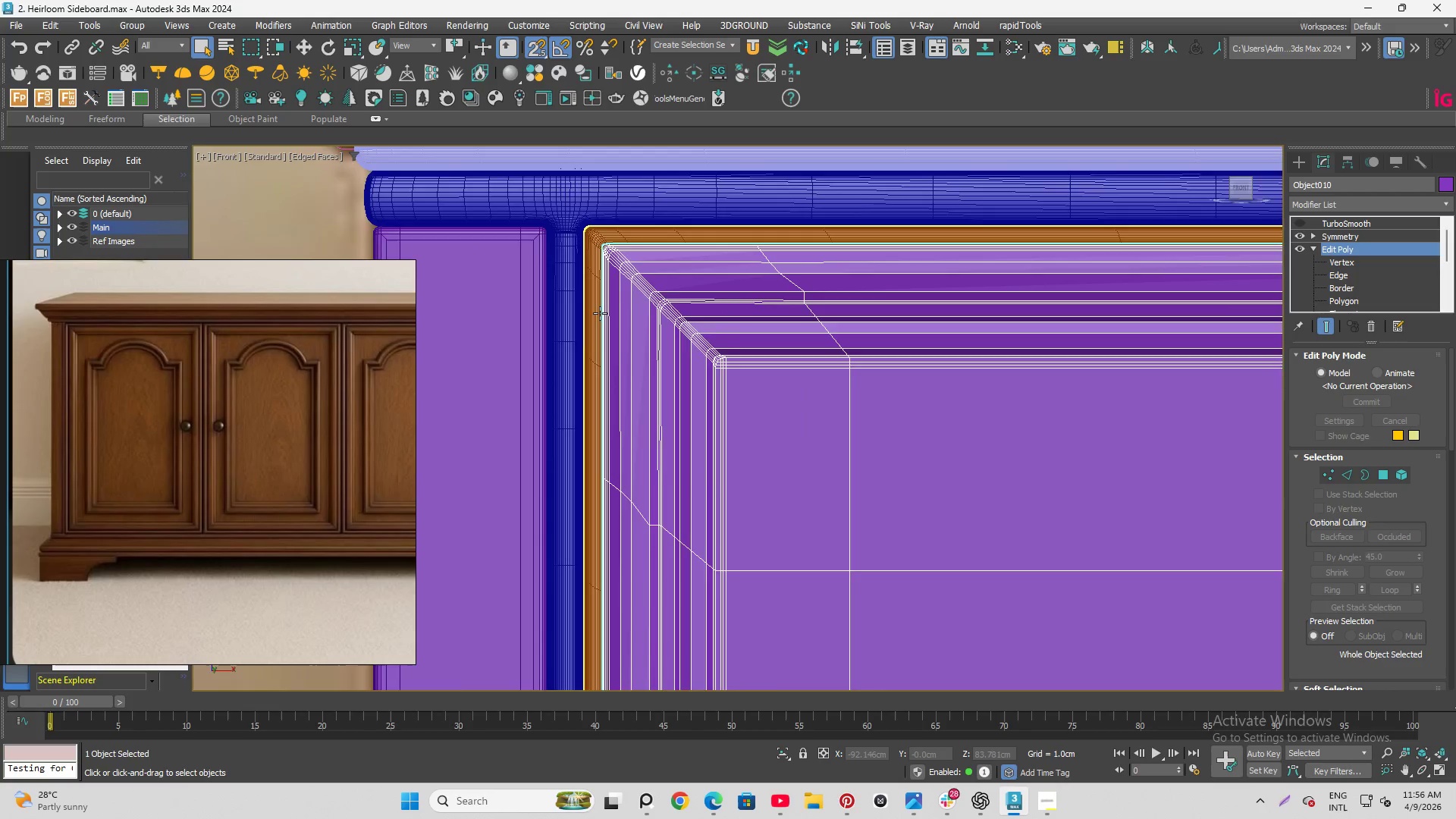 
scroll: coordinate [600, 313], scroll_direction: down, amount: 1.0
 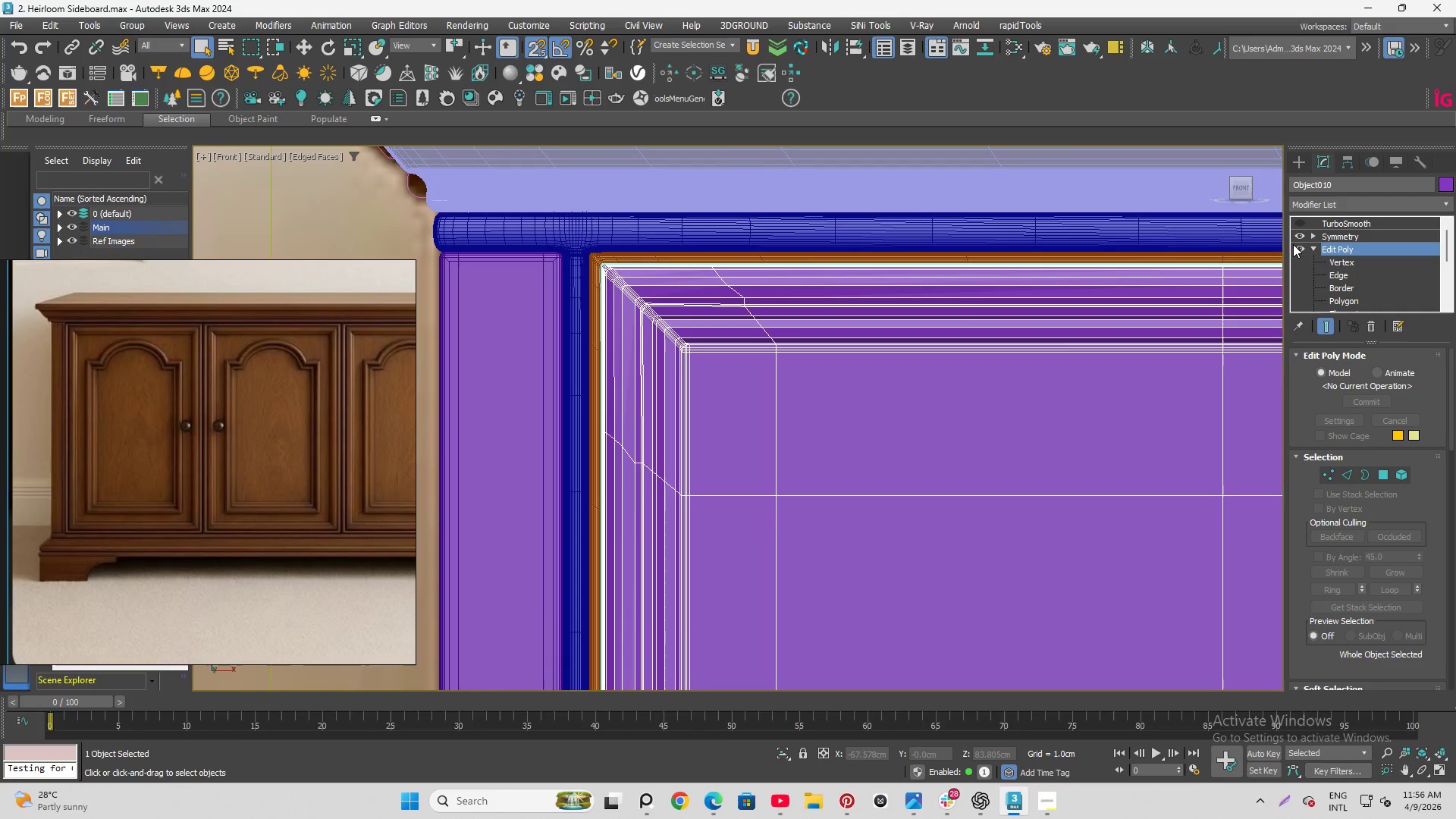 
left_click([1297, 246])
 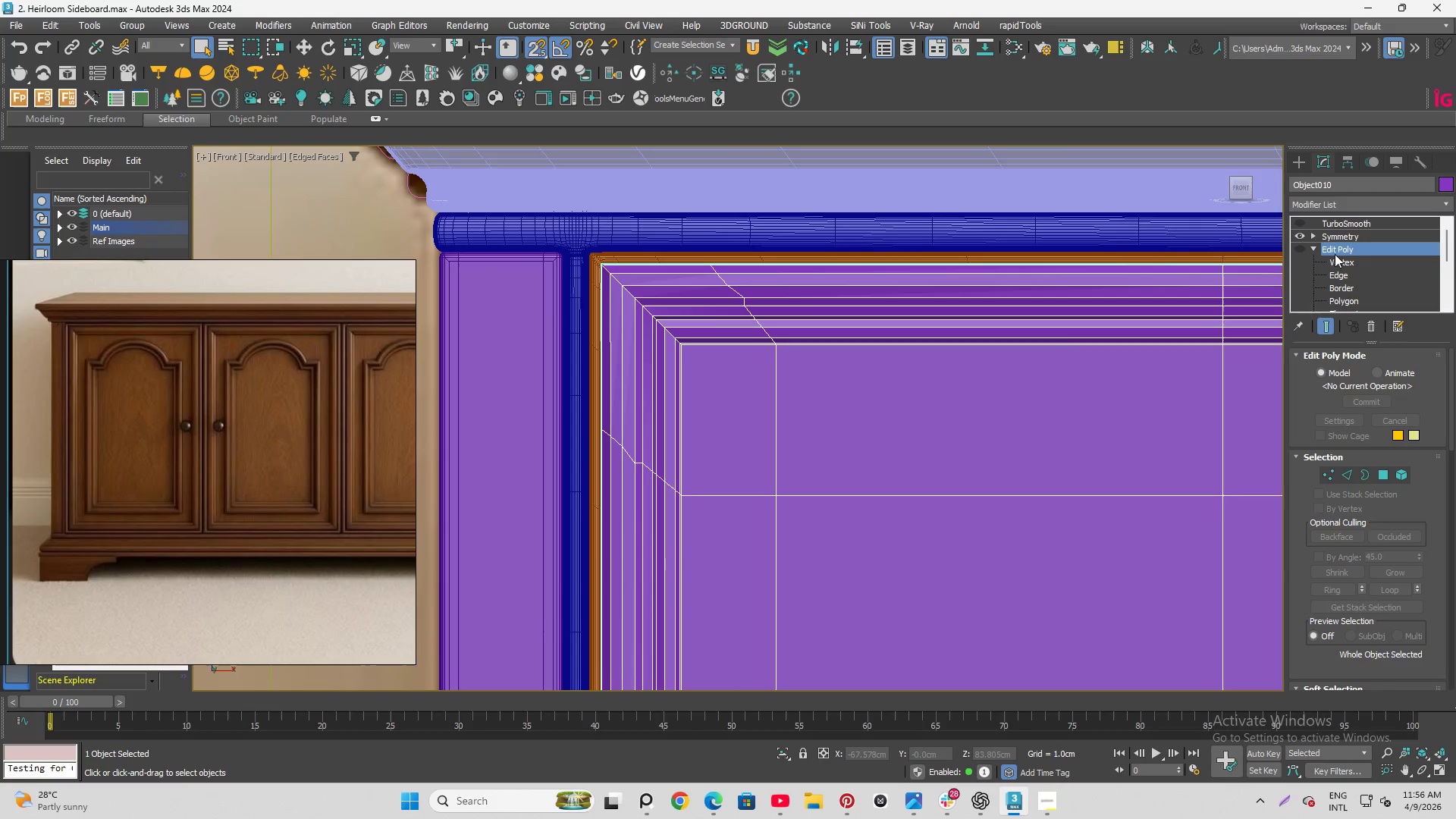 
scroll: coordinate [1321, 273], scroll_direction: down, amount: 2.0
 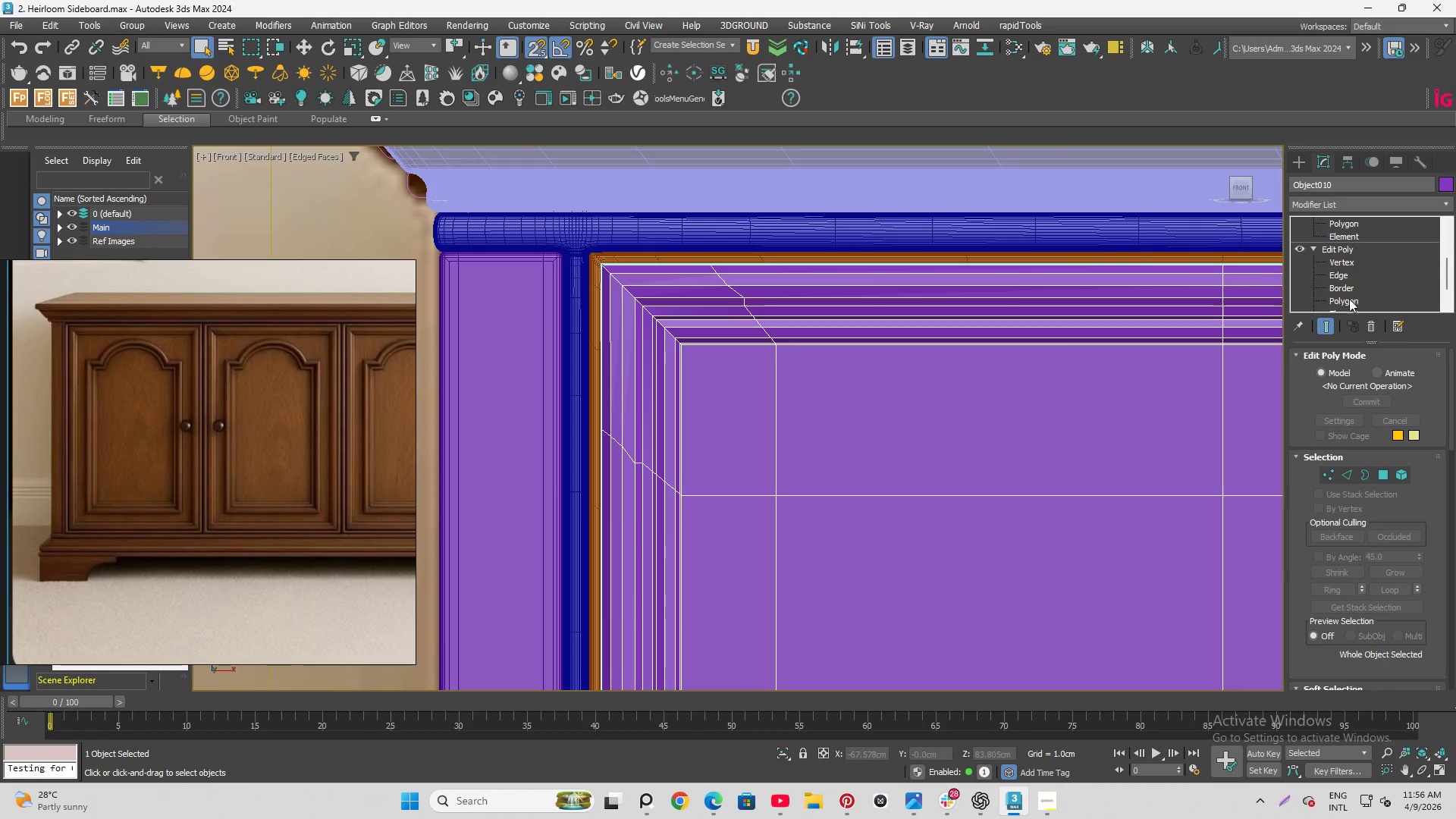 
left_click([1349, 303])
 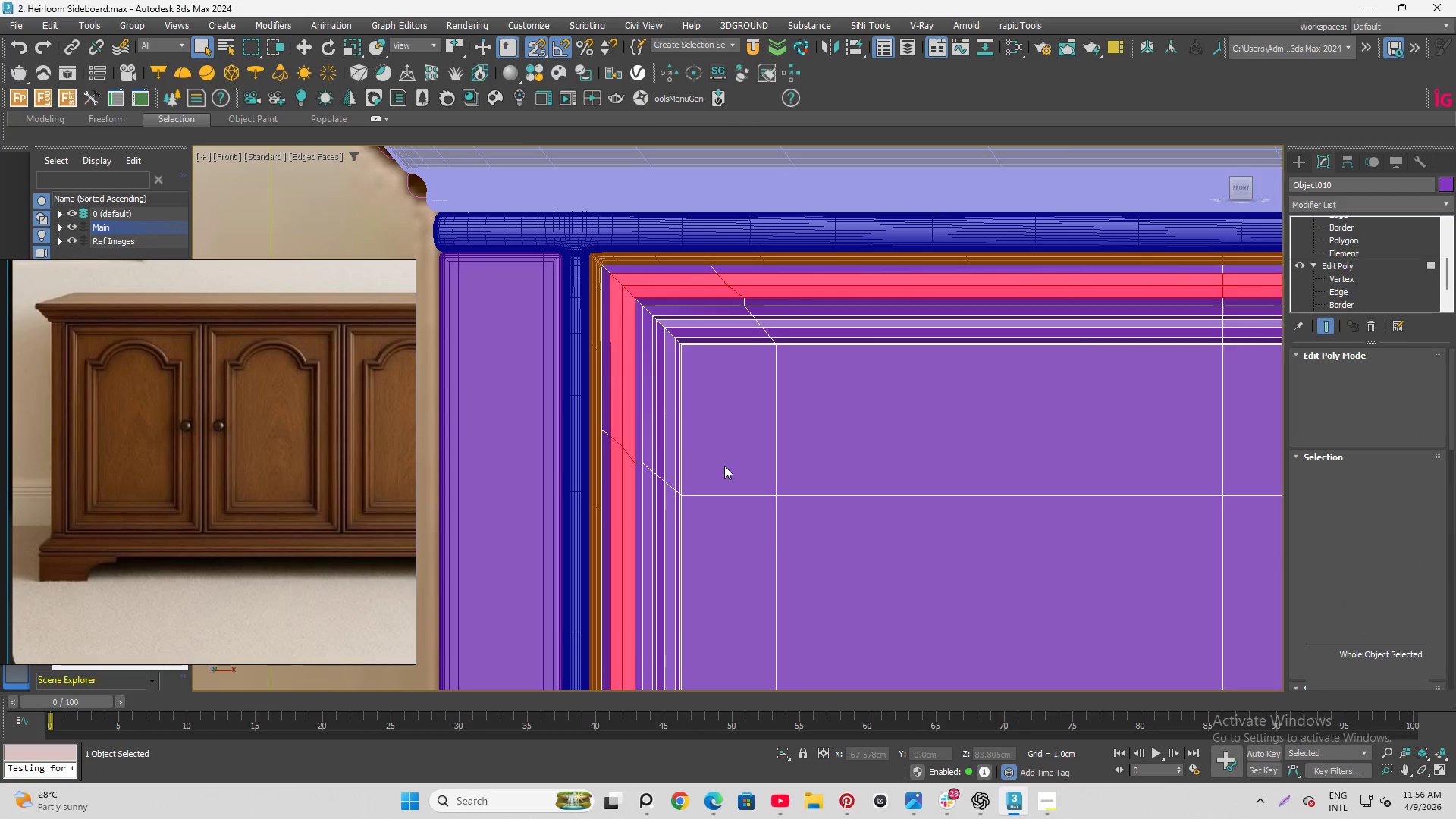 
hold_key(key=ControlLeft, duration=1.53)
left_click([949, 462])
 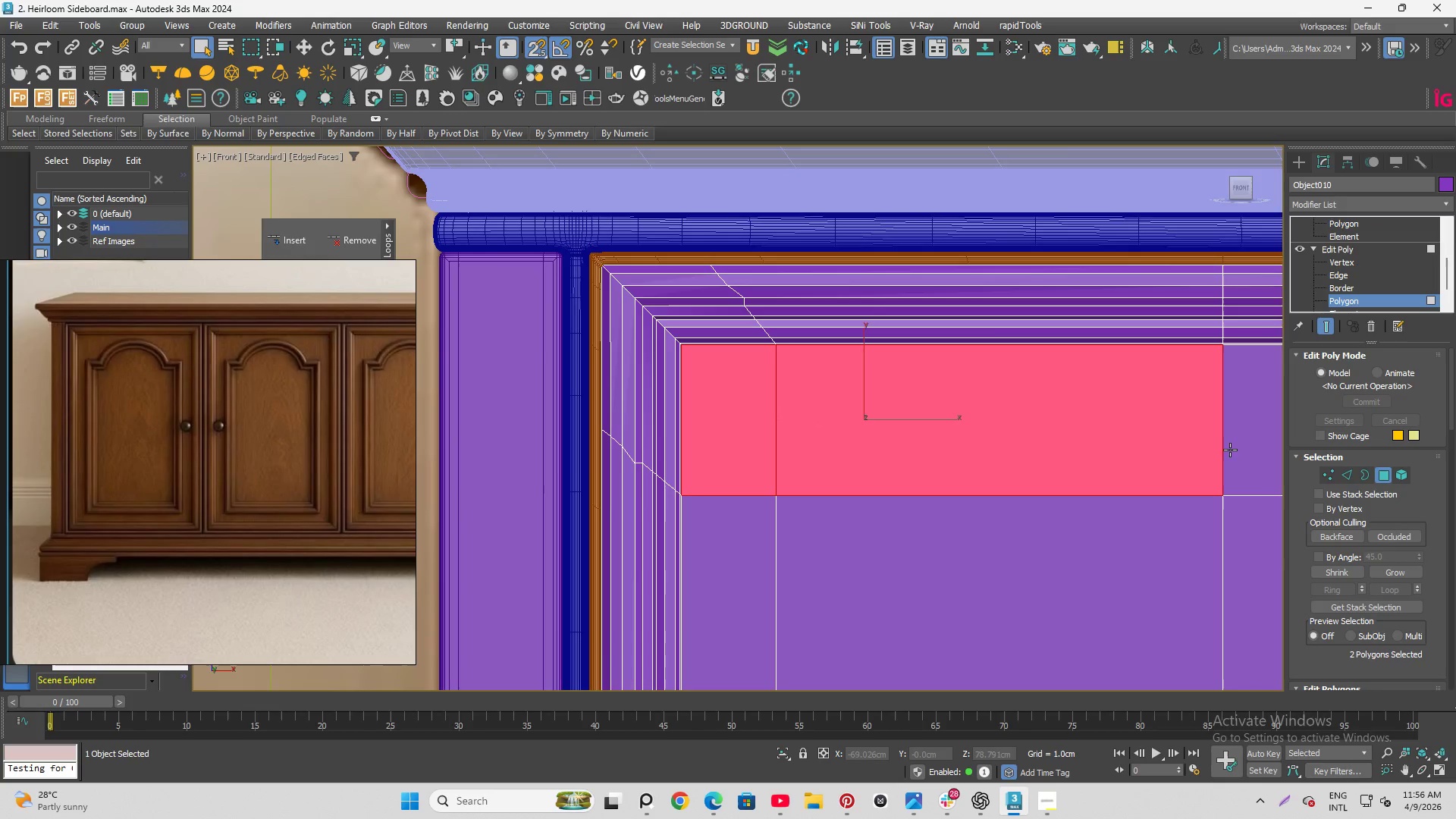 
left_click([1231, 450])
 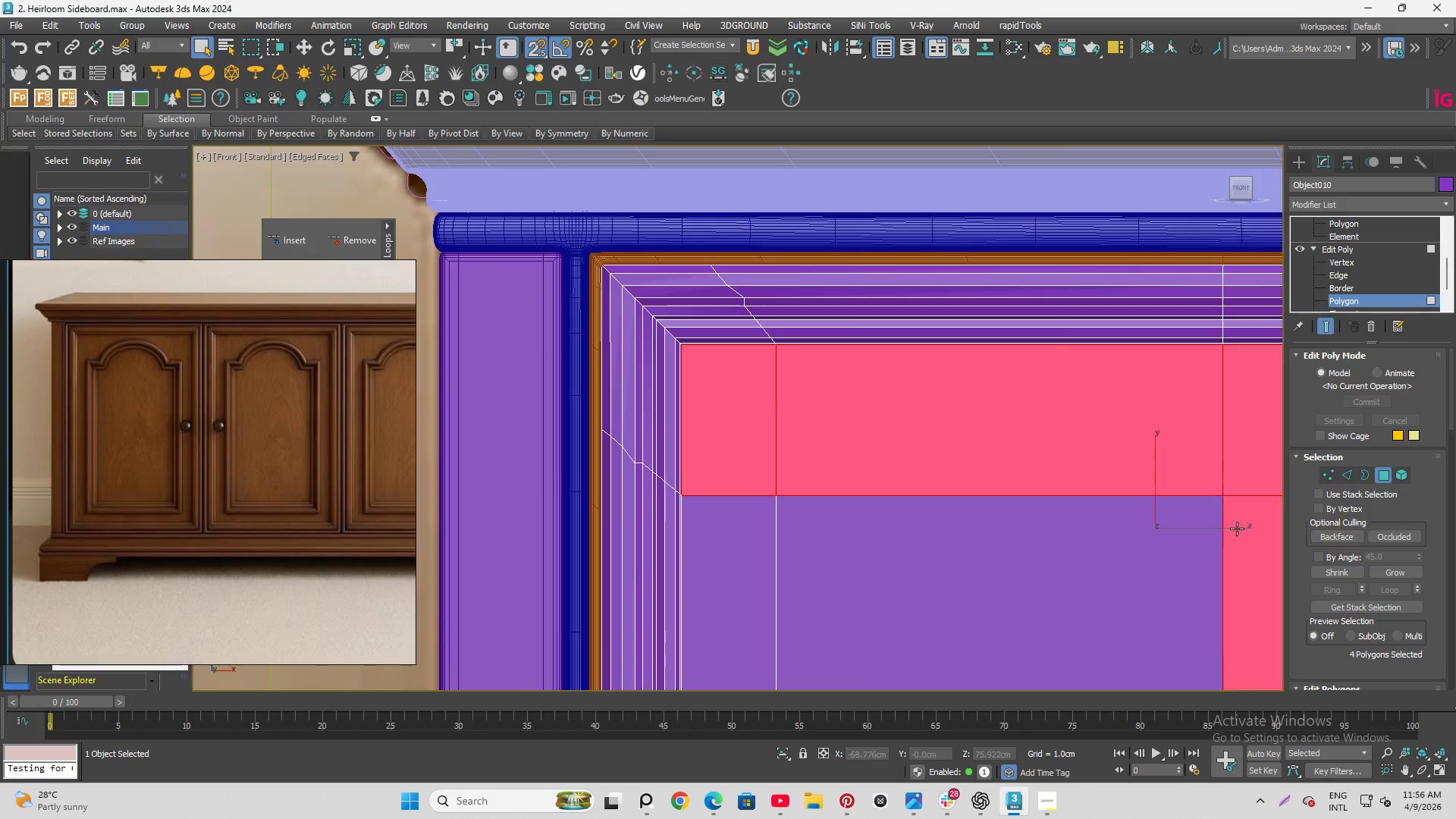 
hold_key(key=ControlLeft, duration=0.94)
 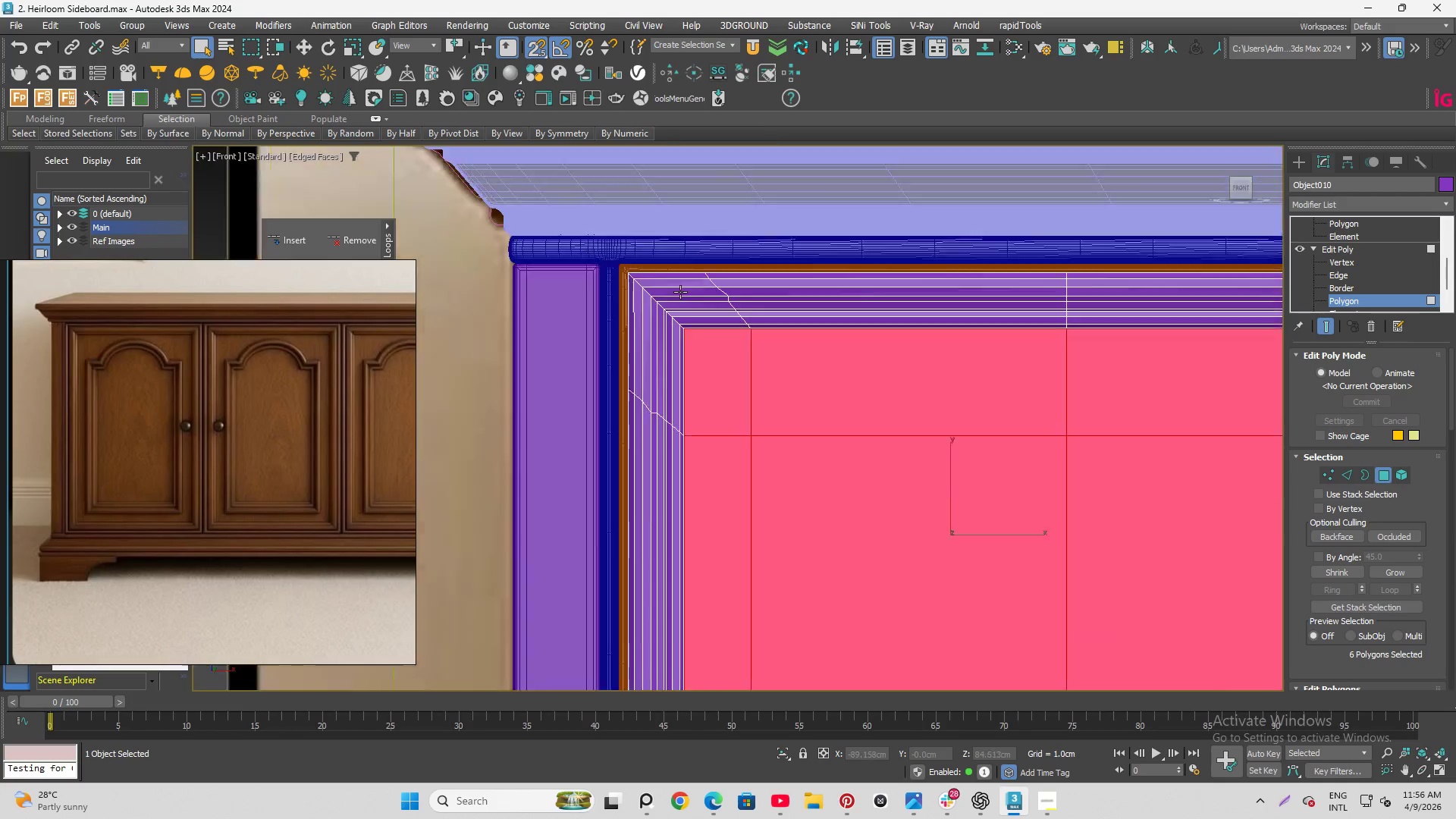 
scroll: coordinate [675, 292], scroll_direction: down, amount: 5.0
 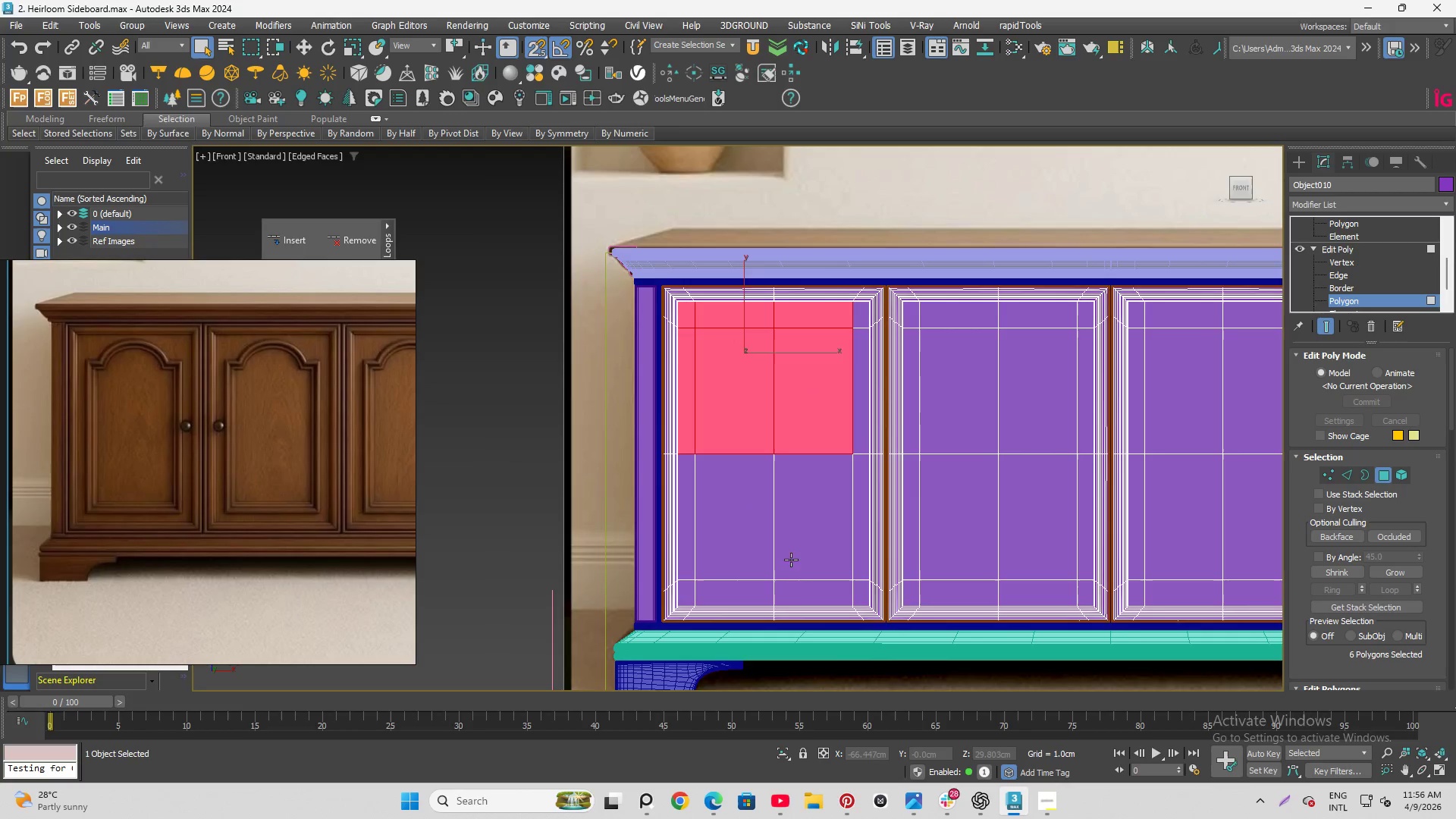 
hold_key(key=ControlLeft, duration=1.51)
left_click([803, 592])
 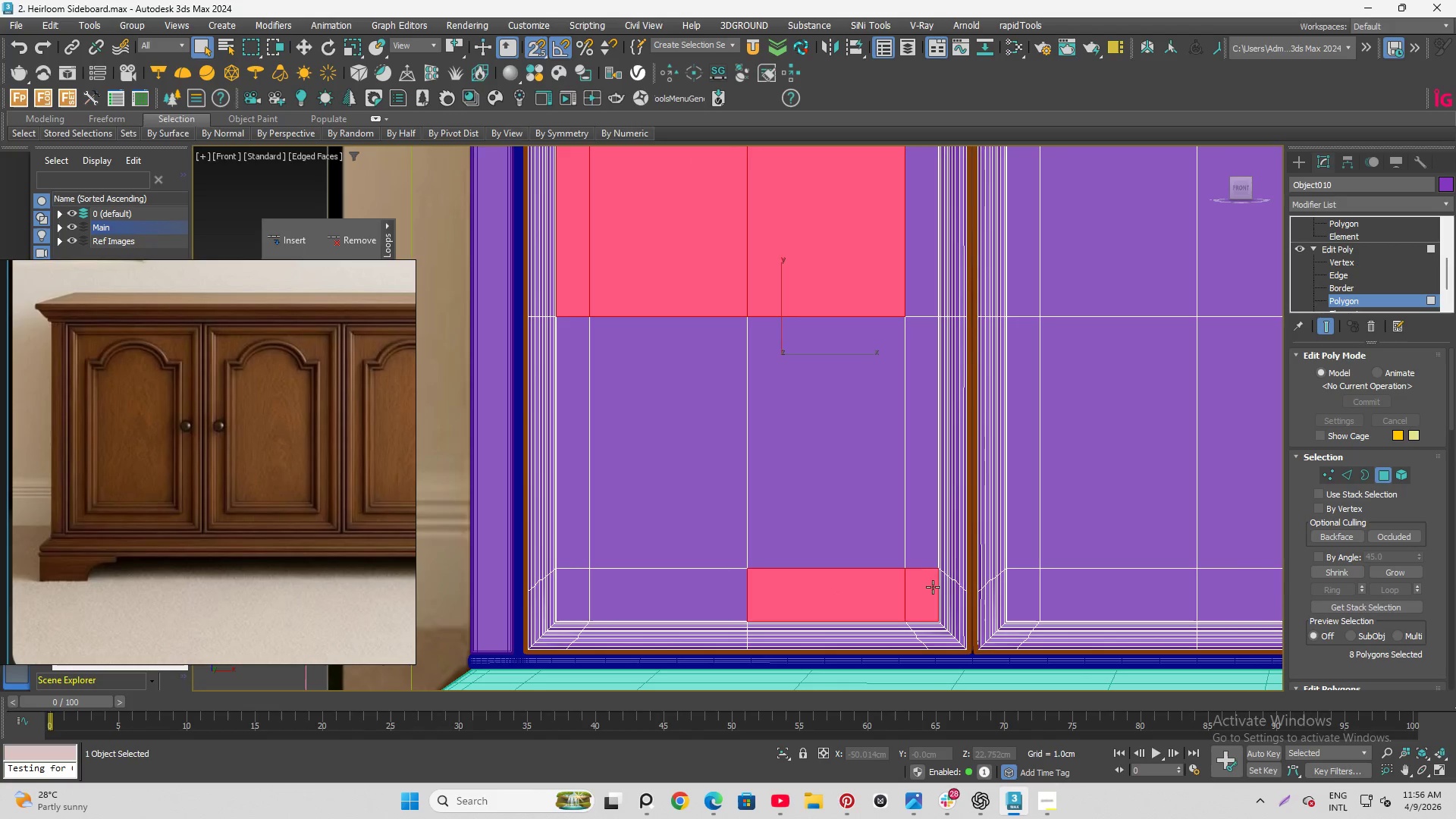 
scroll: coordinate [799, 591], scroll_direction: up, amount: 2.0
 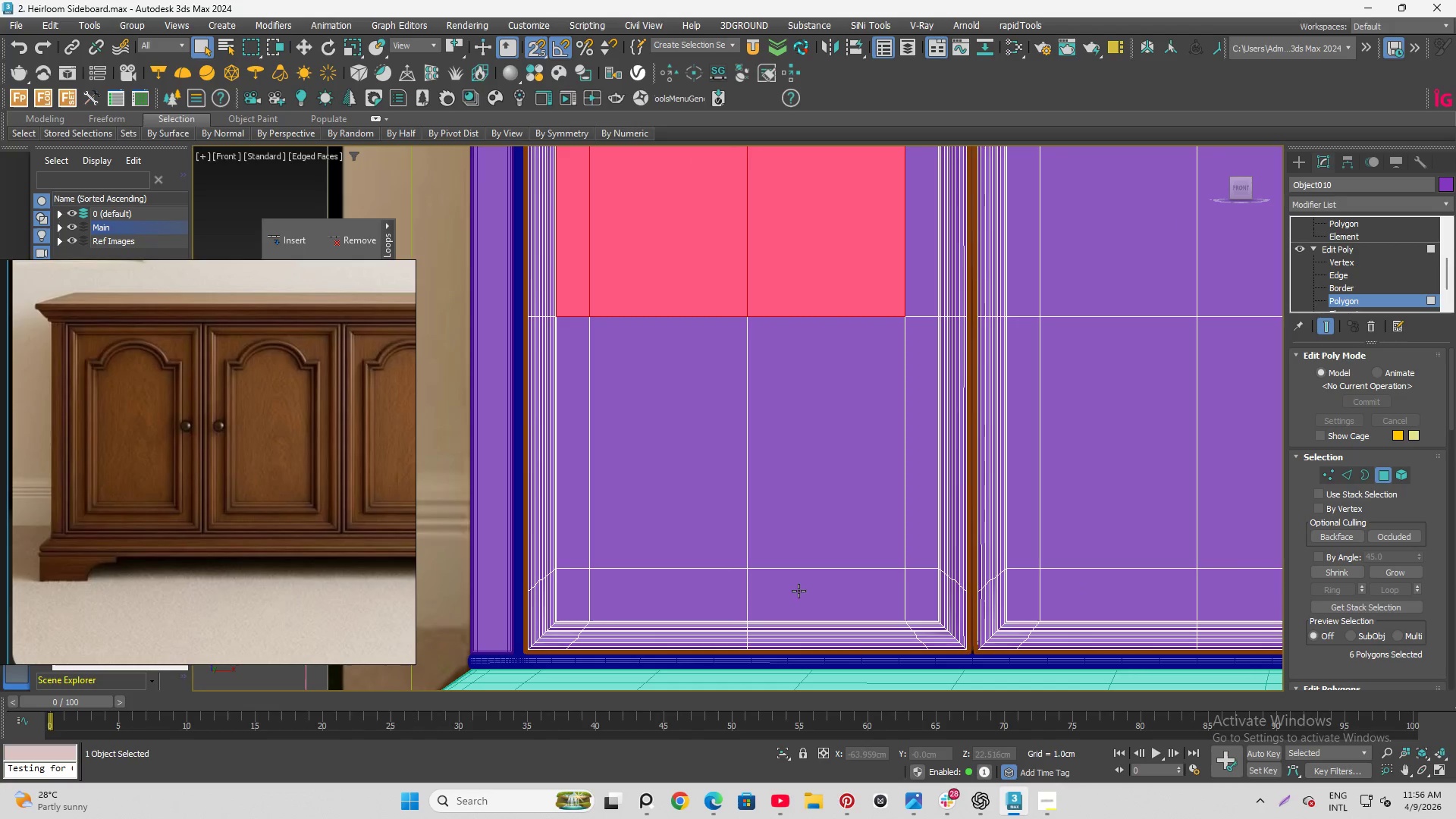 
hold_key(key=ControlLeft, duration=1.5)
left_click([919, 531])
 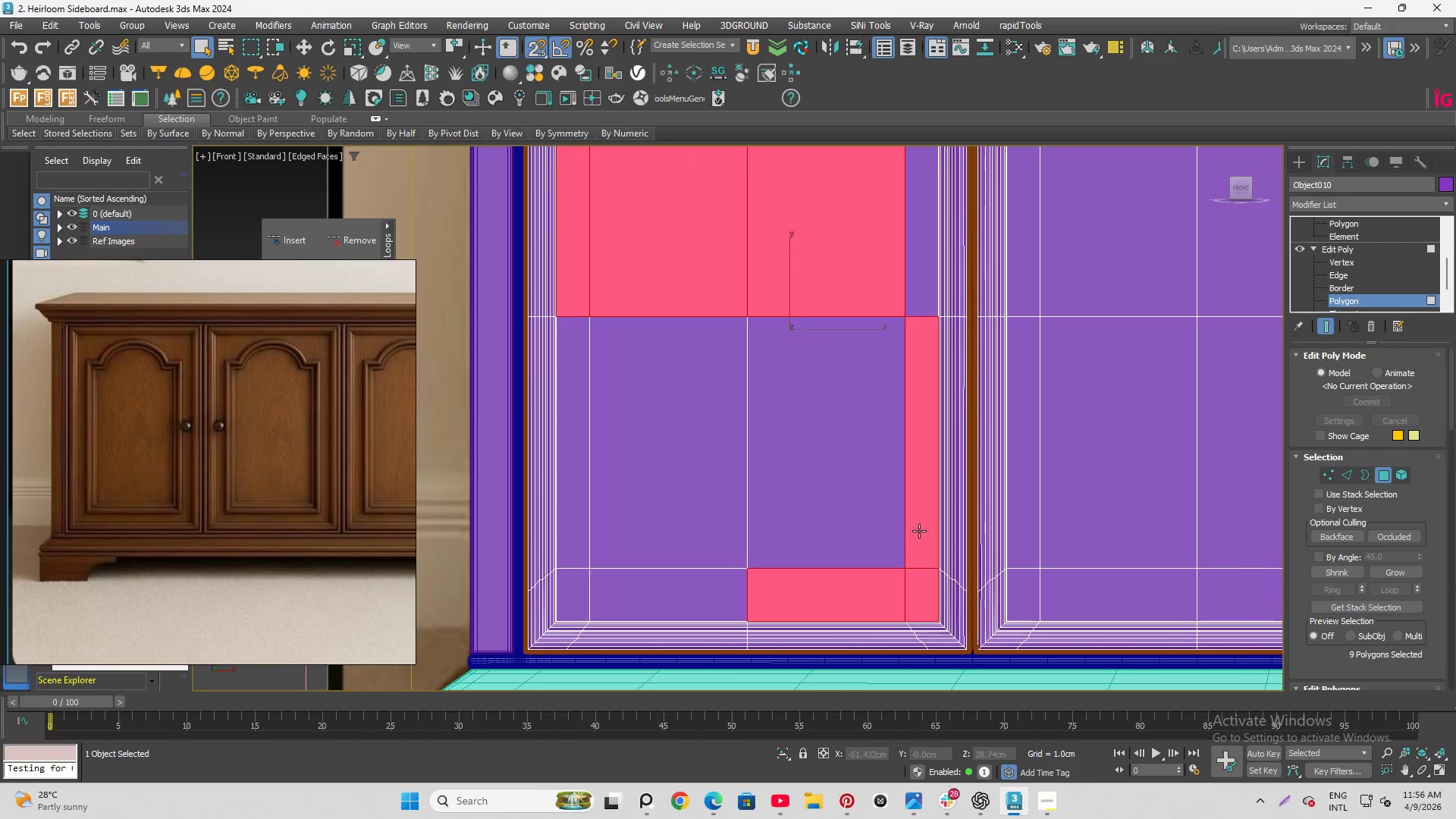 
left_click_drag(start_coordinate=[808, 531], to_coordinate=[808, 535])
 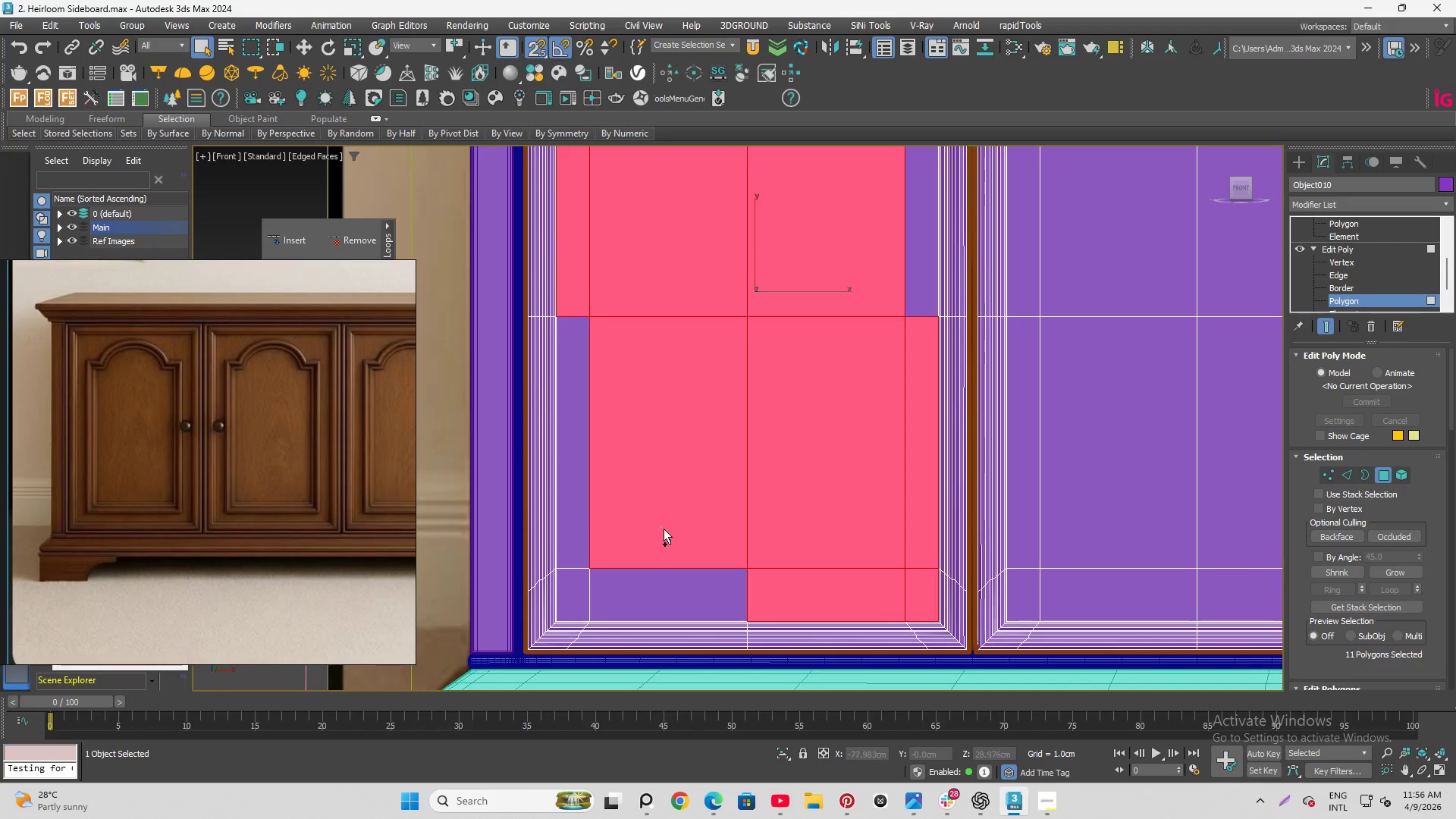 
hold_key(key=ControlLeft, duration=1.52)
left_click_drag(start_coordinate=[572, 518], to_coordinate=[571, 522])
 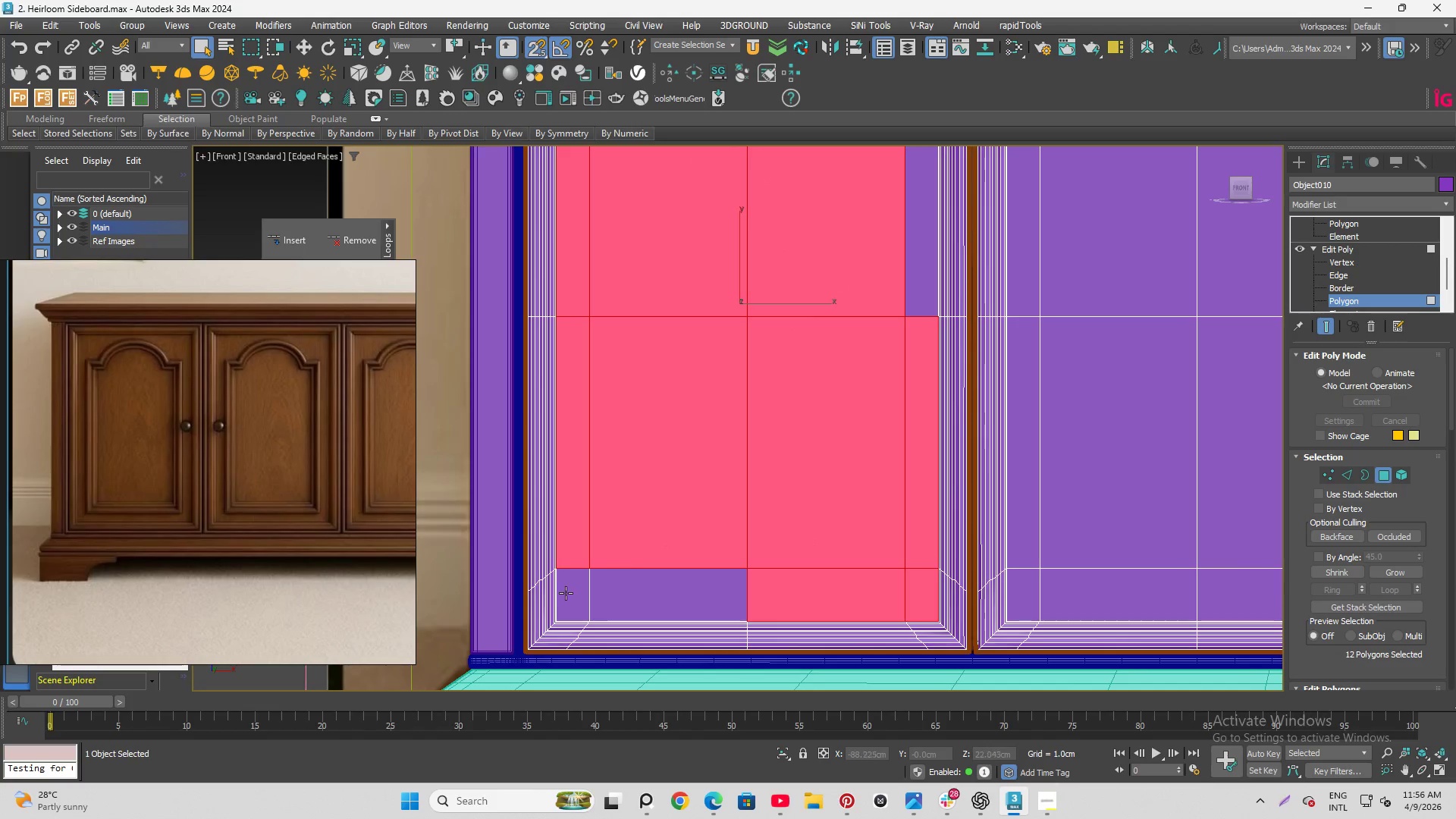 
left_click([567, 592])
 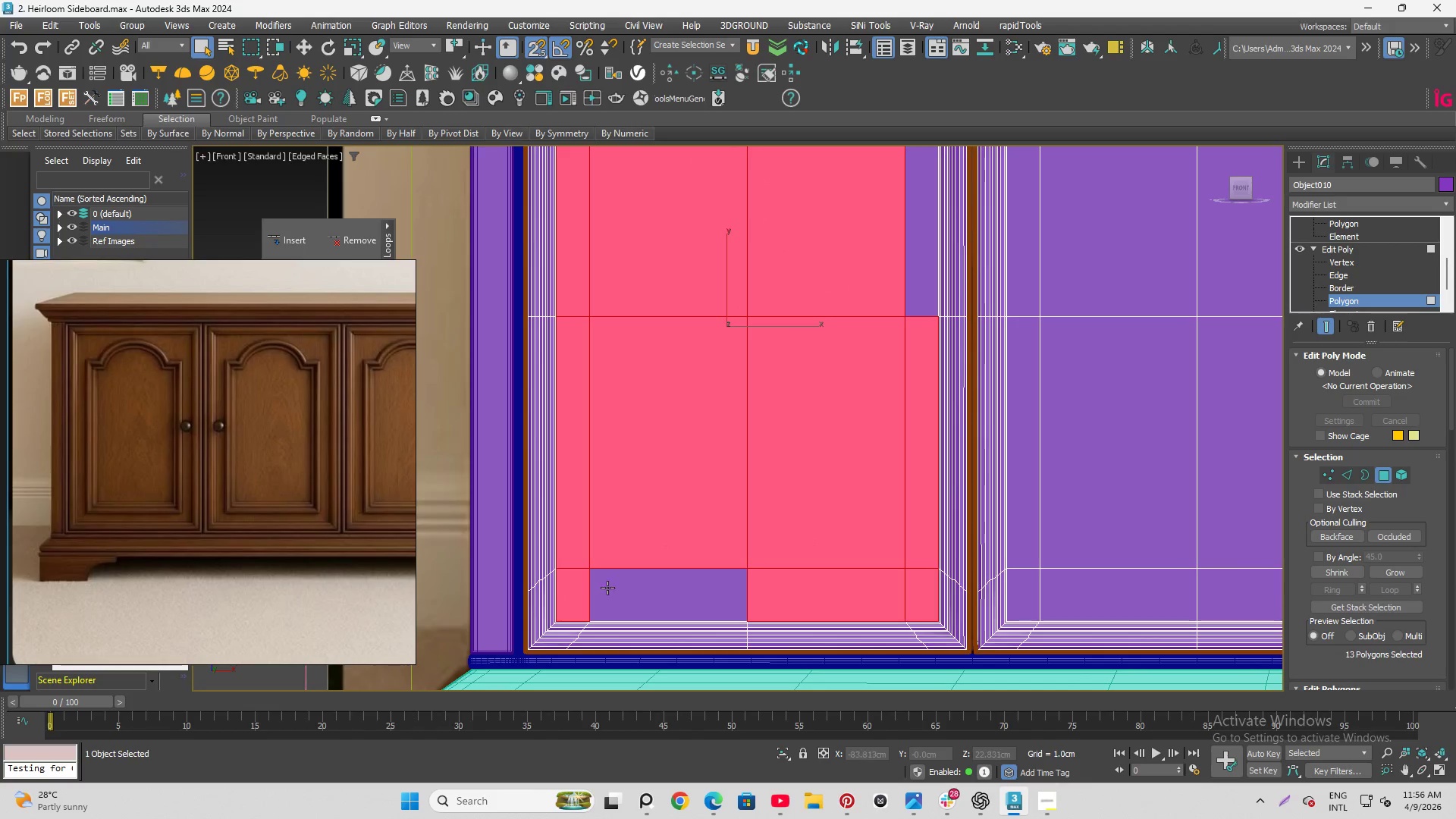 
double_click([632, 584])
 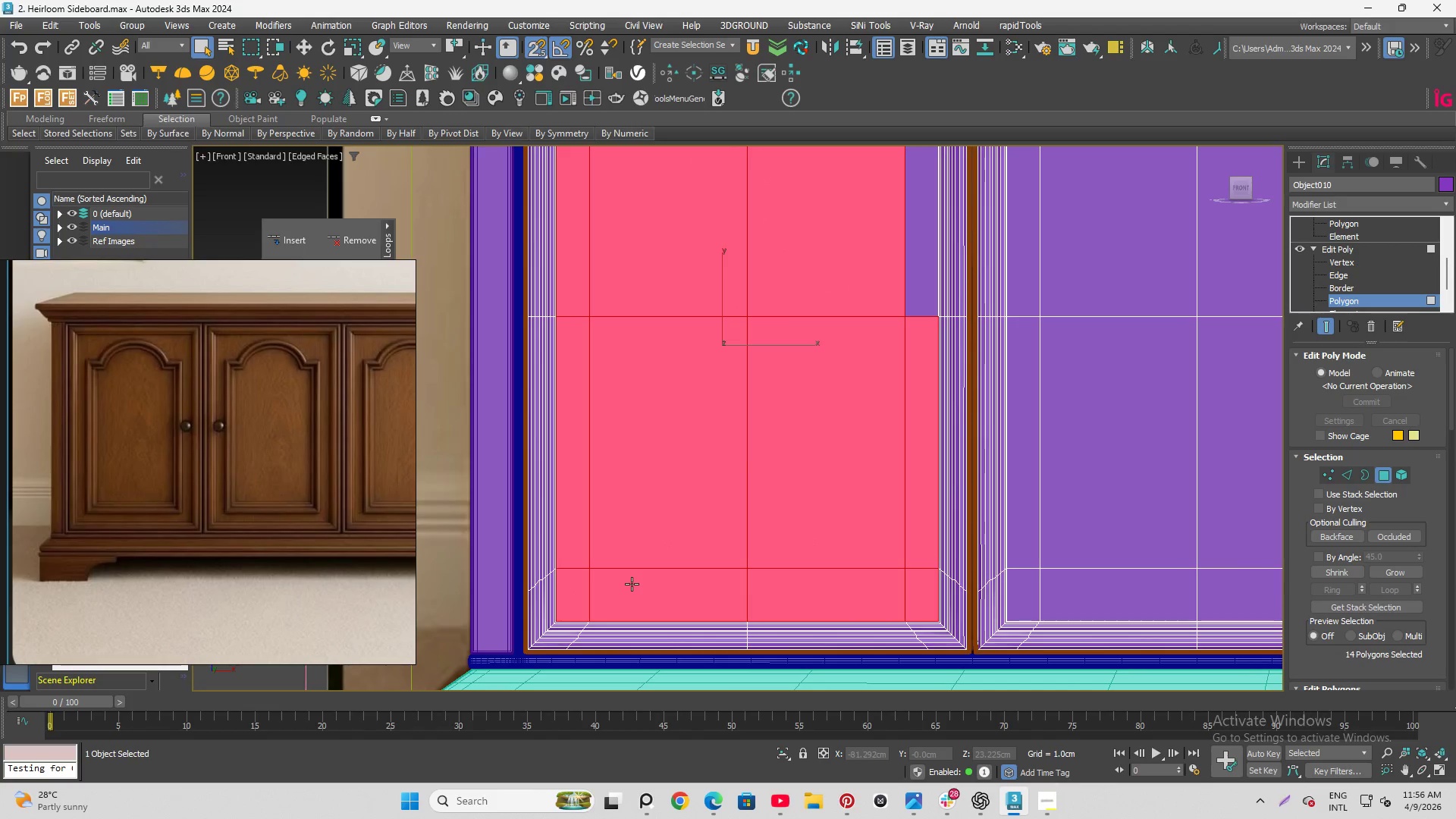 
key(Control+ControlLeft)
 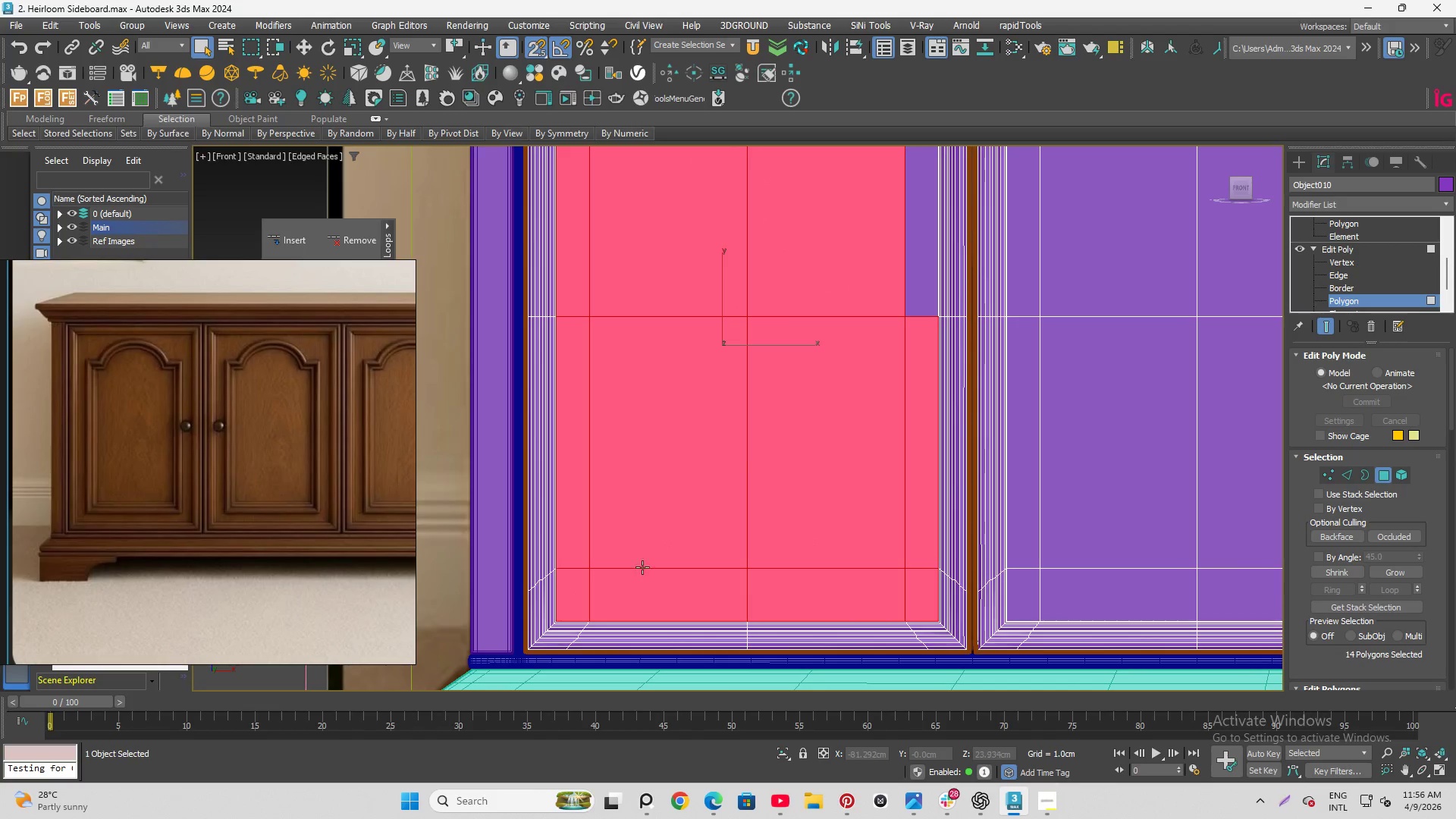 
key(Control+ControlLeft)
 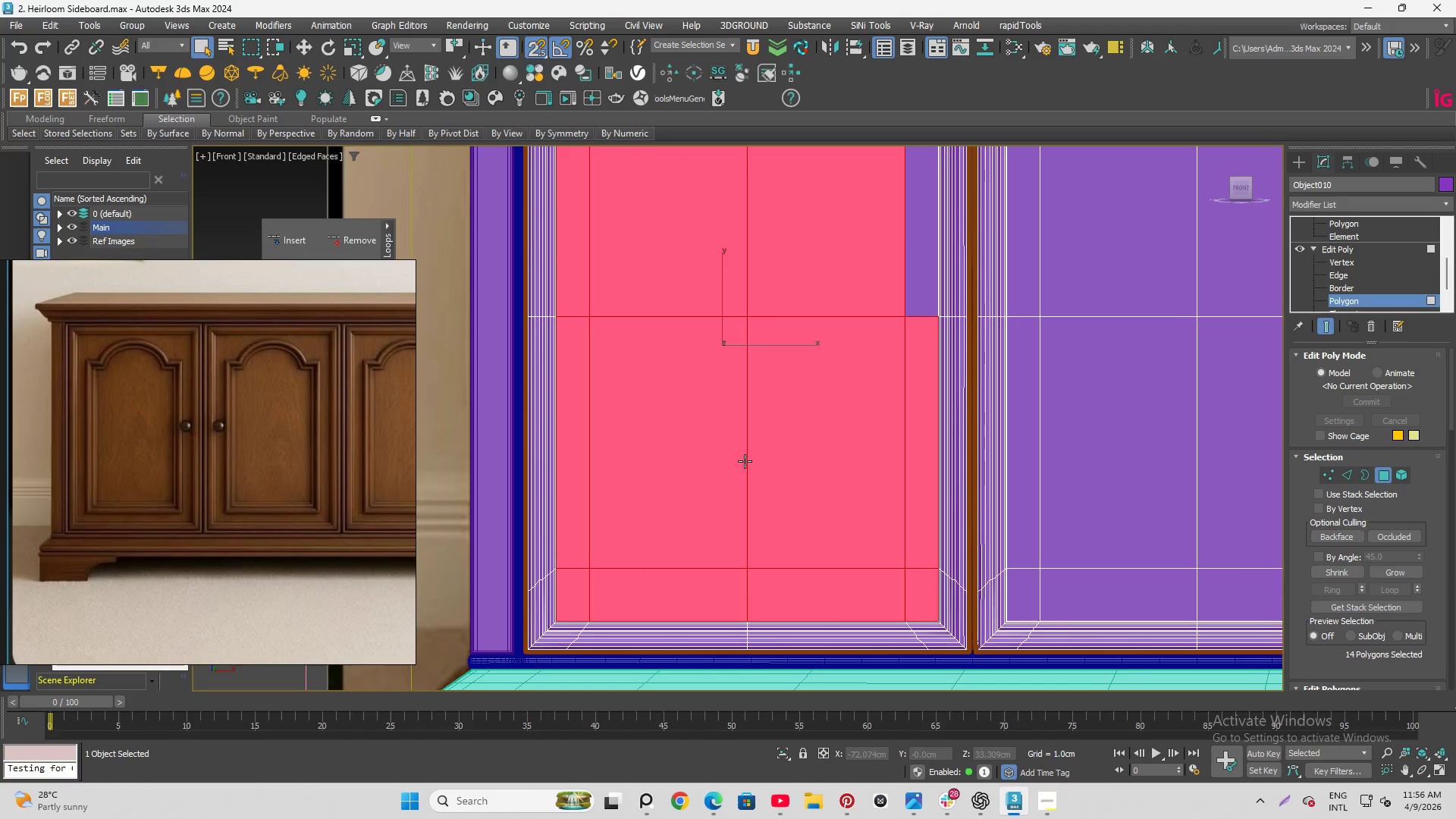 
key(Control+ControlLeft)
 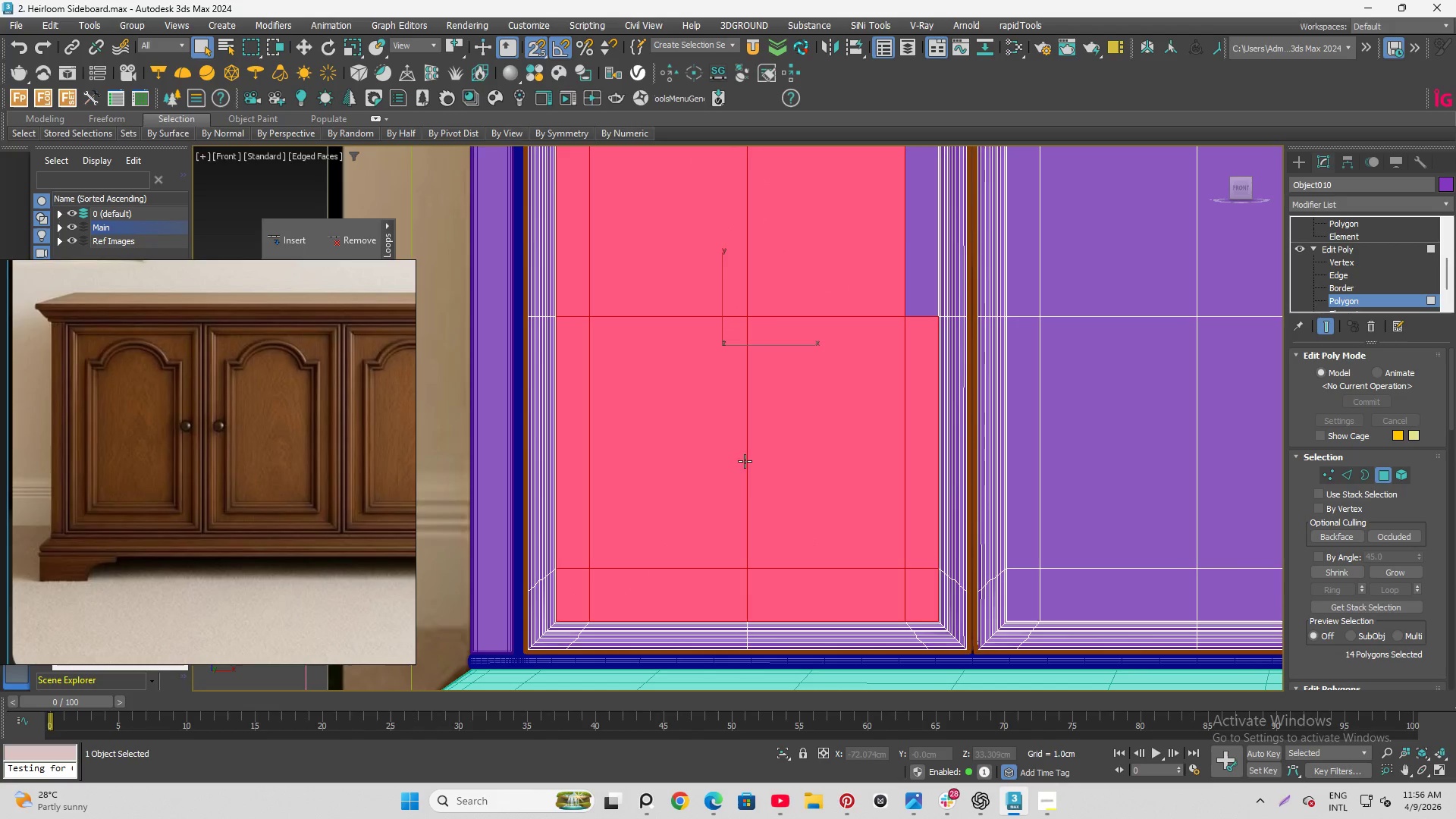 
key(Control+ControlLeft)
 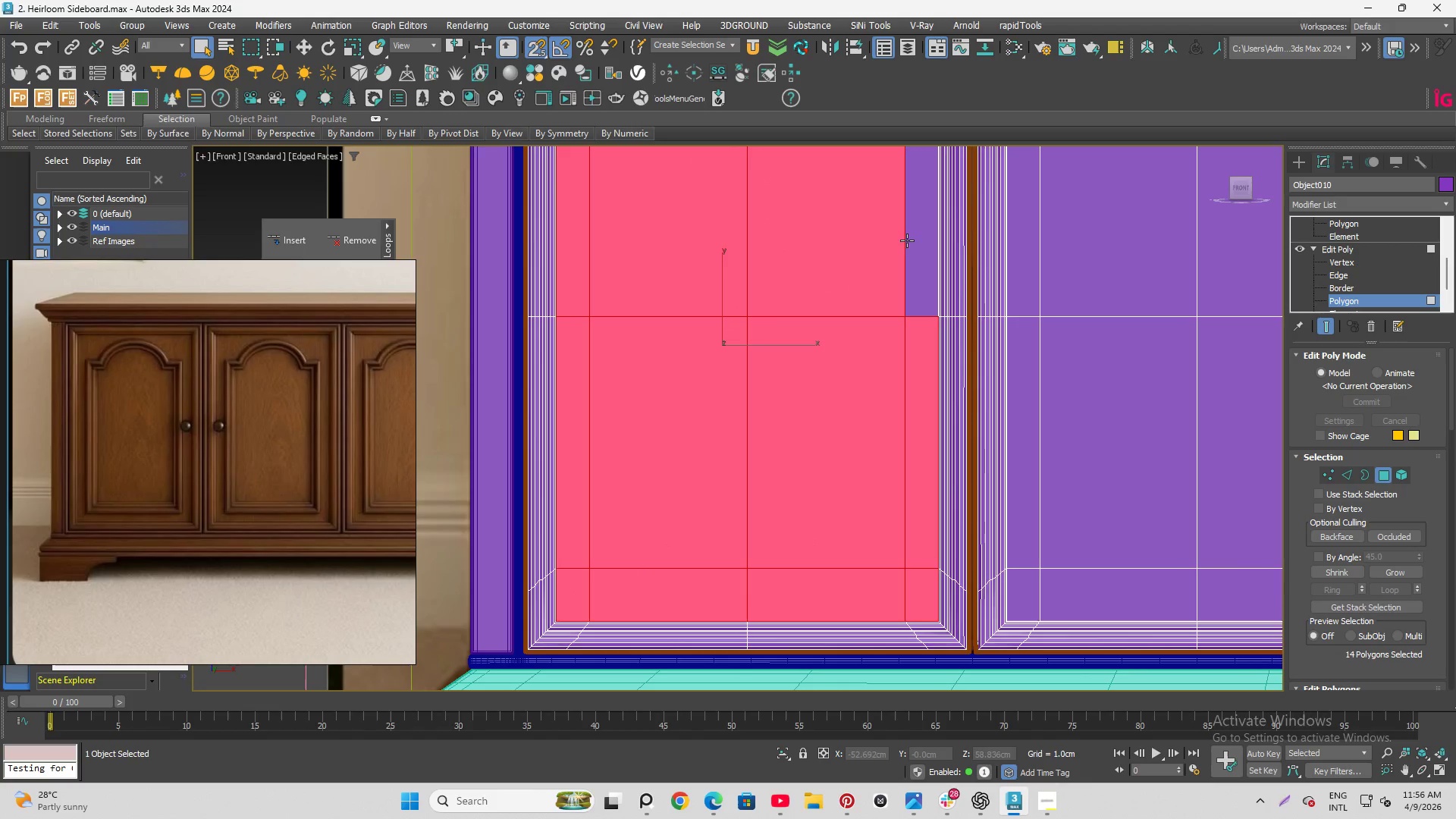 
hold_key(key=ControlLeft, duration=0.58)
left_click([910, 252])
 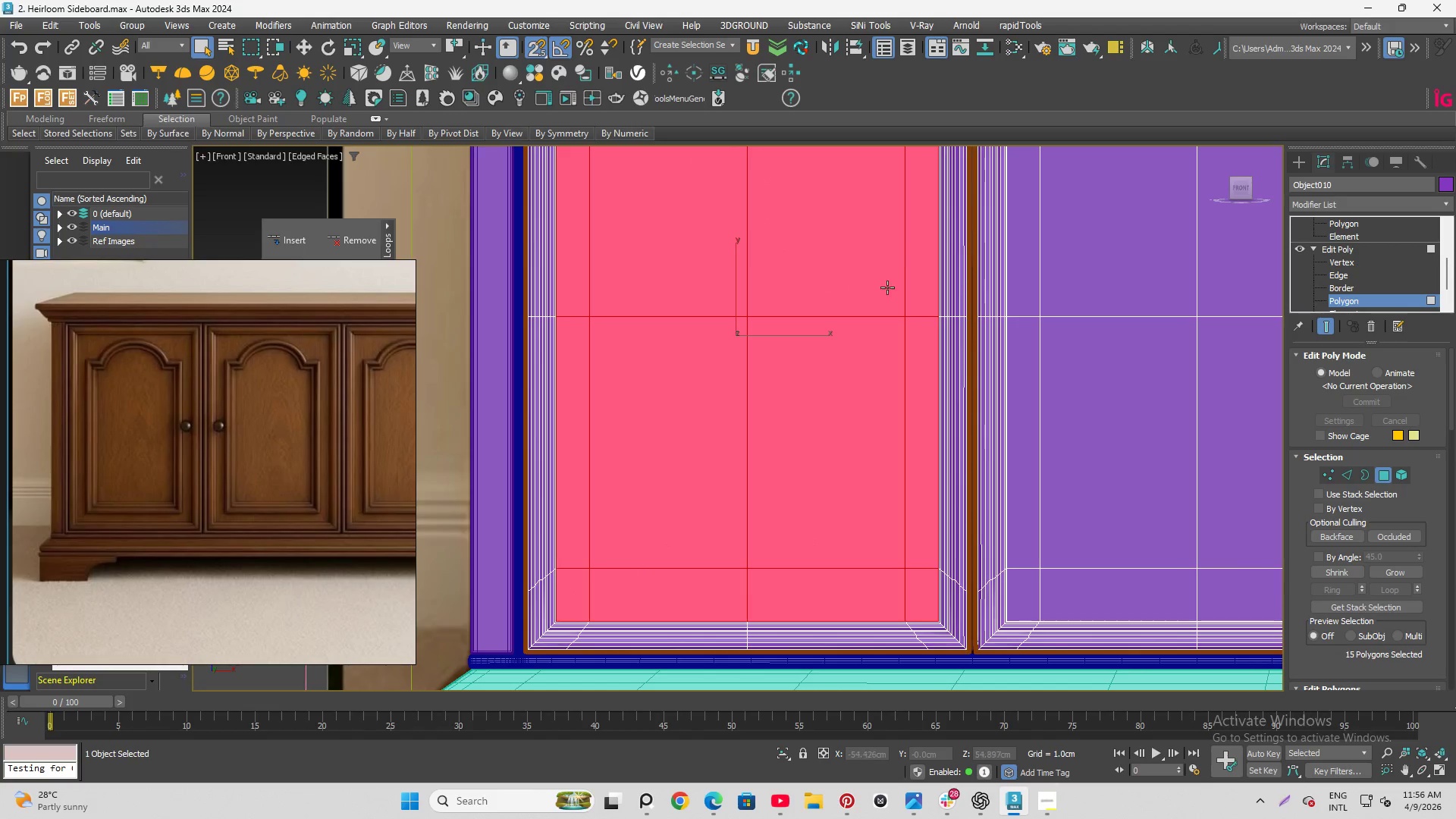 
hold_key(key=ControlLeft, duration=1.42)
scroll: coordinate [829, 410], scroll_direction: down, amount: 2.0
 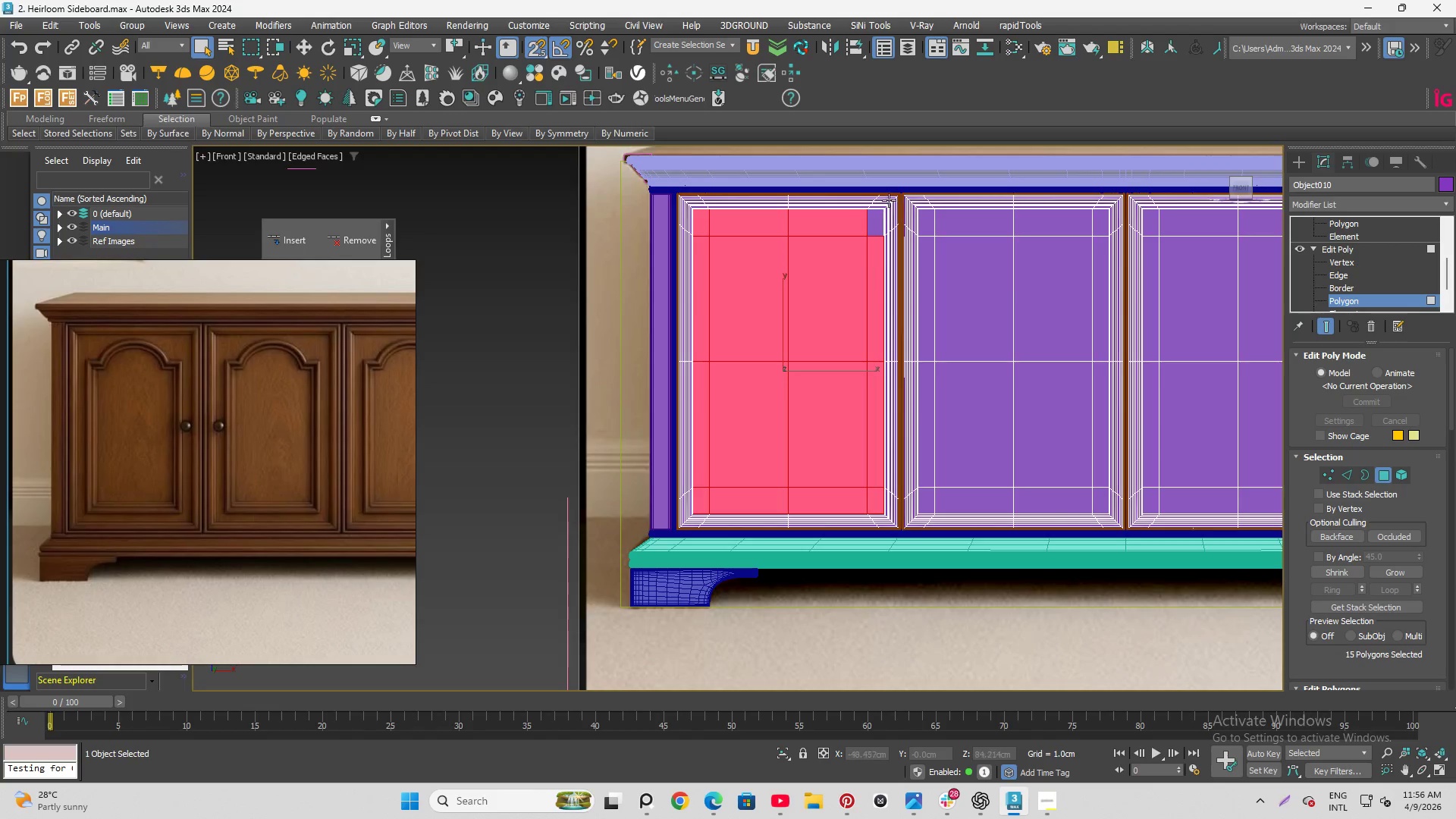 
left_click([884, 271])
 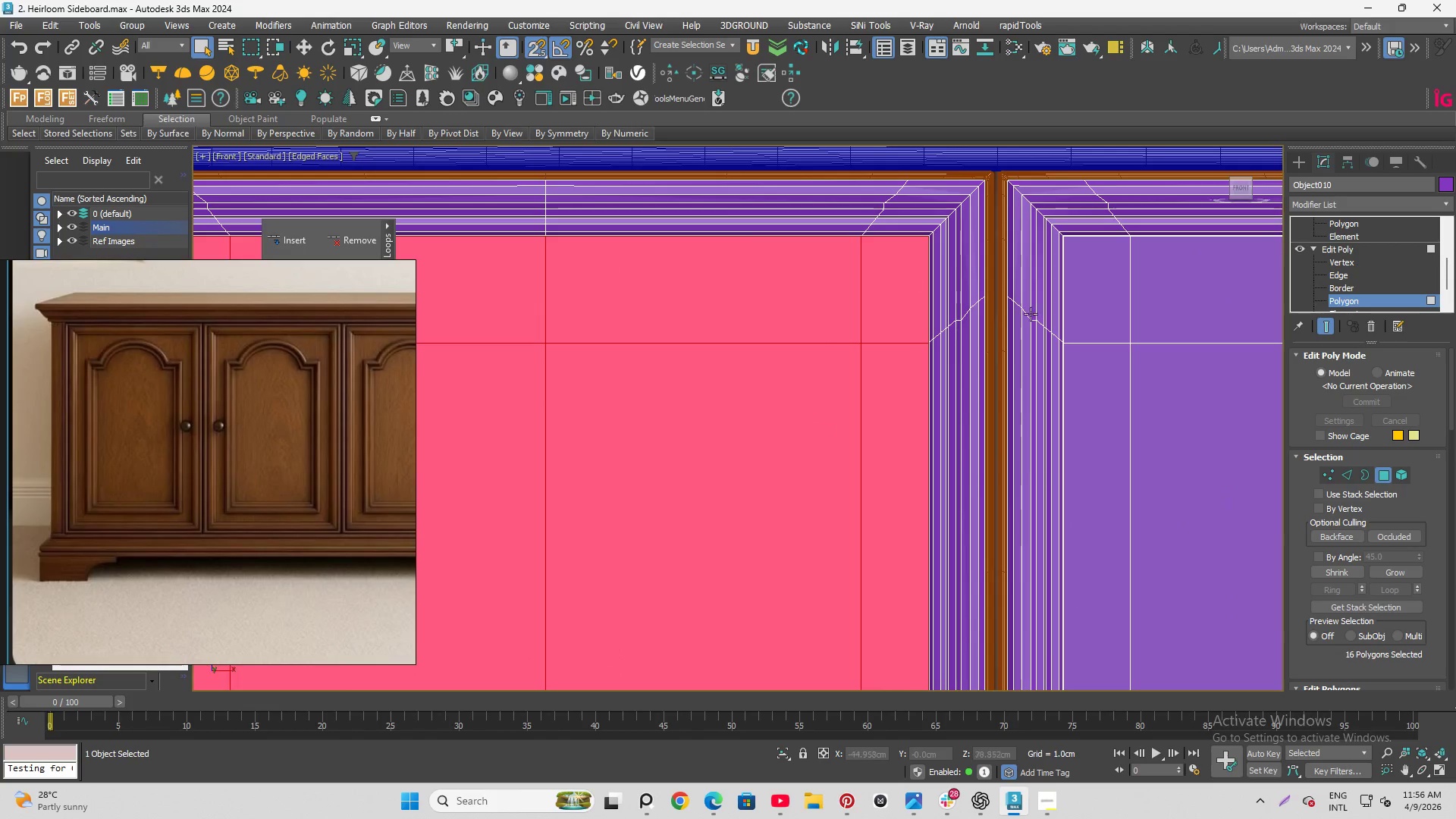 
scroll: coordinate [862, 207], scroll_direction: up, amount: 4.0
 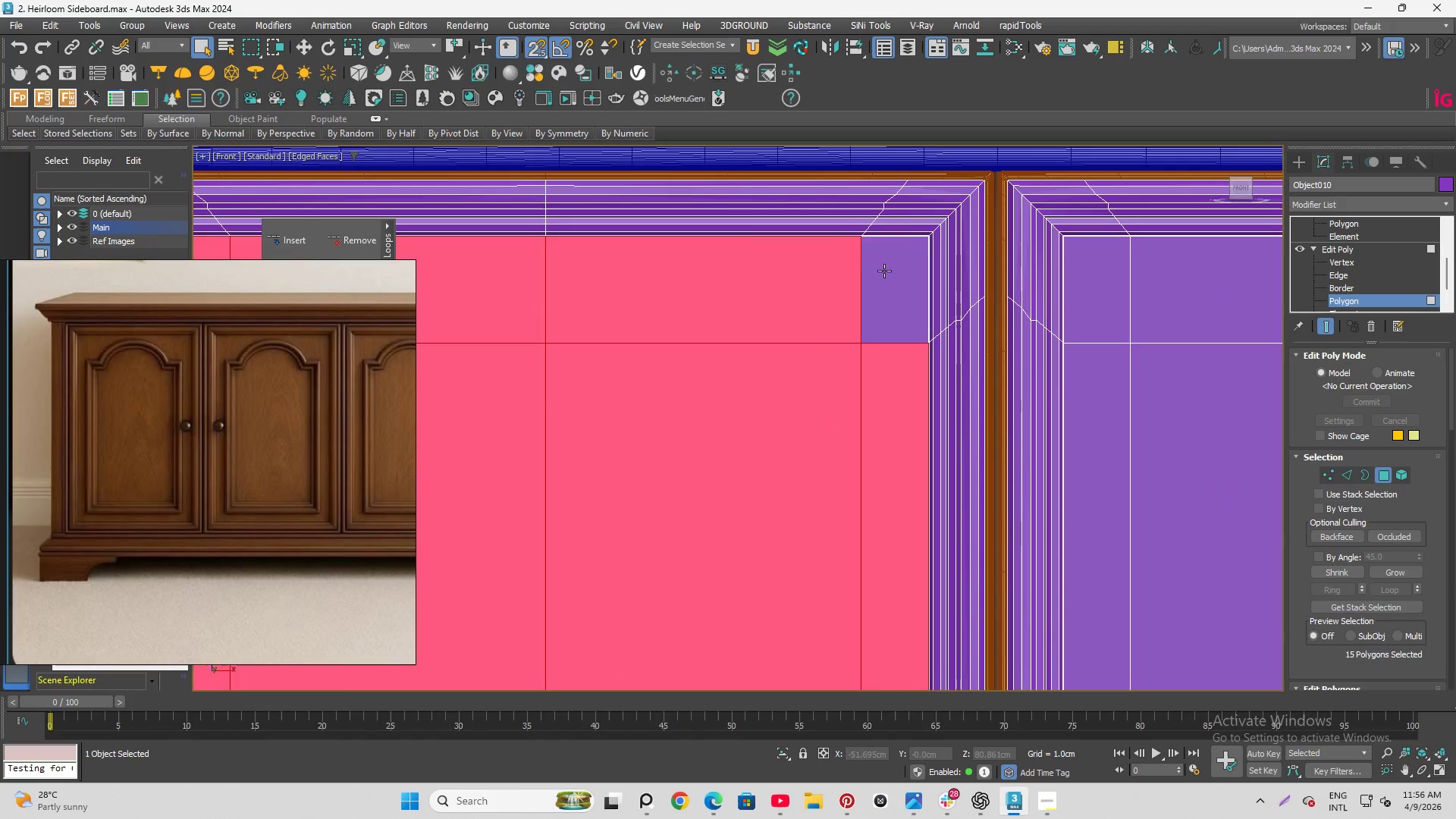 
hold_key(key=ControlLeft, duration=1.5)
left_click([1092, 301])
 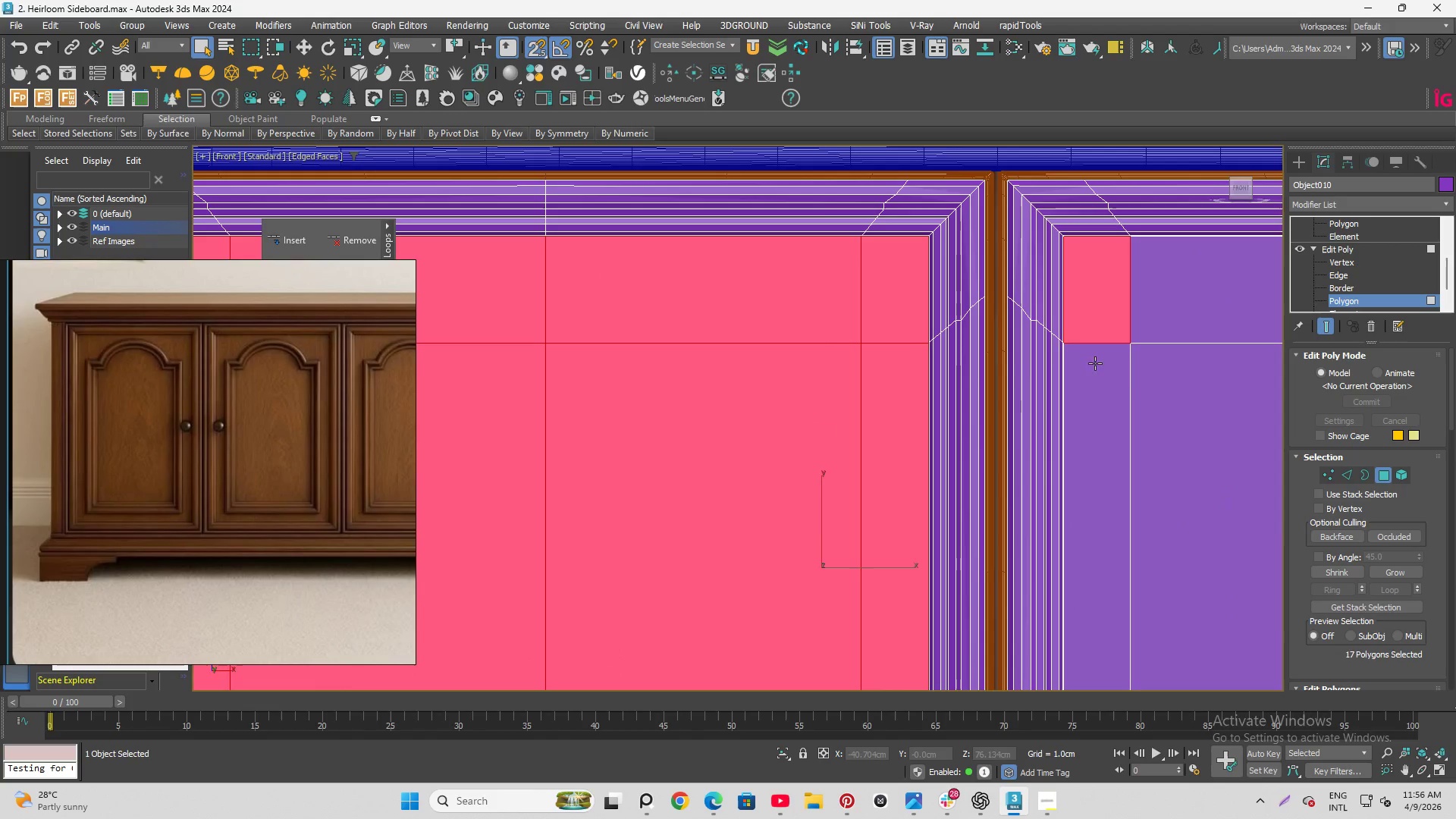 
double_click([1090, 371])
 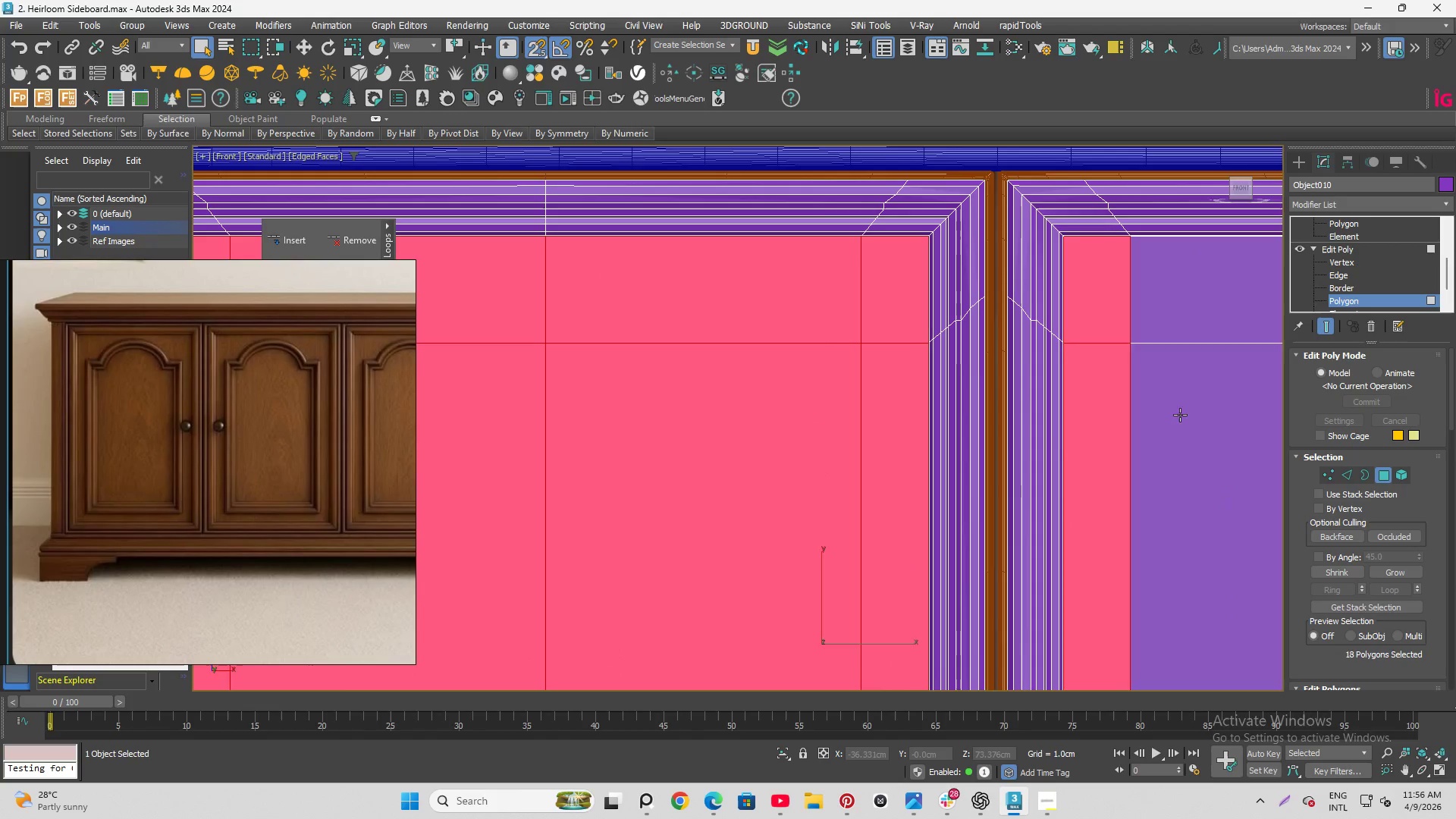 
hold_key(key=ControlLeft, duration=0.61)
double_click([1175, 307])
 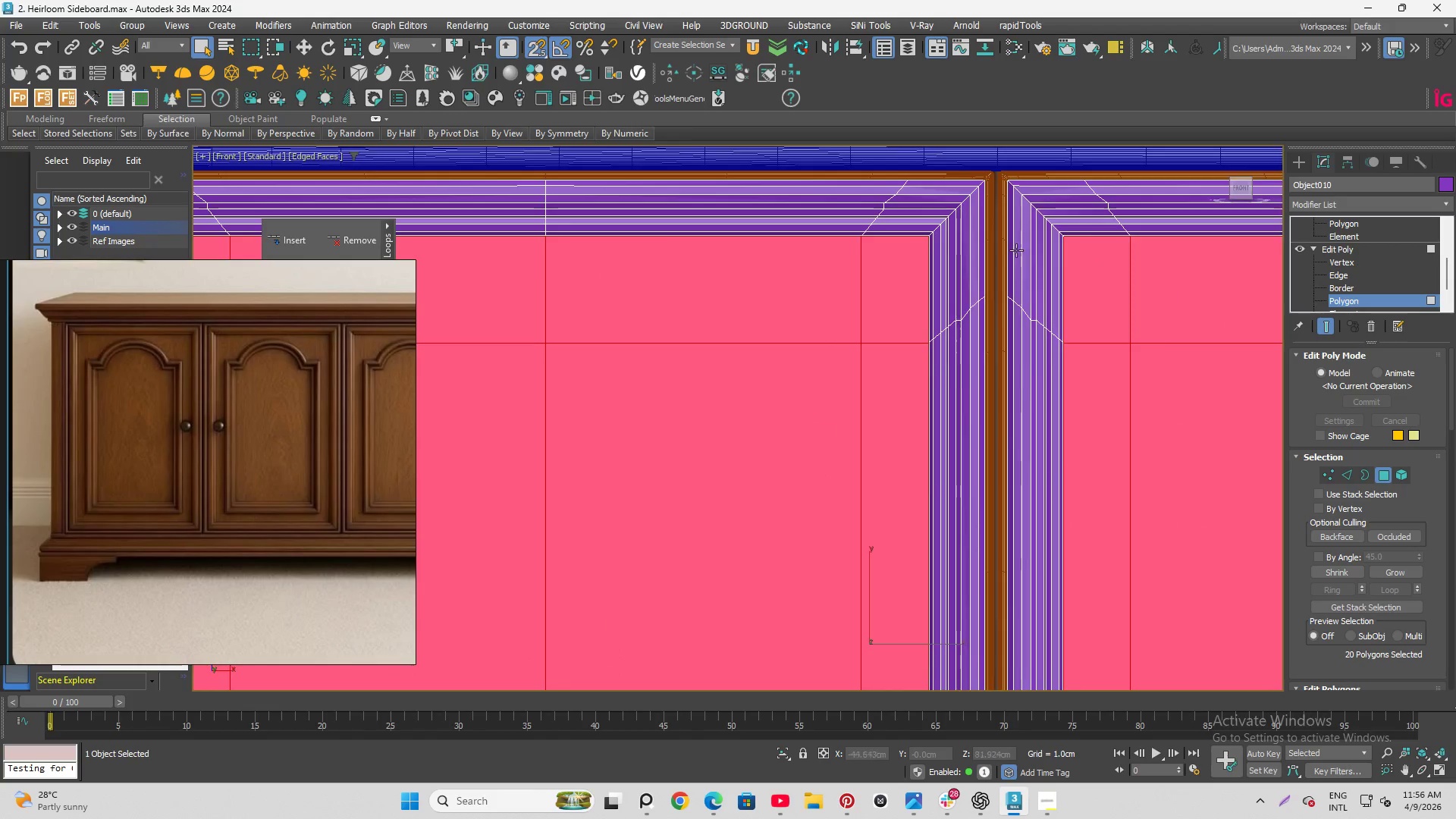 
hold_key(key=ControlLeft, duration=1.5)
left_click([985, 570])
 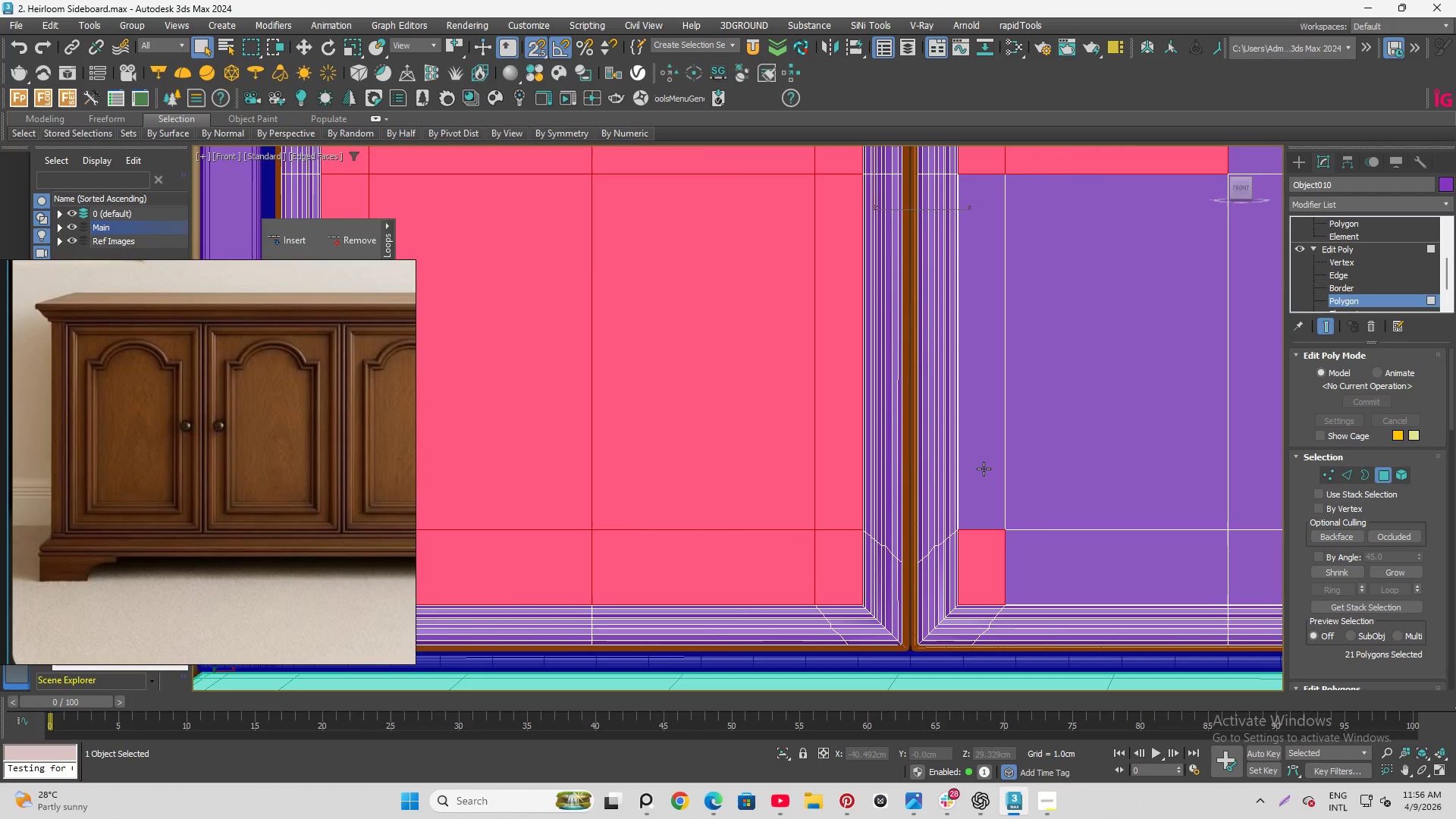 
scroll: coordinate [1062, 529], scroll_direction: down, amount: 1.0
 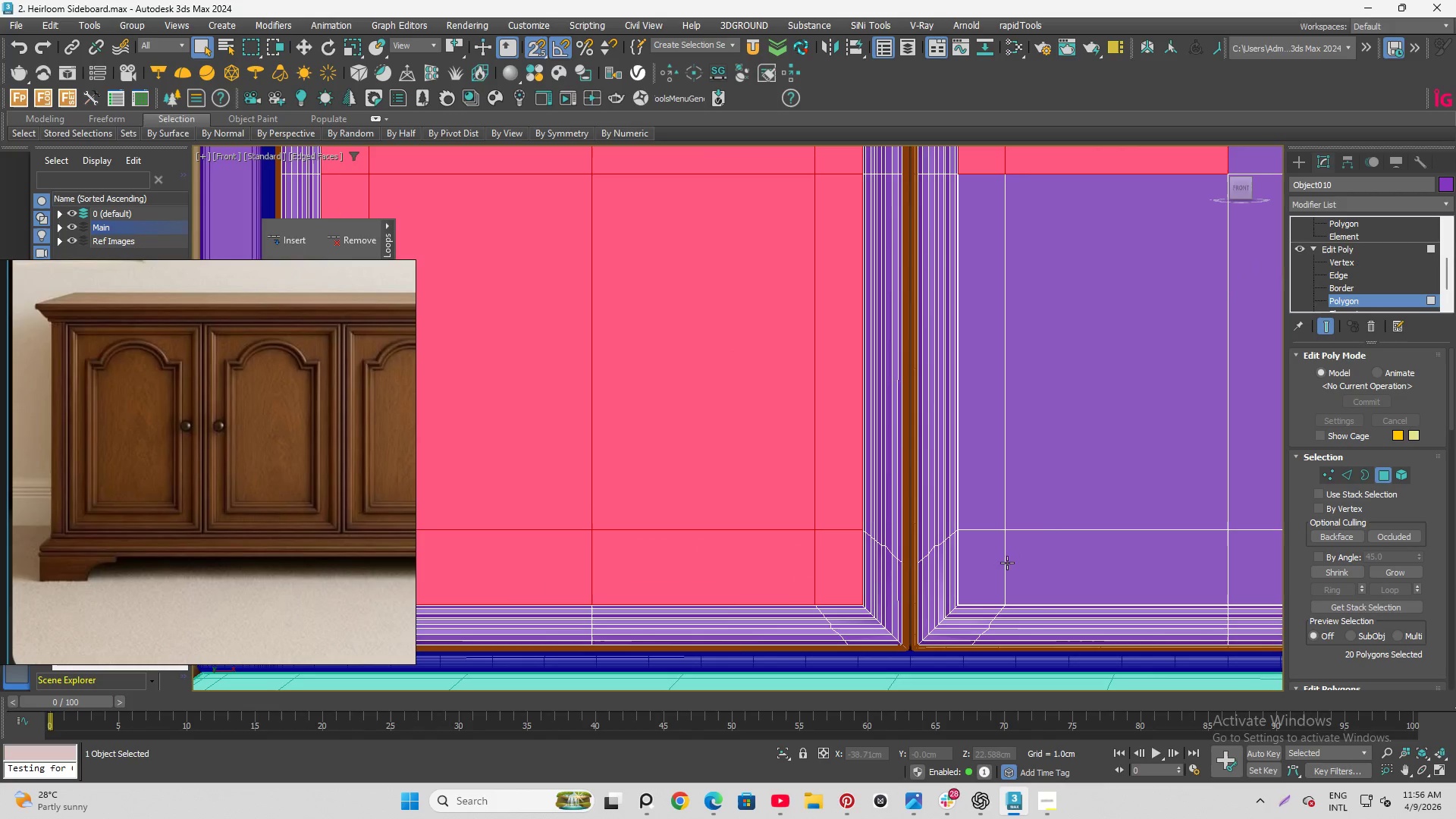 
left_click([984, 469])
 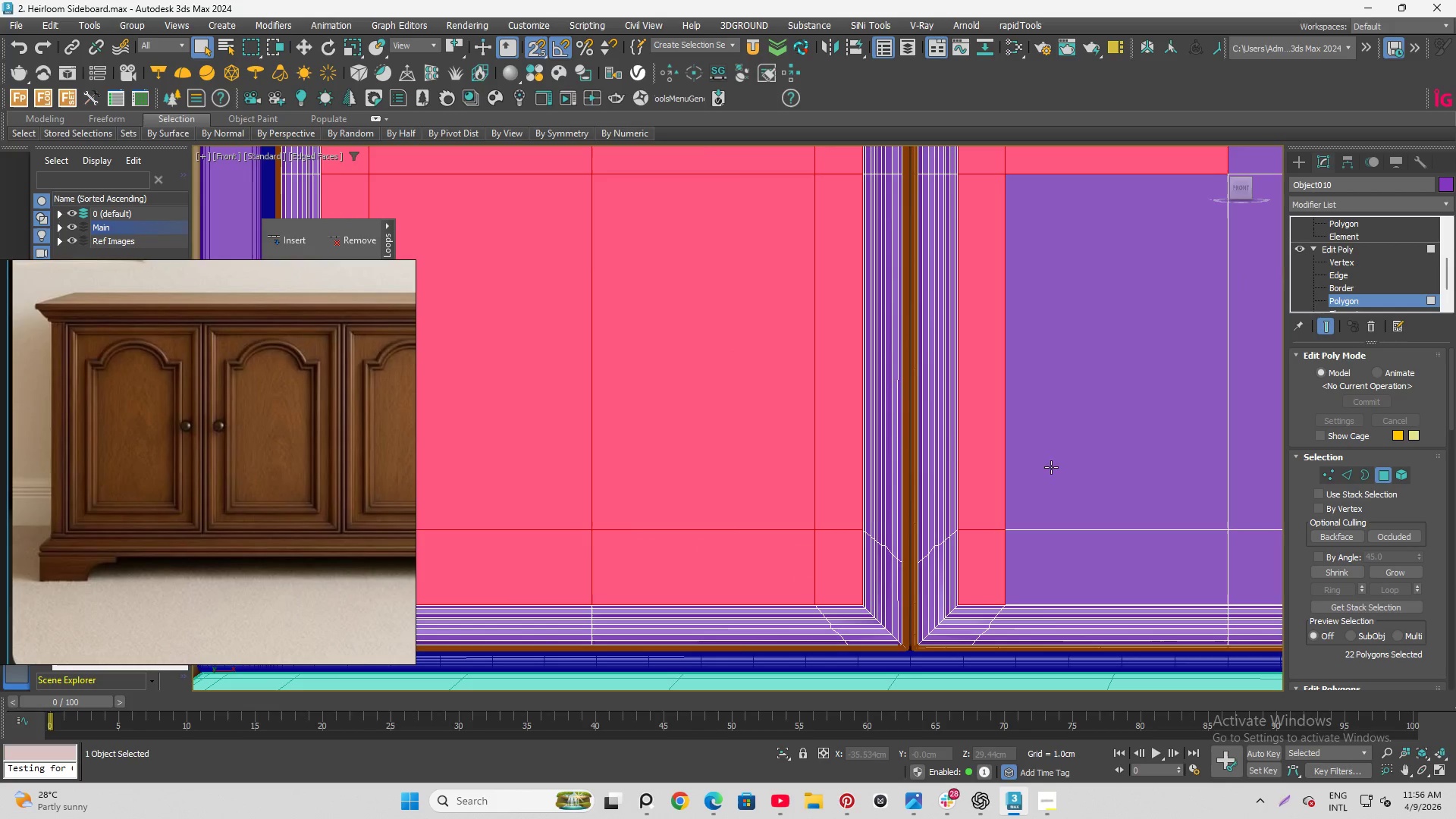 
double_click([1051, 467])
 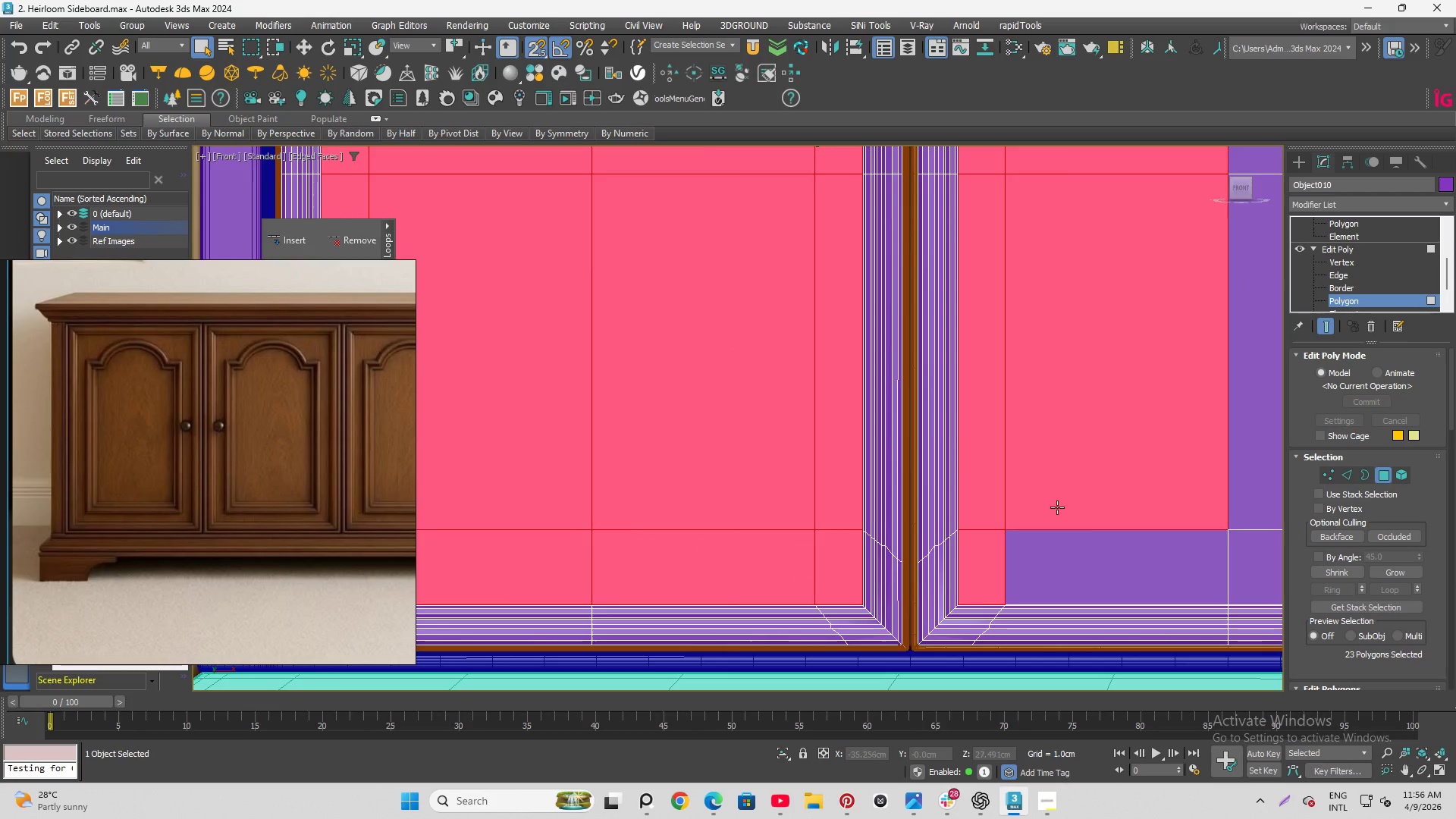 
hold_key(key=ControlLeft, duration=1.5)
triple_click([1081, 557])
 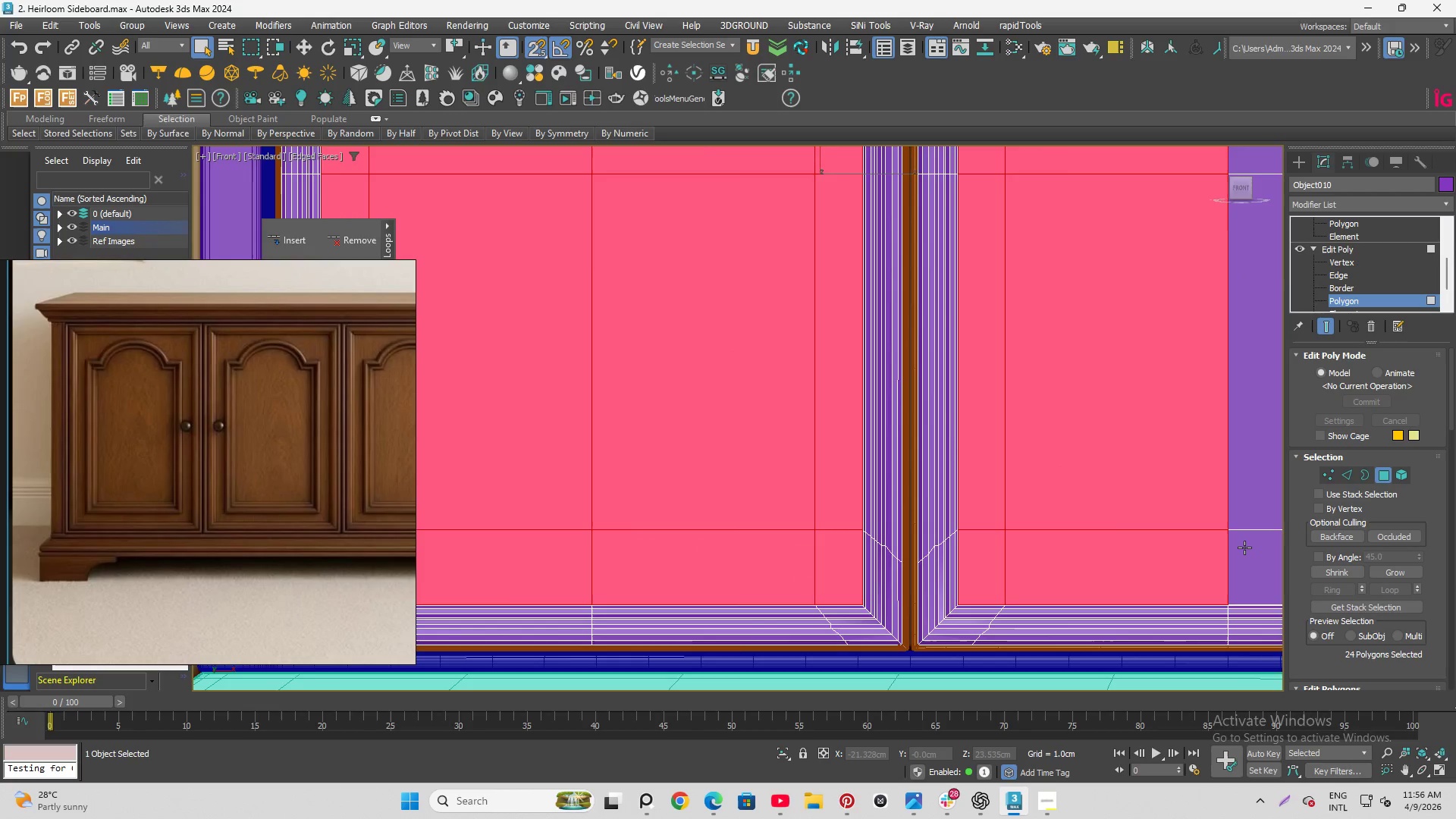 
left_click([1244, 548])
 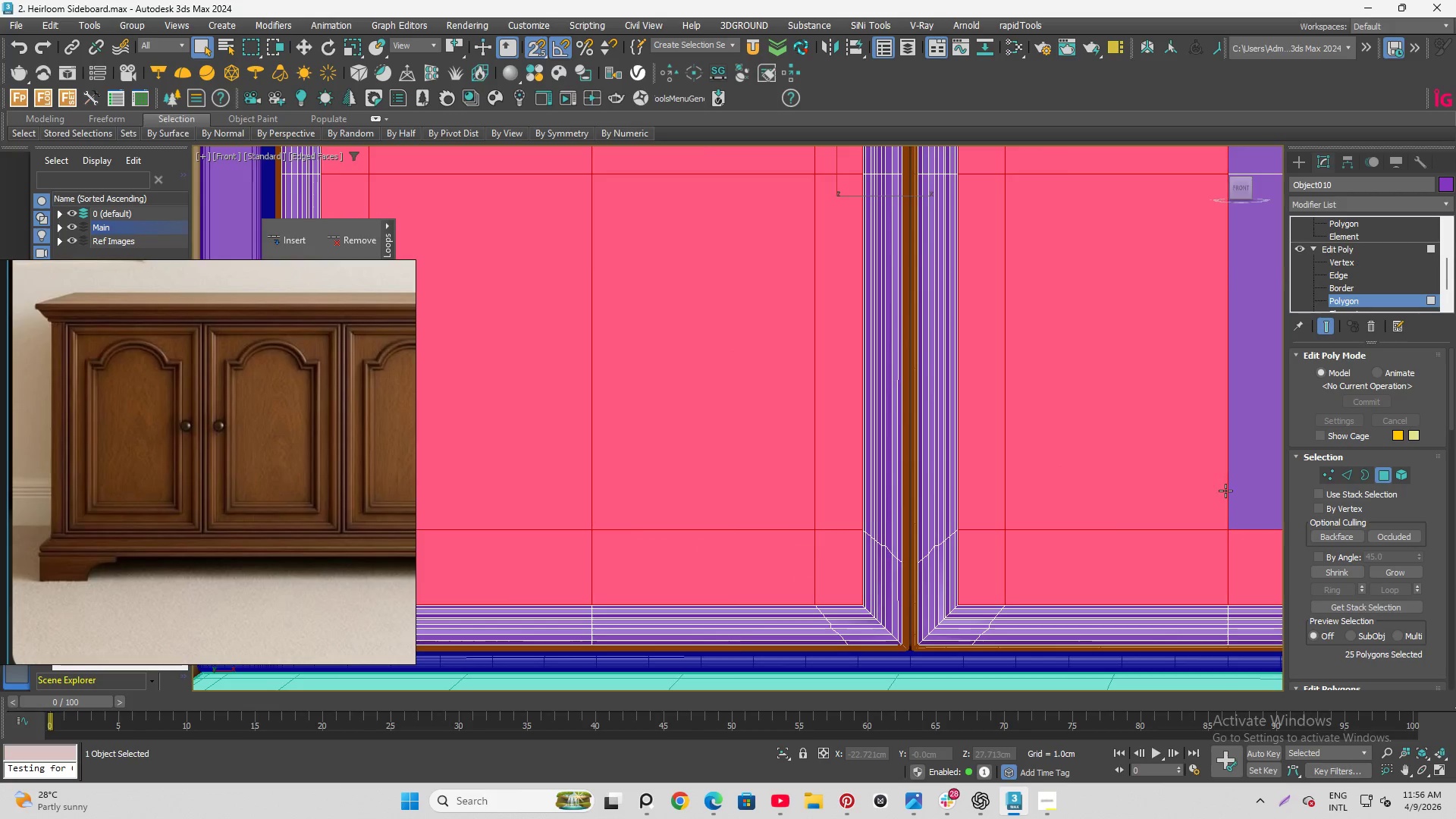 
left_click([1235, 490])
 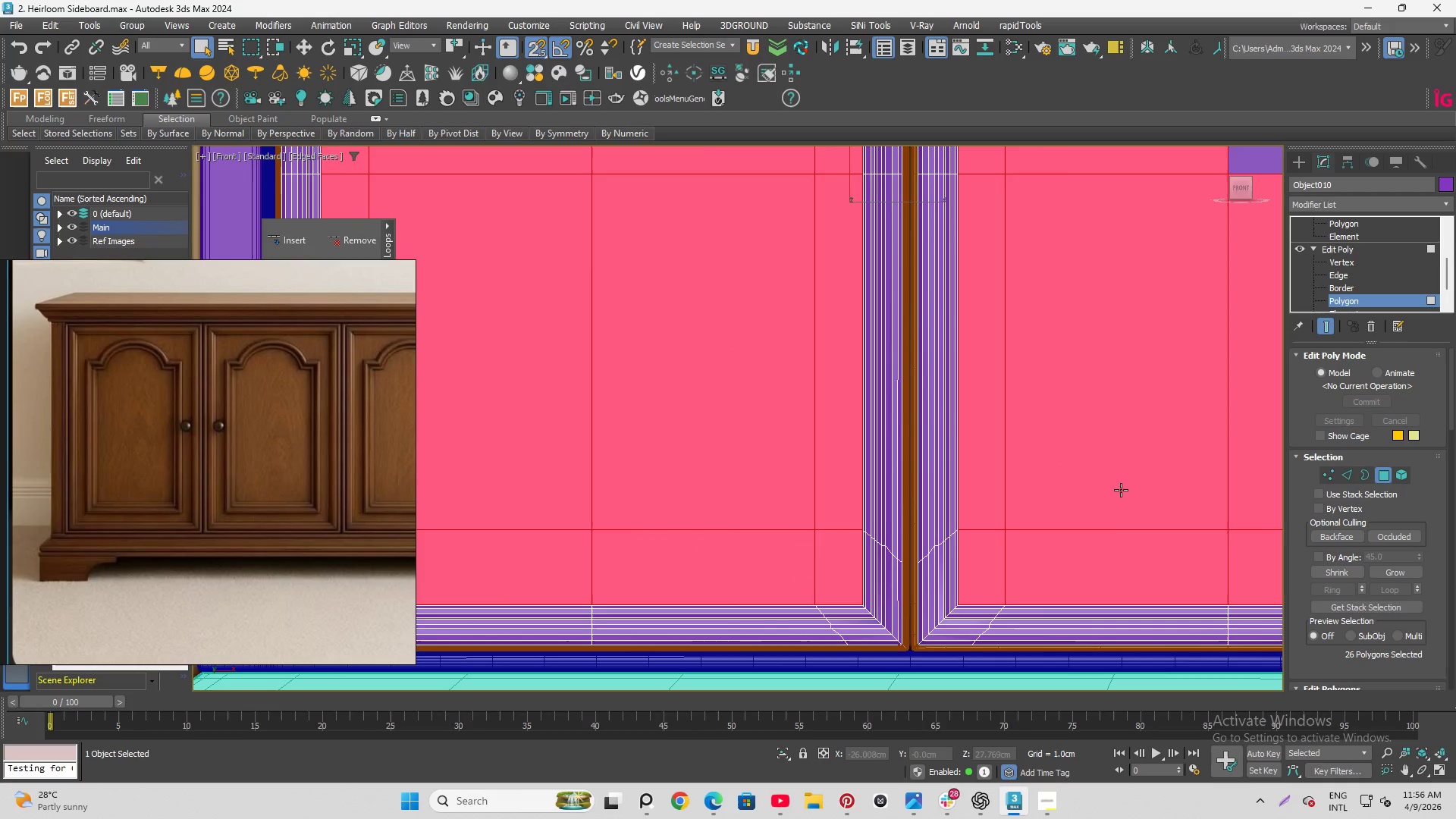 
key(Control+ControlLeft)
 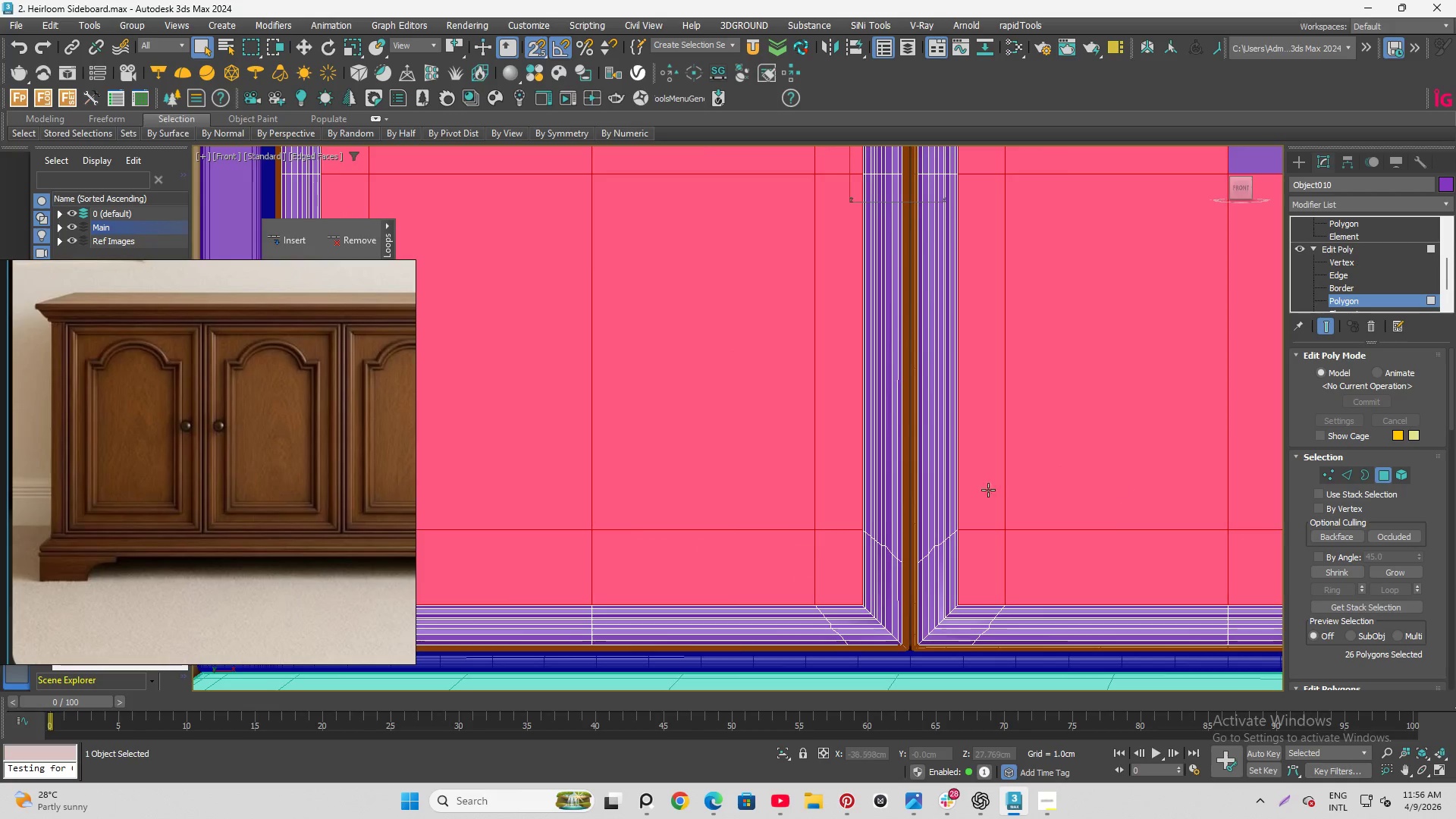 
key(Control+ControlLeft)
 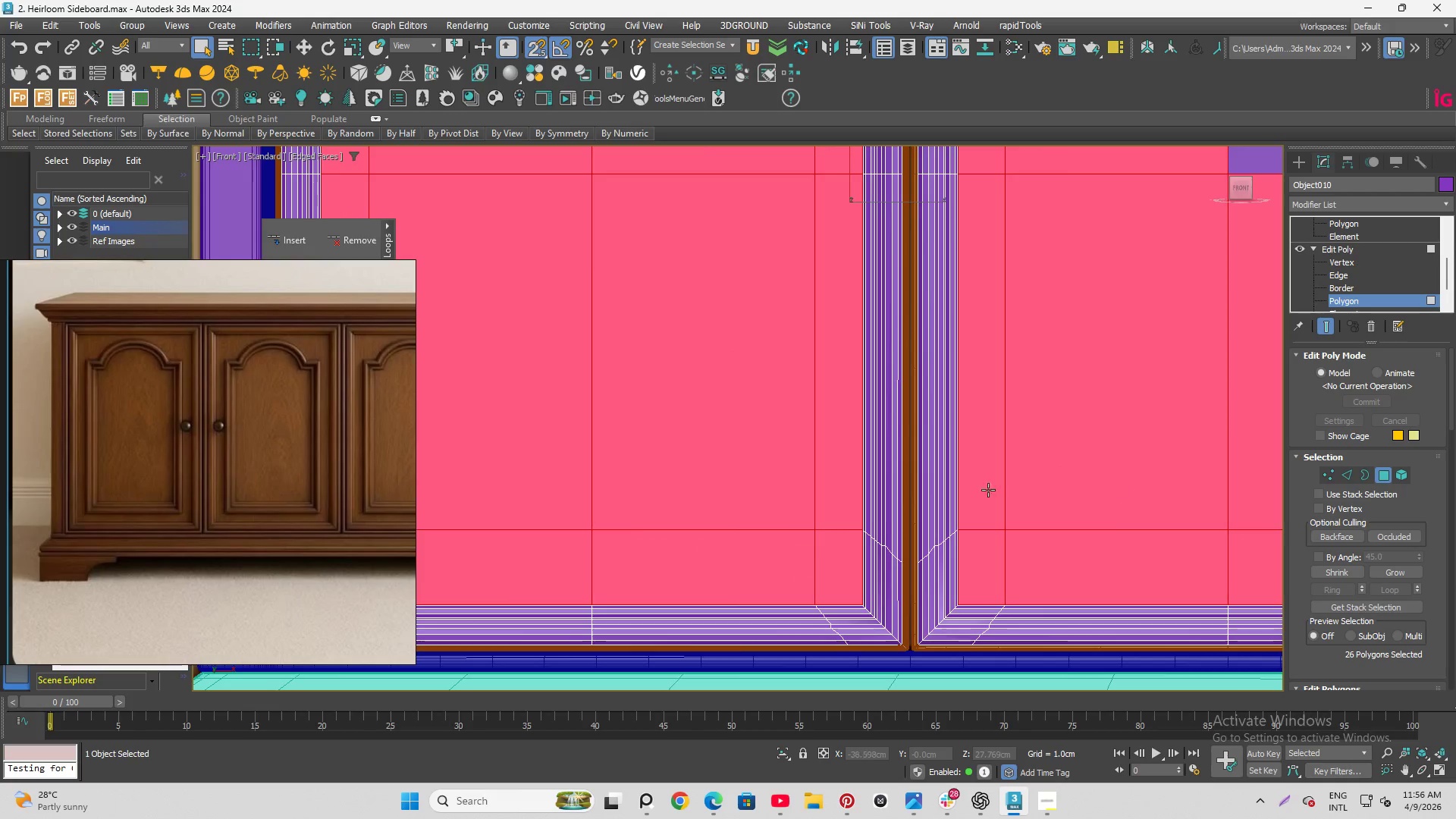 
key(Control+ControlLeft)
 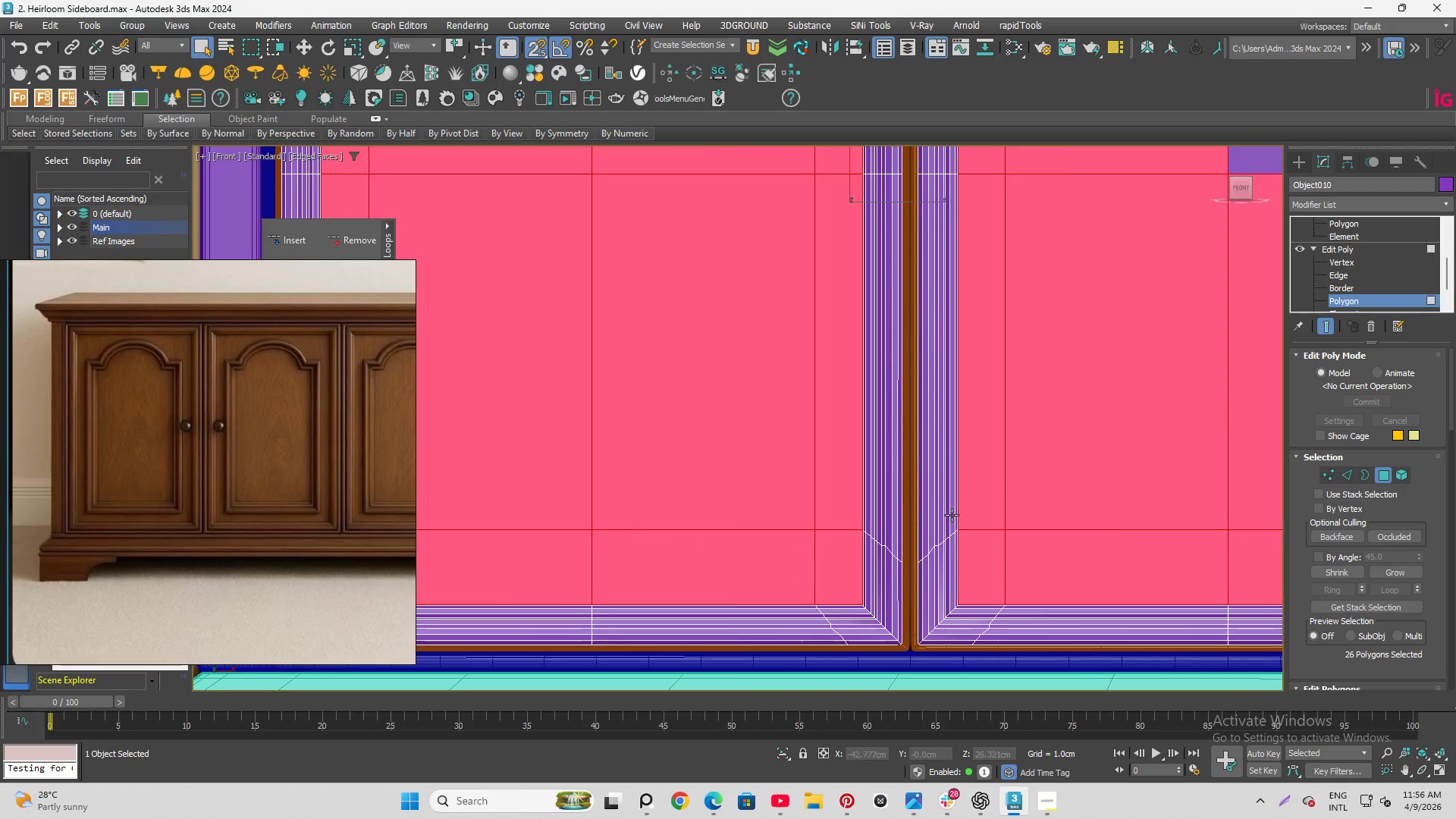 
key(Control+ControlLeft)
 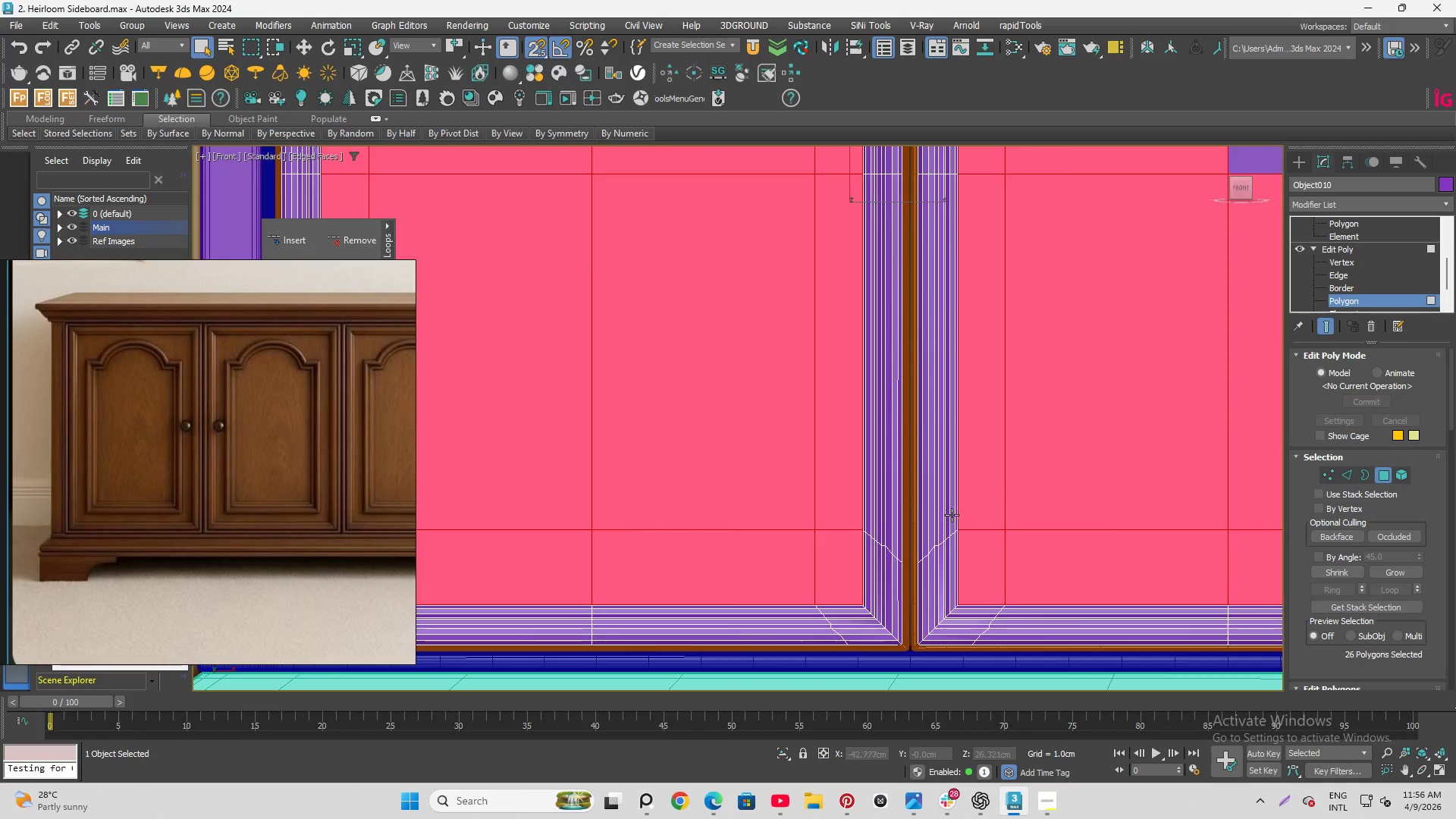 
key(Control+ControlLeft)
 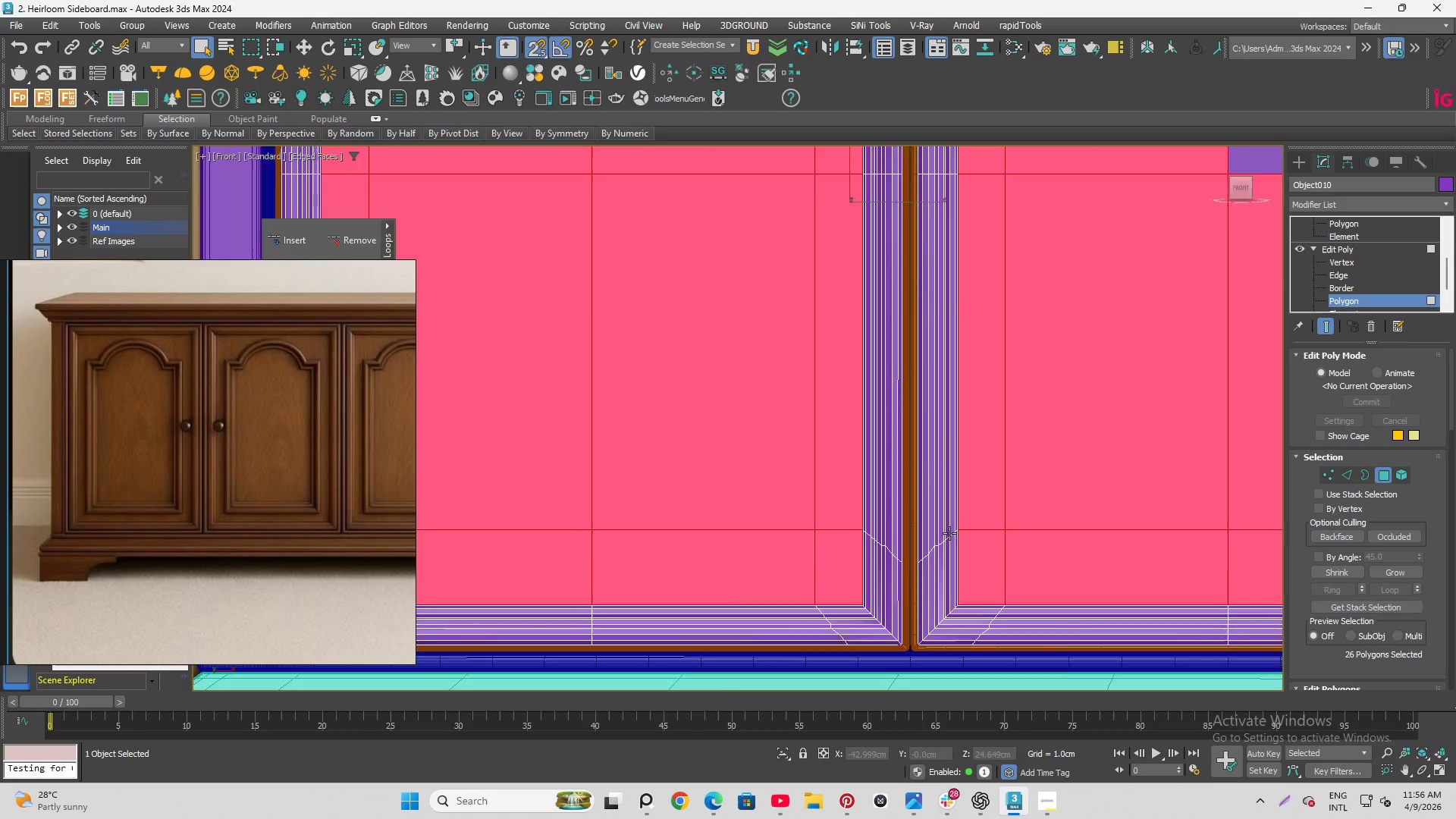 
key(Control+ControlLeft)
 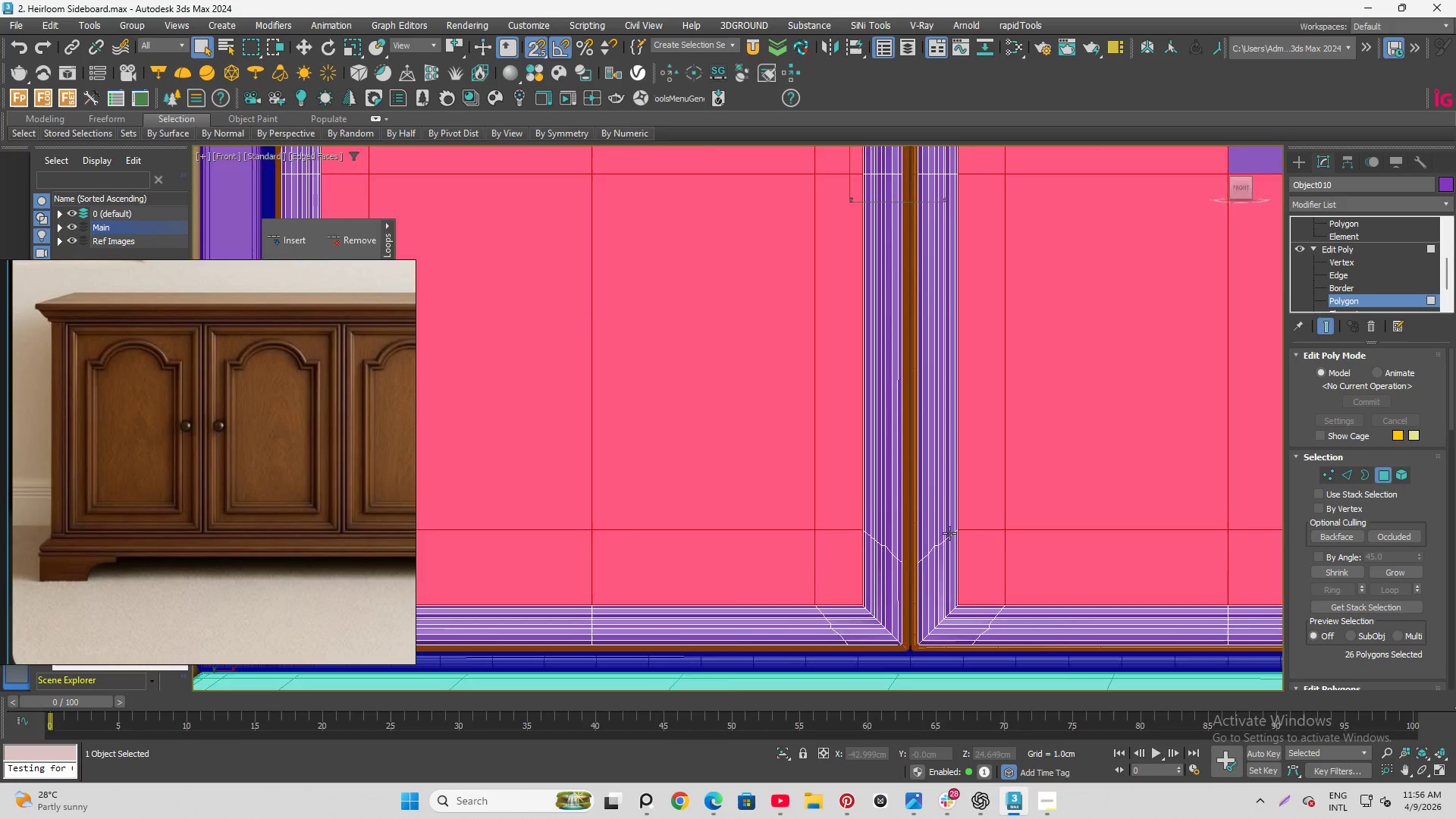 
key(Control+ControlLeft)
 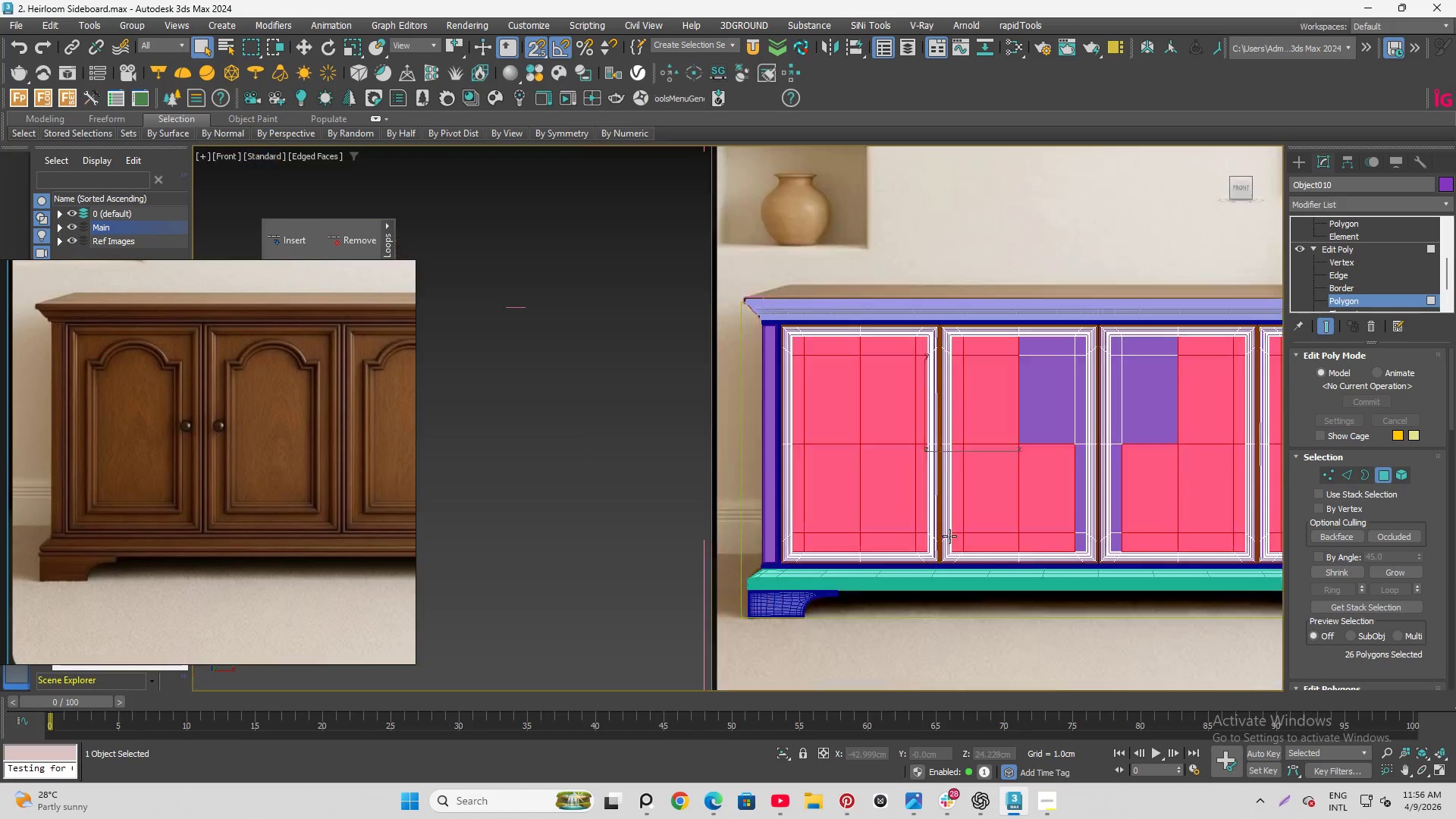 
hold_key(key=ControlLeft, duration=1.52)
left_click([1002, 475])
 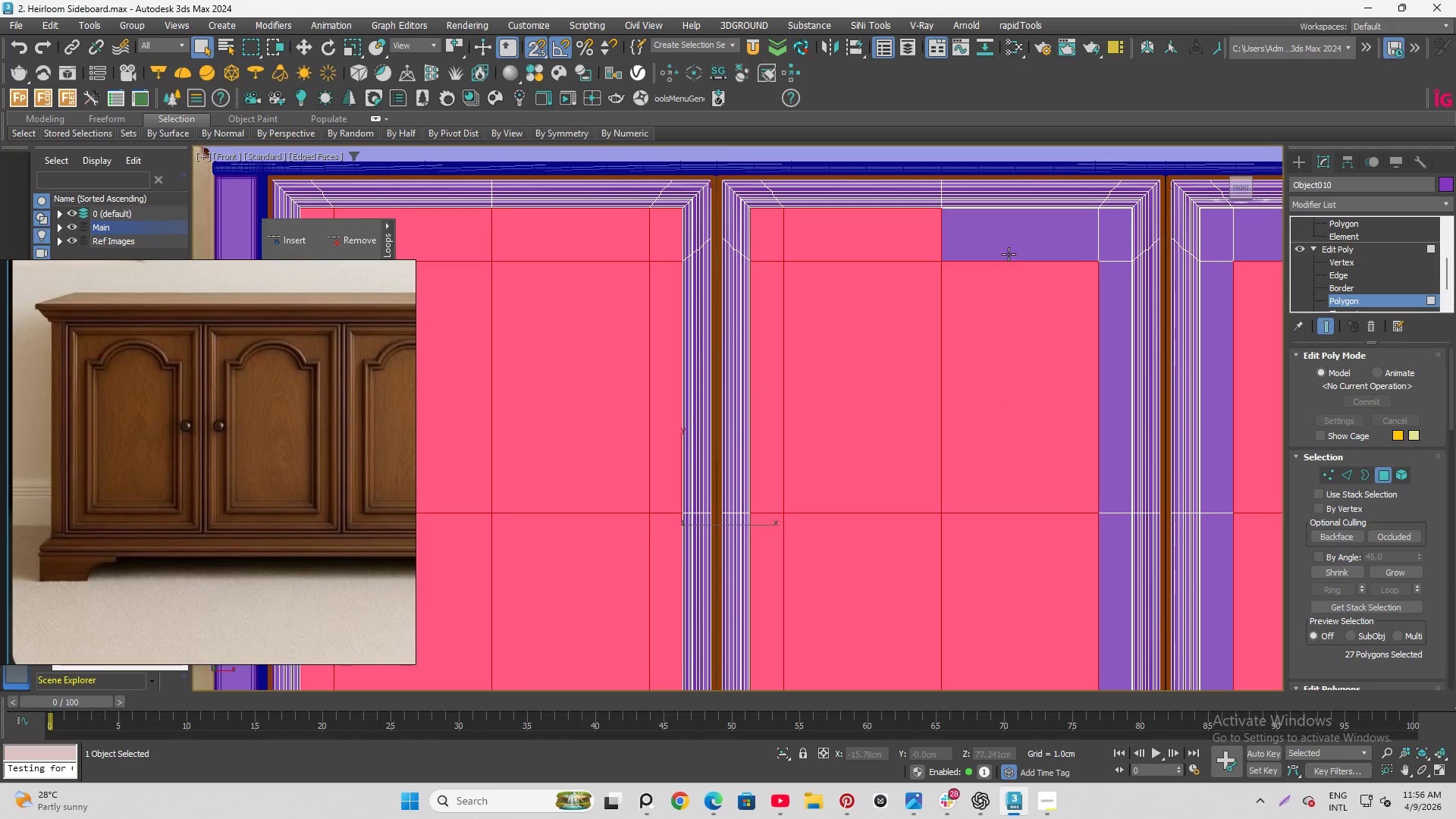 
scroll: coordinate [1002, 475], scroll_direction: up, amount: 1.0
 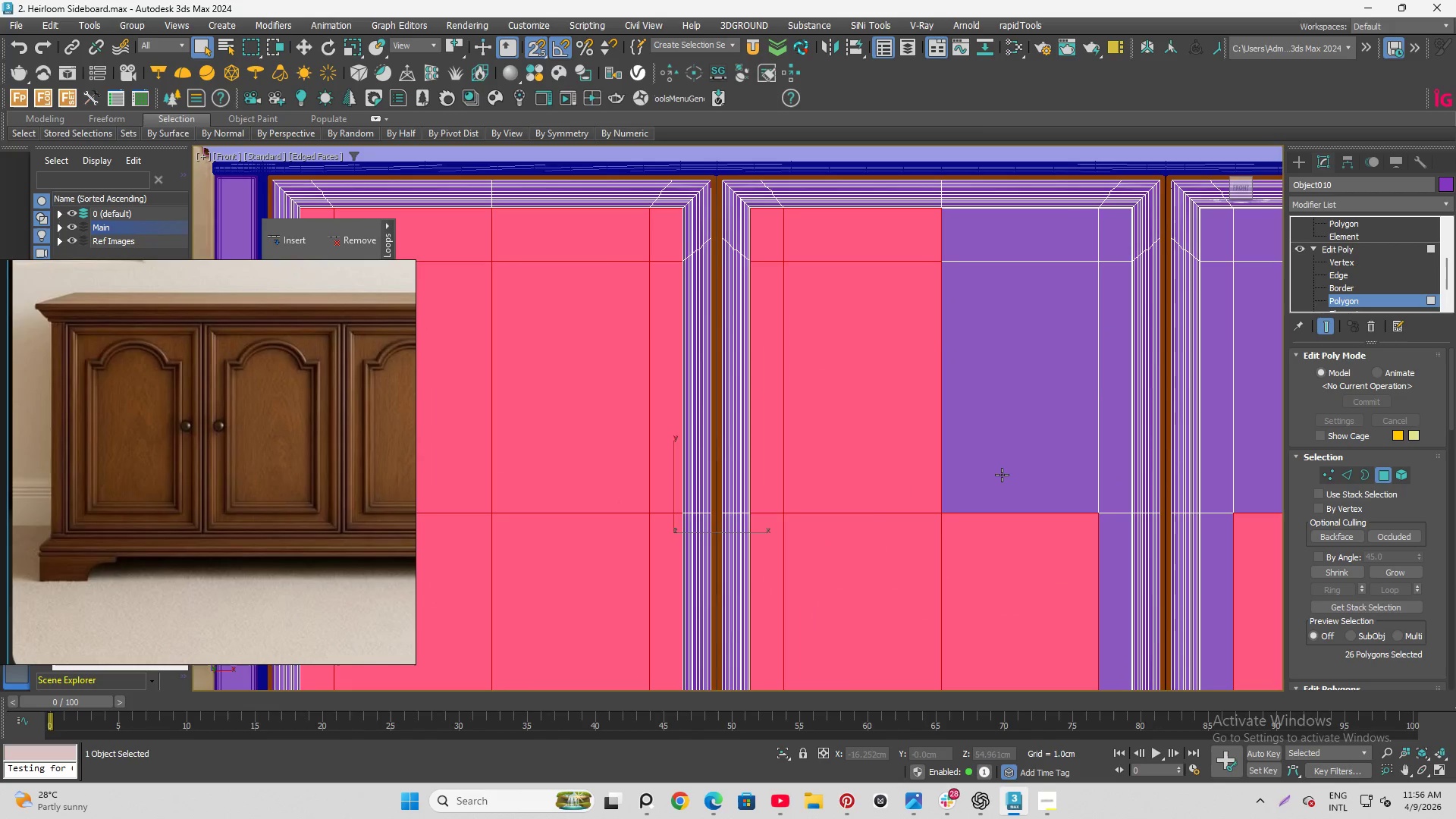 
left_click([1009, 253])
 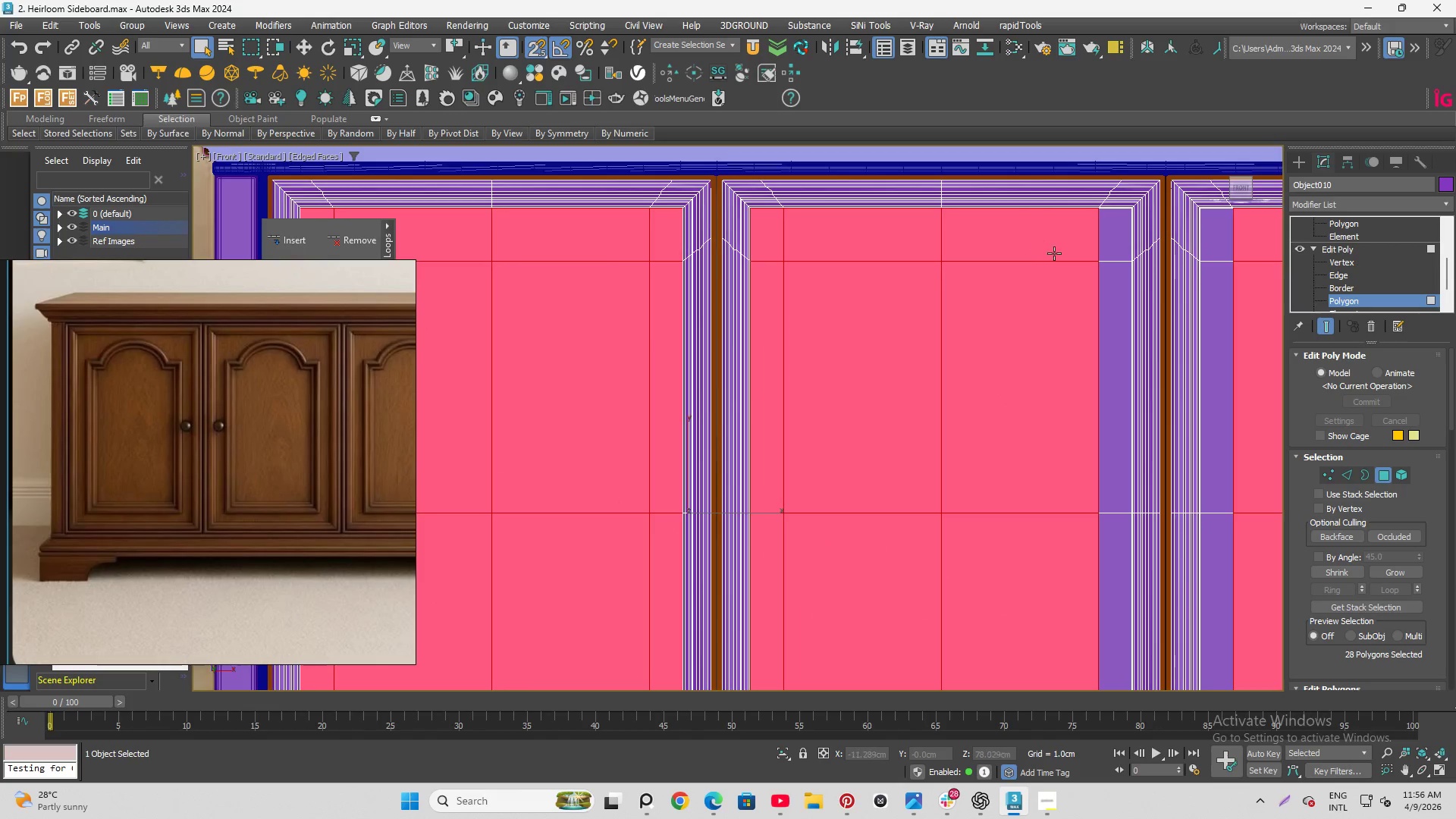 
hold_key(key=ControlLeft, duration=1.45)
left_click([1112, 258])
 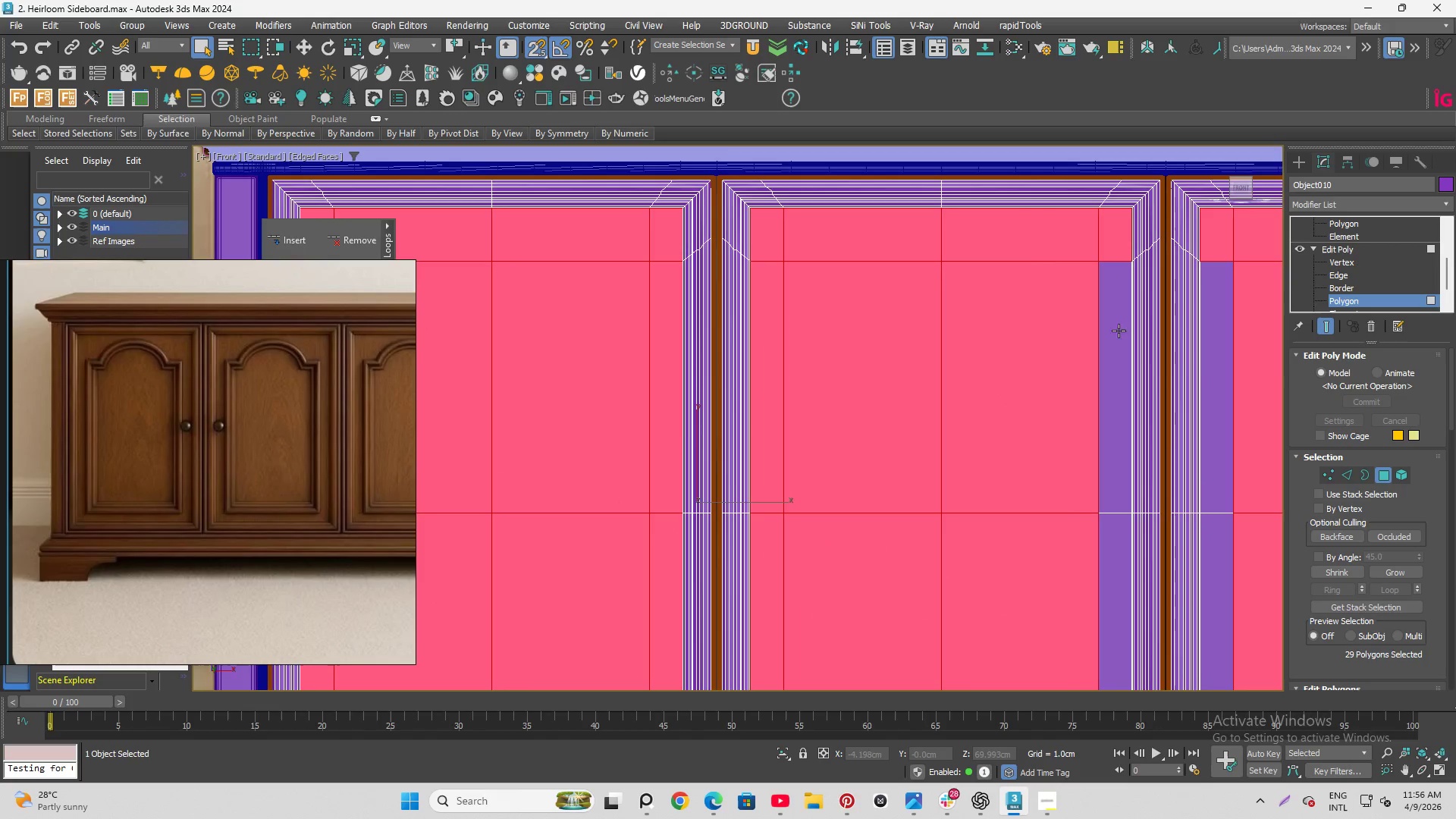 
left_click([1119, 334])
 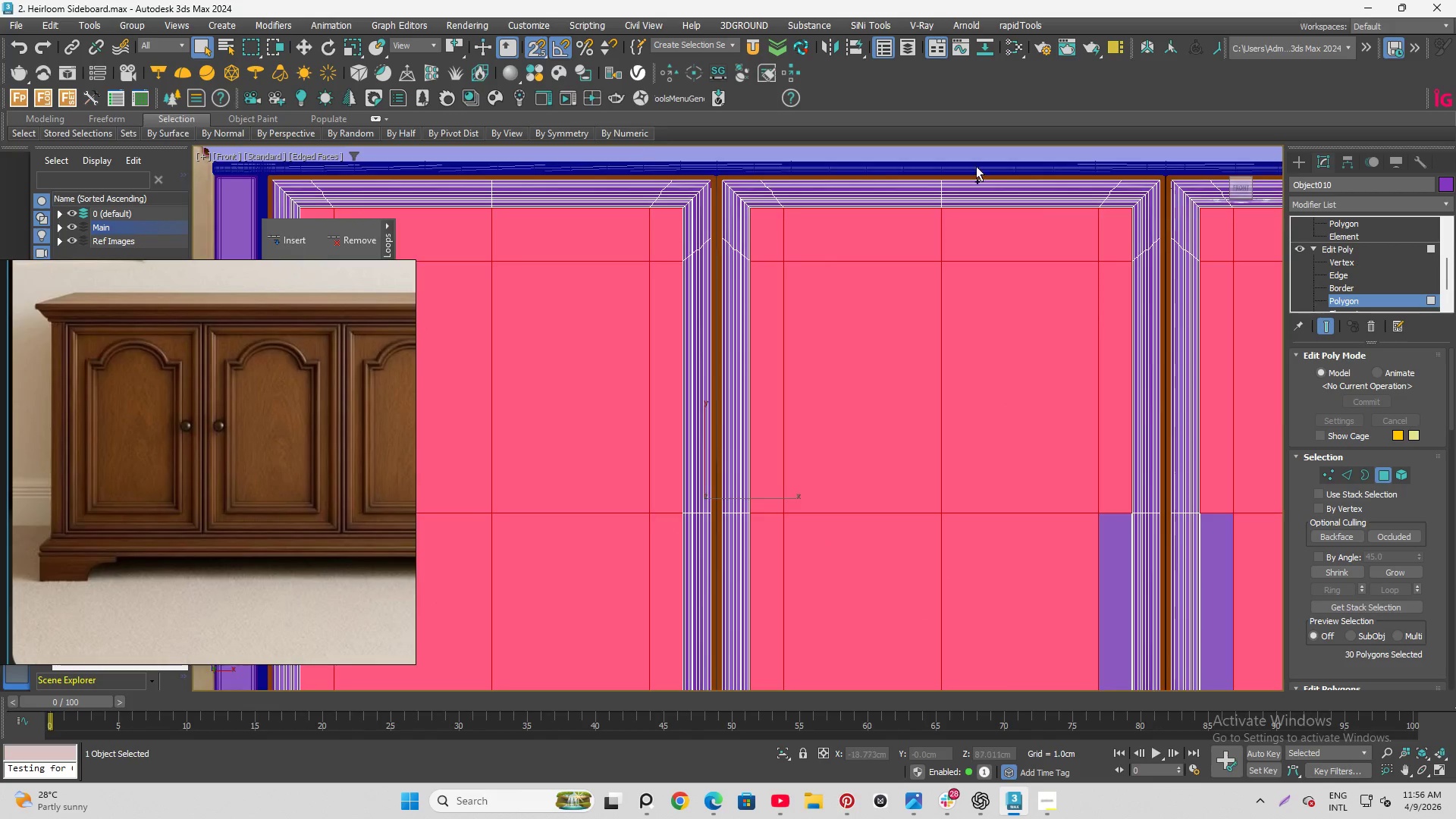 
hold_key(key=ControlLeft, duration=1.38)
left_click([968, 333])
 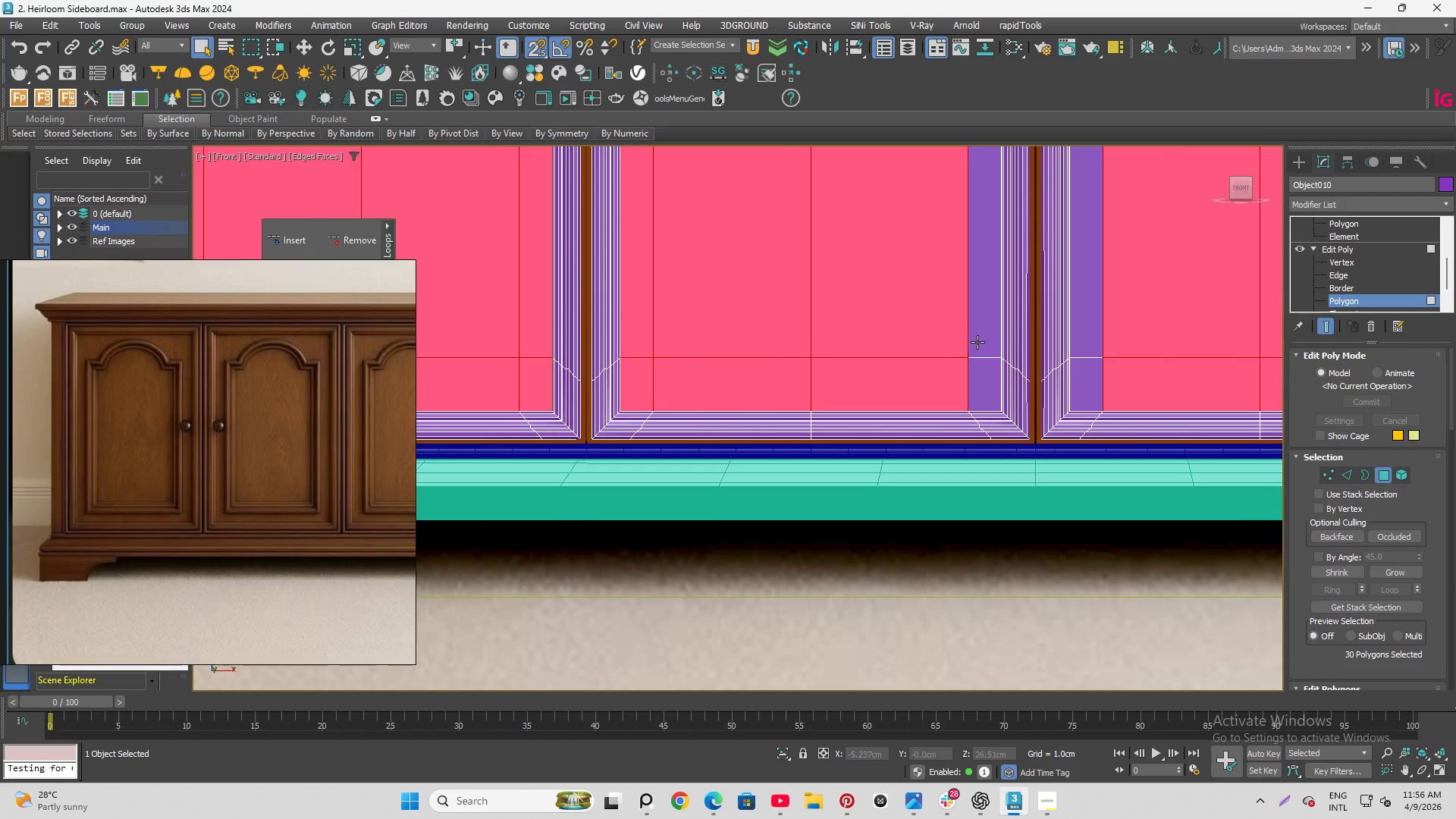 
scroll: coordinate [997, 269], scroll_direction: up, amount: 2.0
 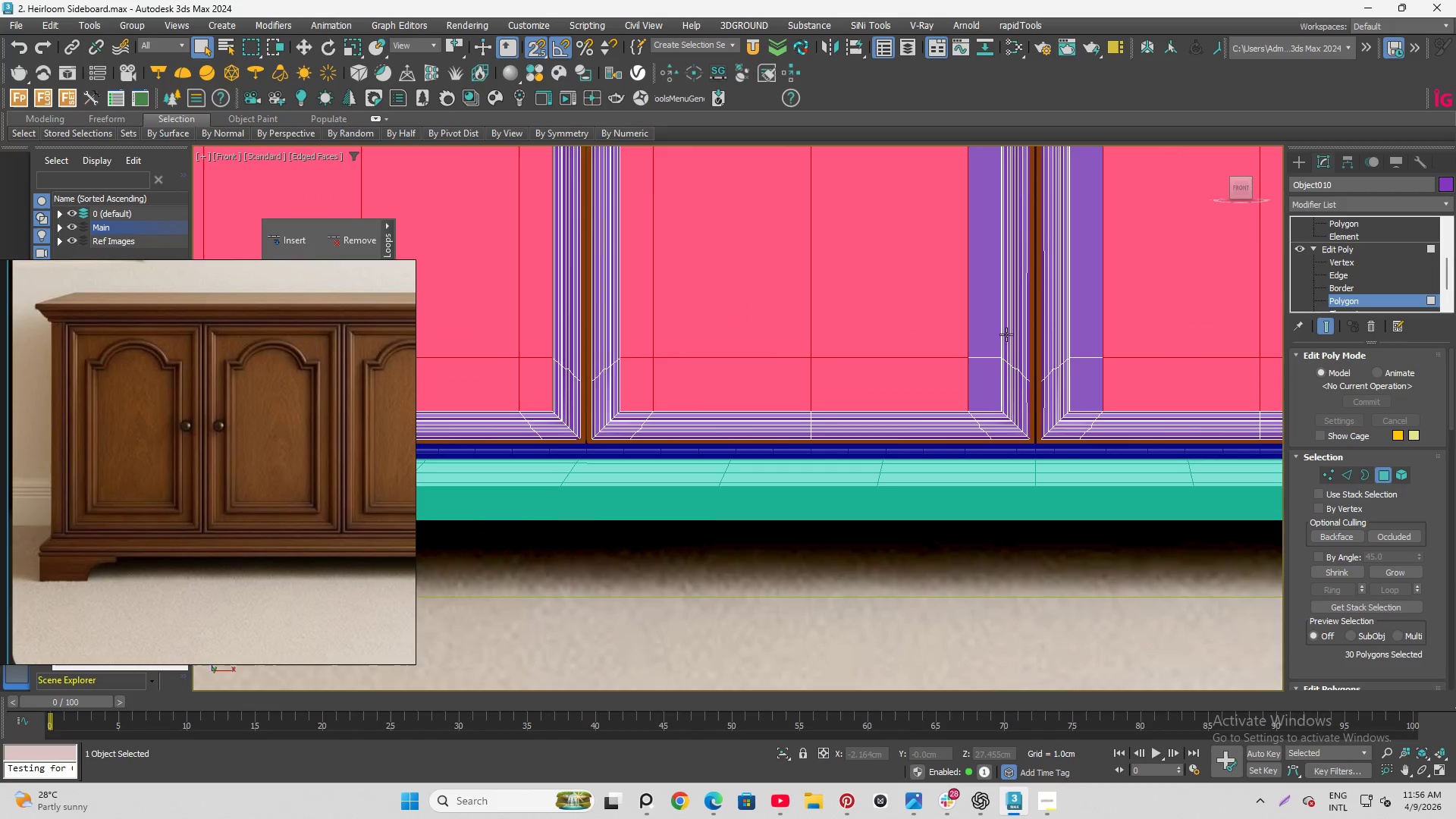 
hold_key(key=ControlLeft, duration=0.91)
left_click([980, 331])
 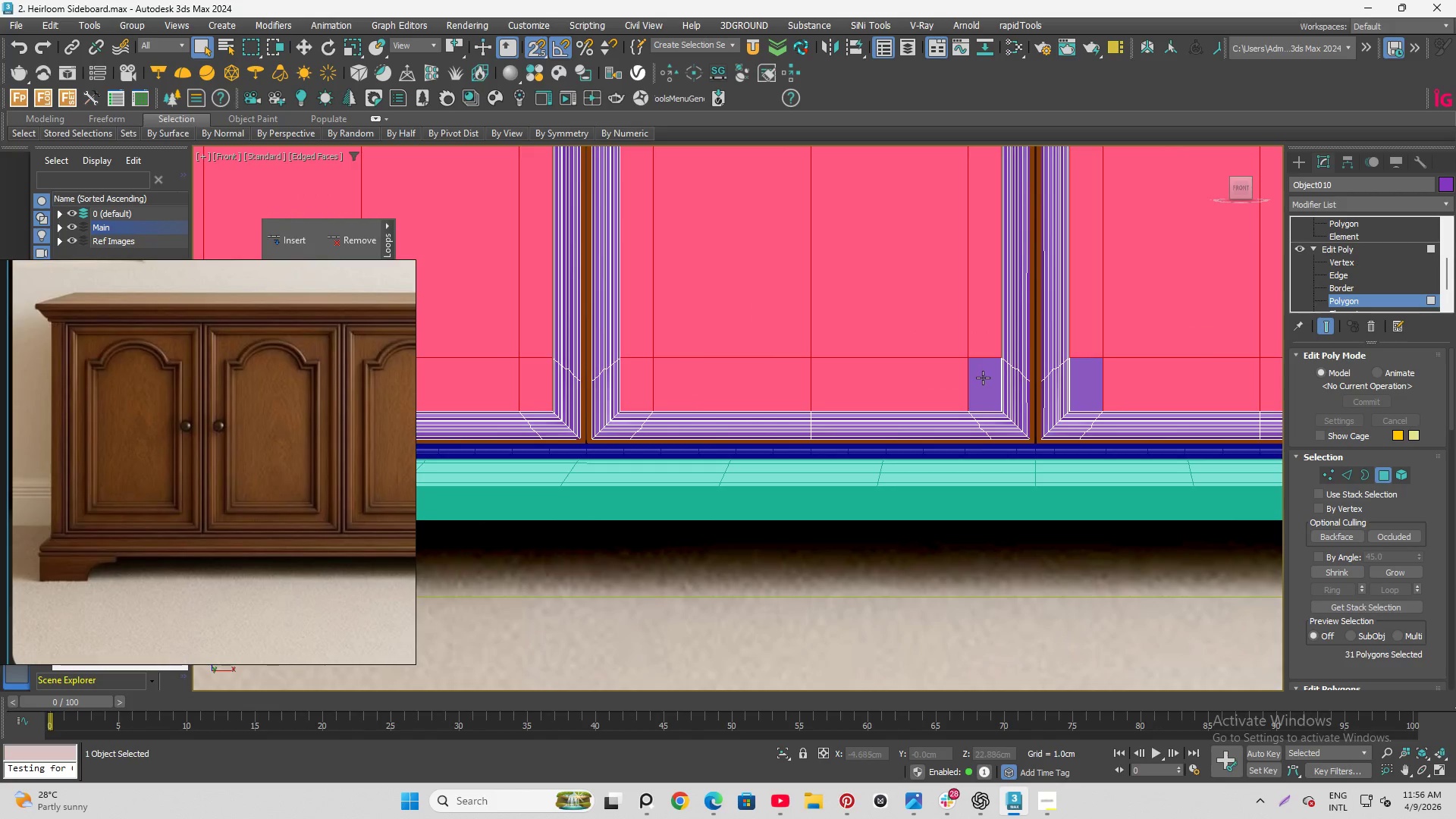 
double_click([981, 382])
 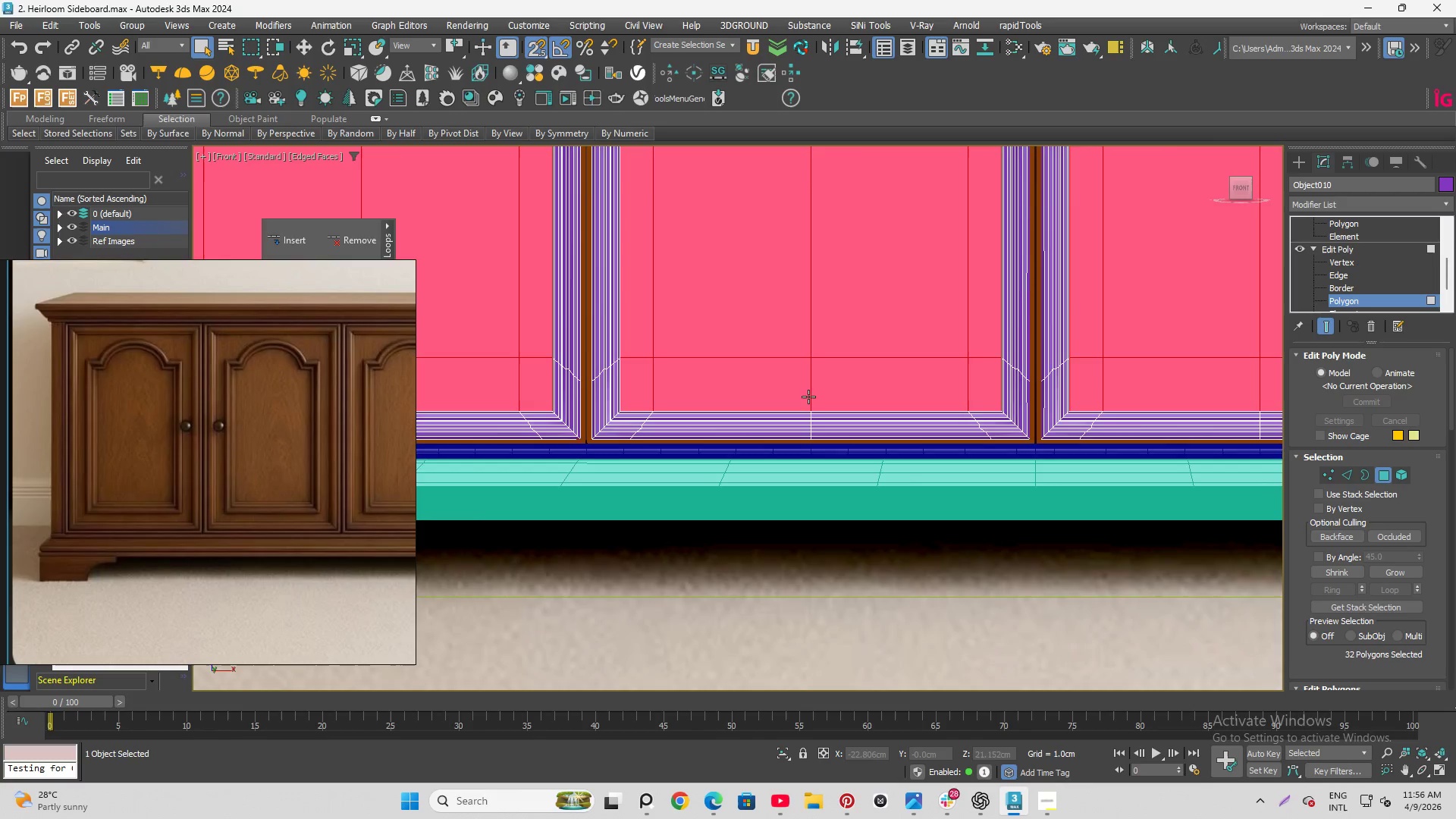 
scroll: coordinate [873, 459], scroll_direction: down, amount: 2.0
 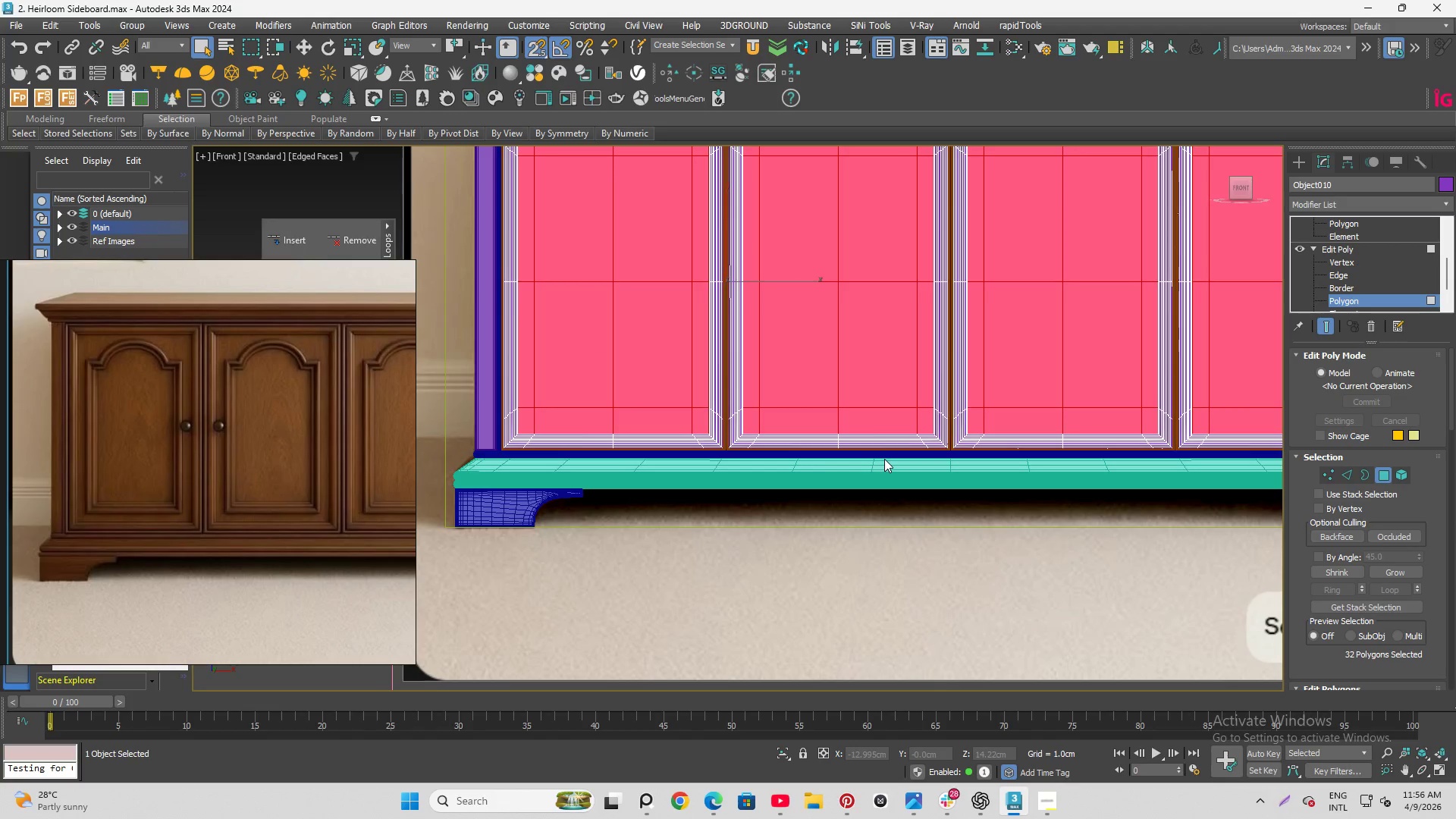 
key(Alt+Q)
 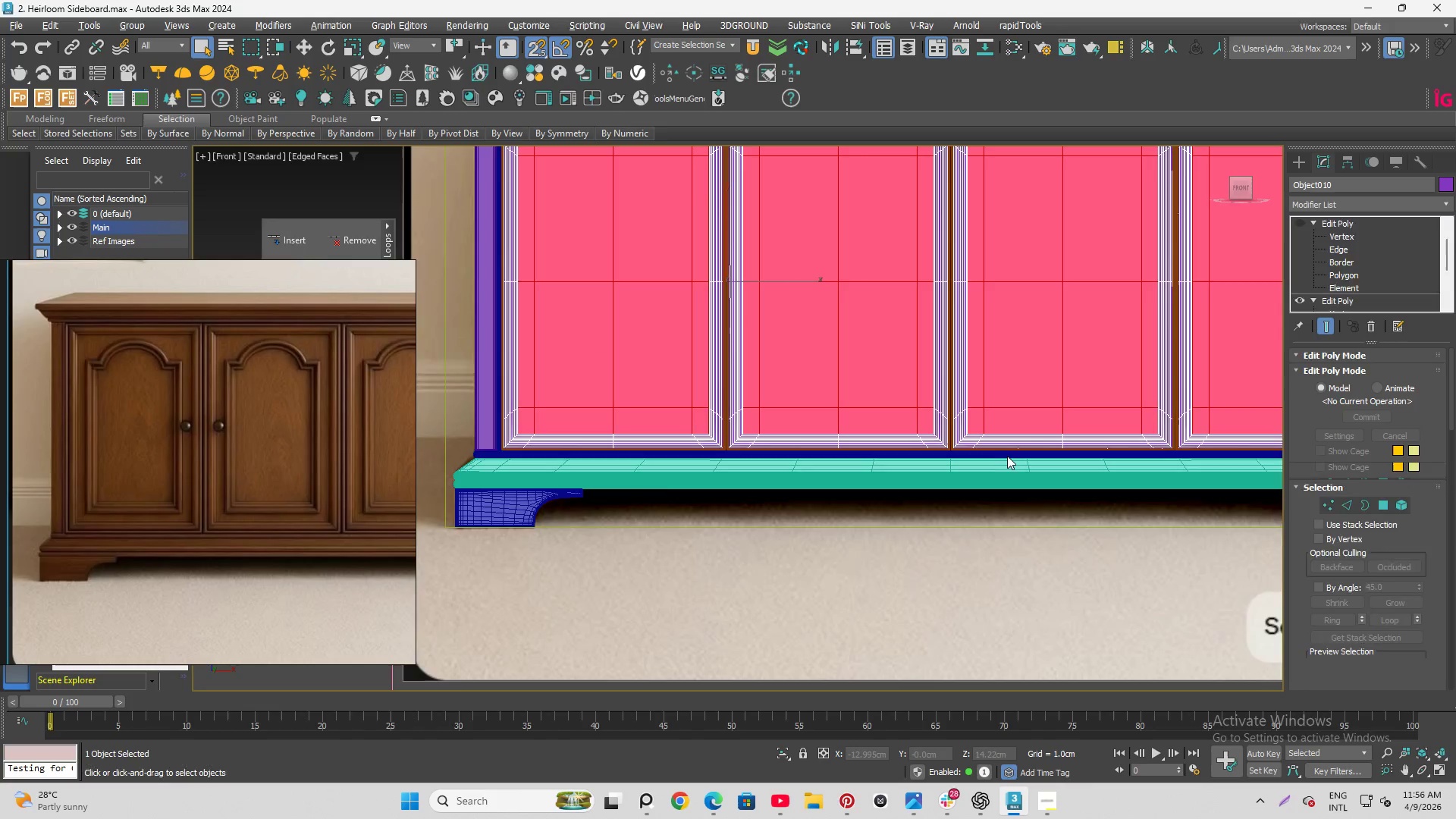 
hold_key(key=AltLeft, duration=1.52)
 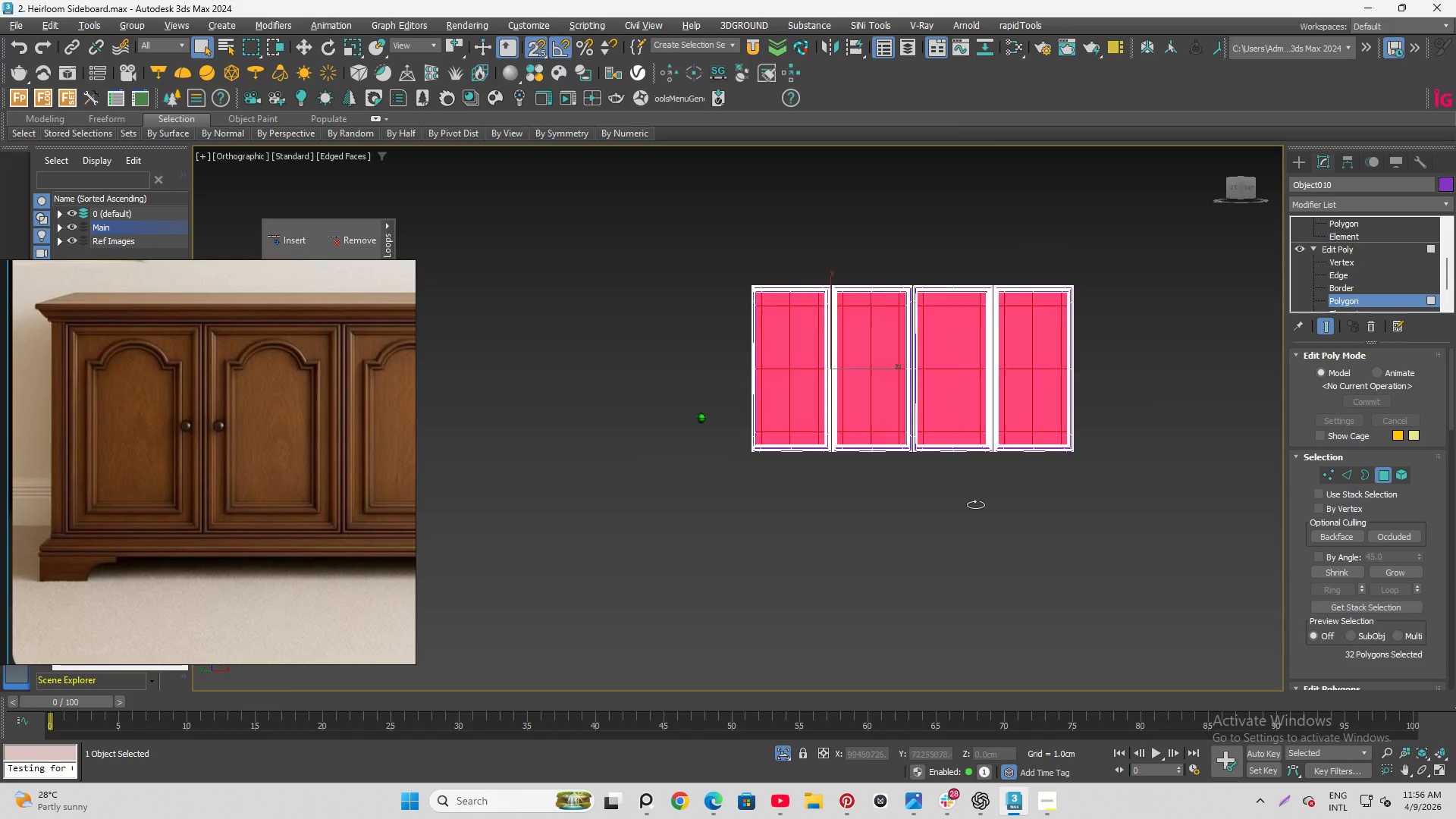 
scroll: coordinate [1007, 456], scroll_direction: down, amount: 3.0
 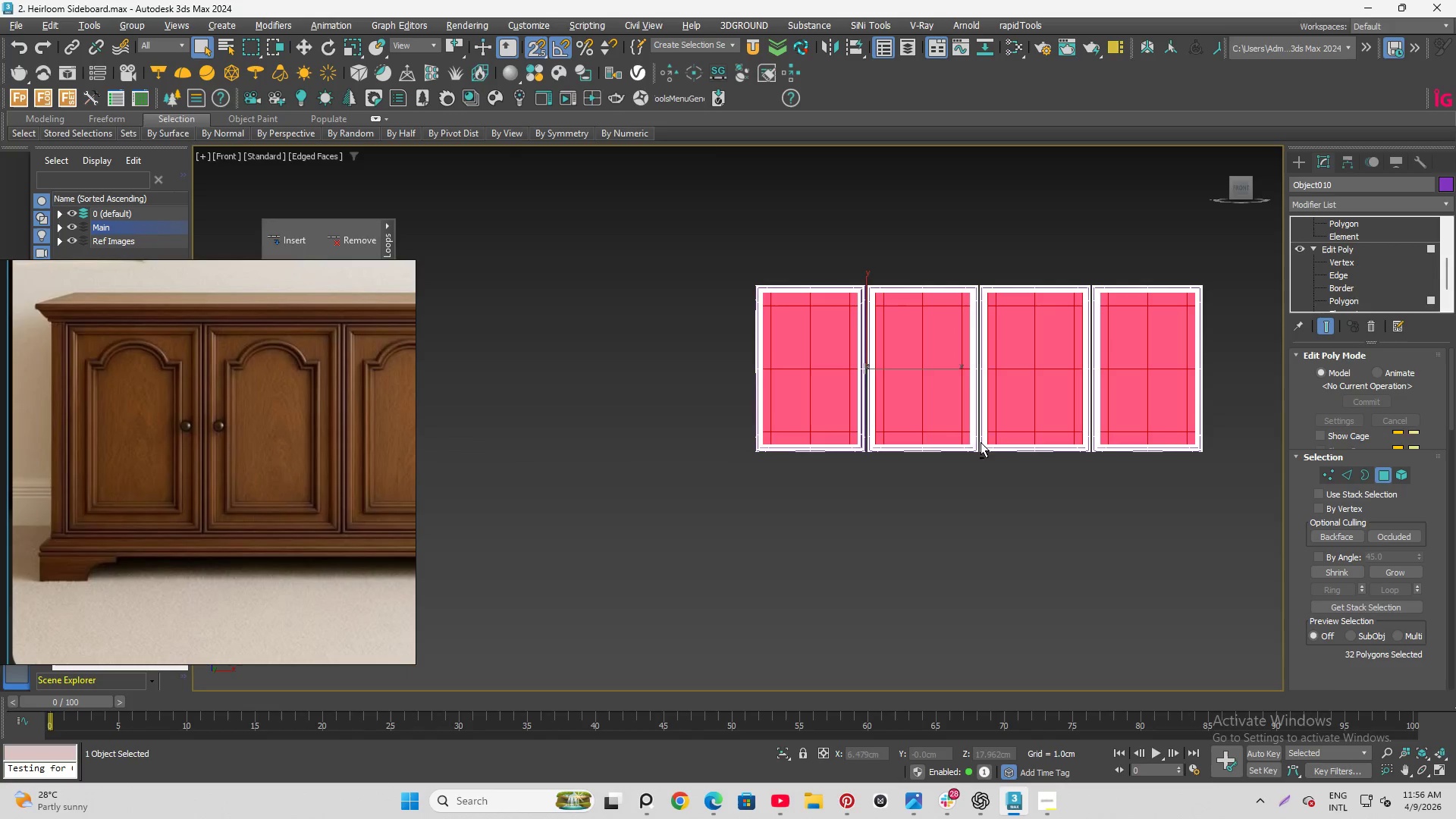 
hold_key(key=AltLeft, duration=1.0)
 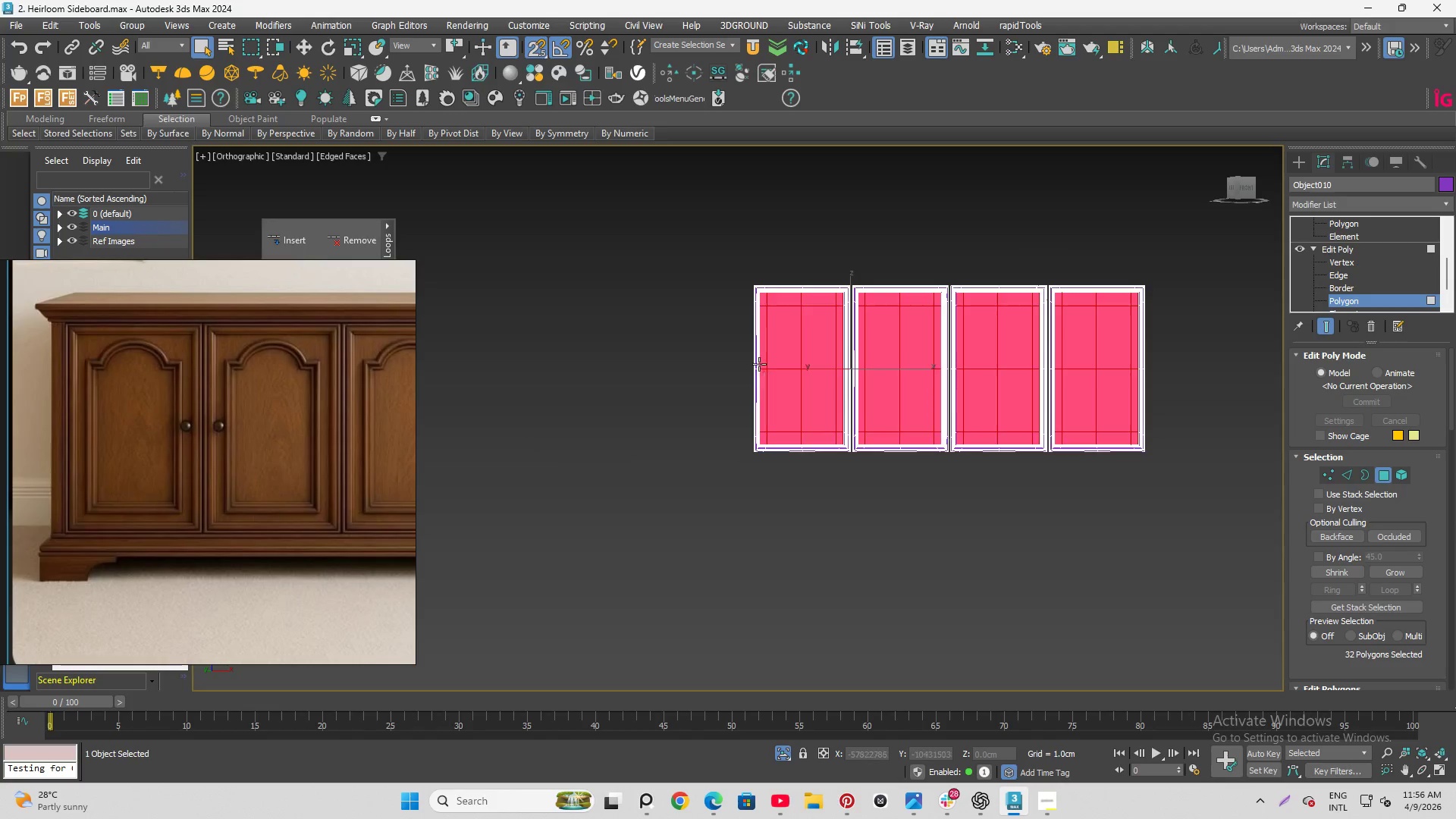 
hold_key(key=AltLeft, duration=1.12)
 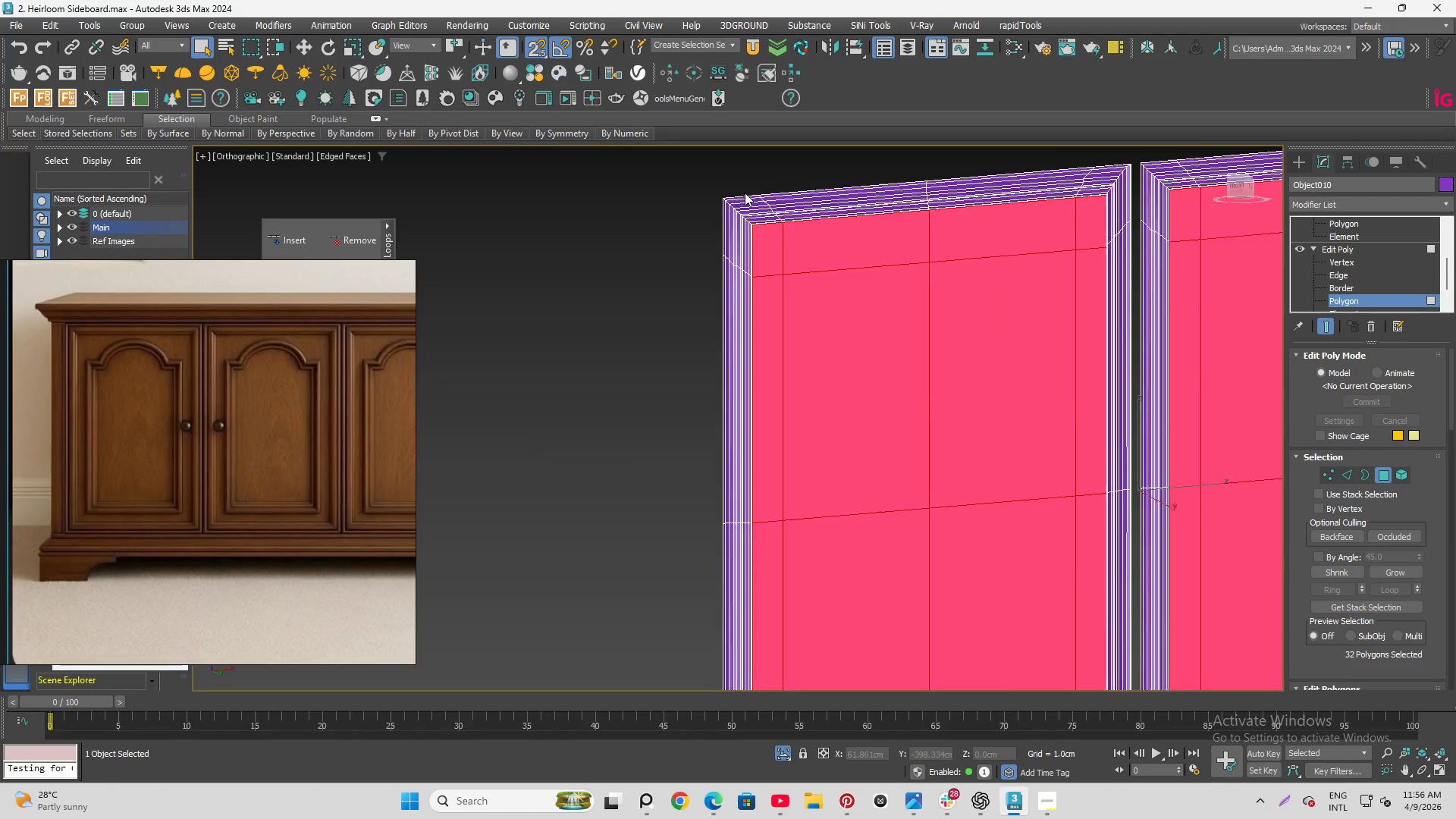 
scroll: coordinate [745, 194], scroll_direction: up, amount: 8.0
 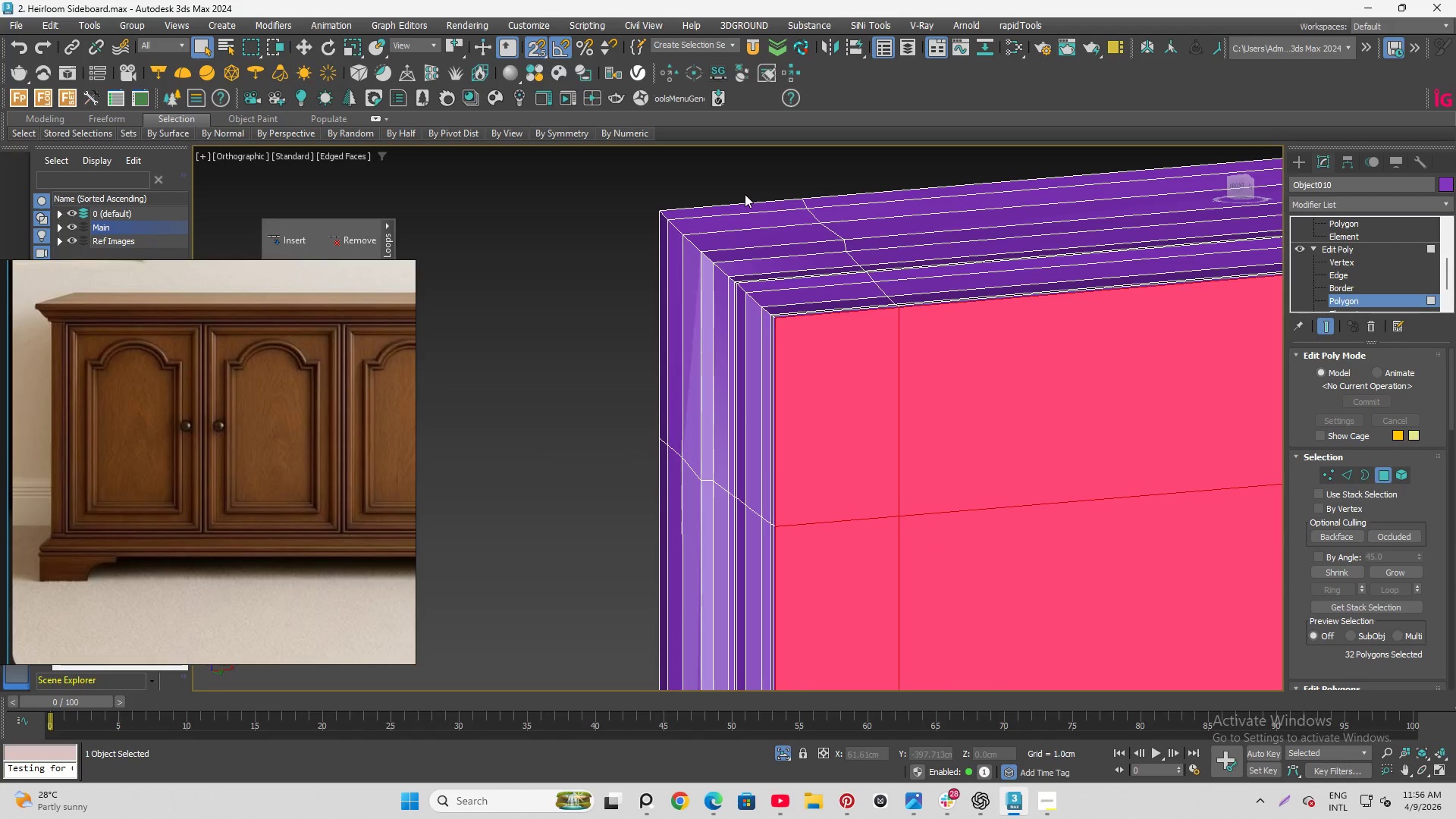 
scroll: coordinate [683, 336], scroll_direction: down, amount: 5.0
 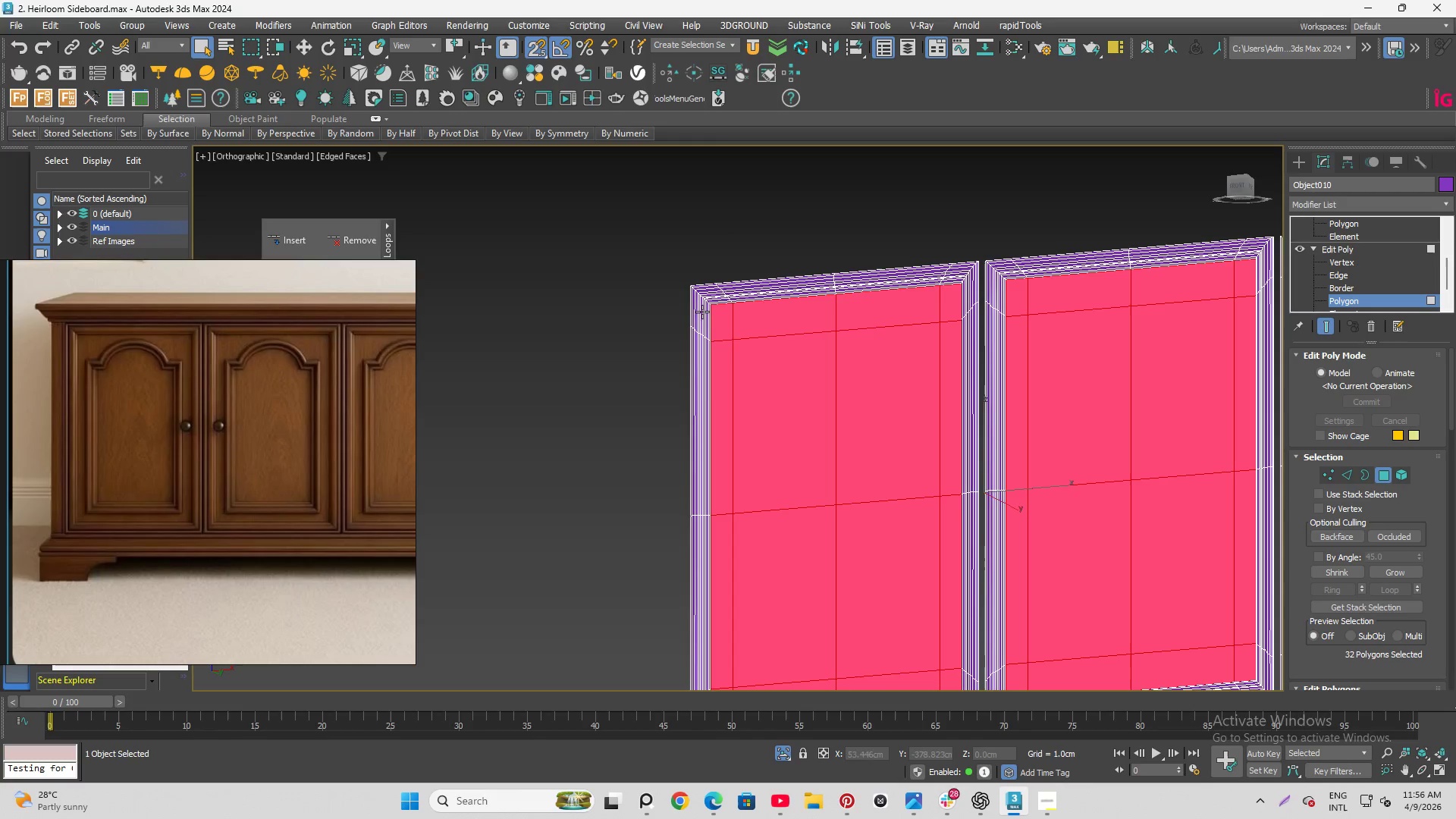 
hold_key(key=AltLeft, duration=0.97)
 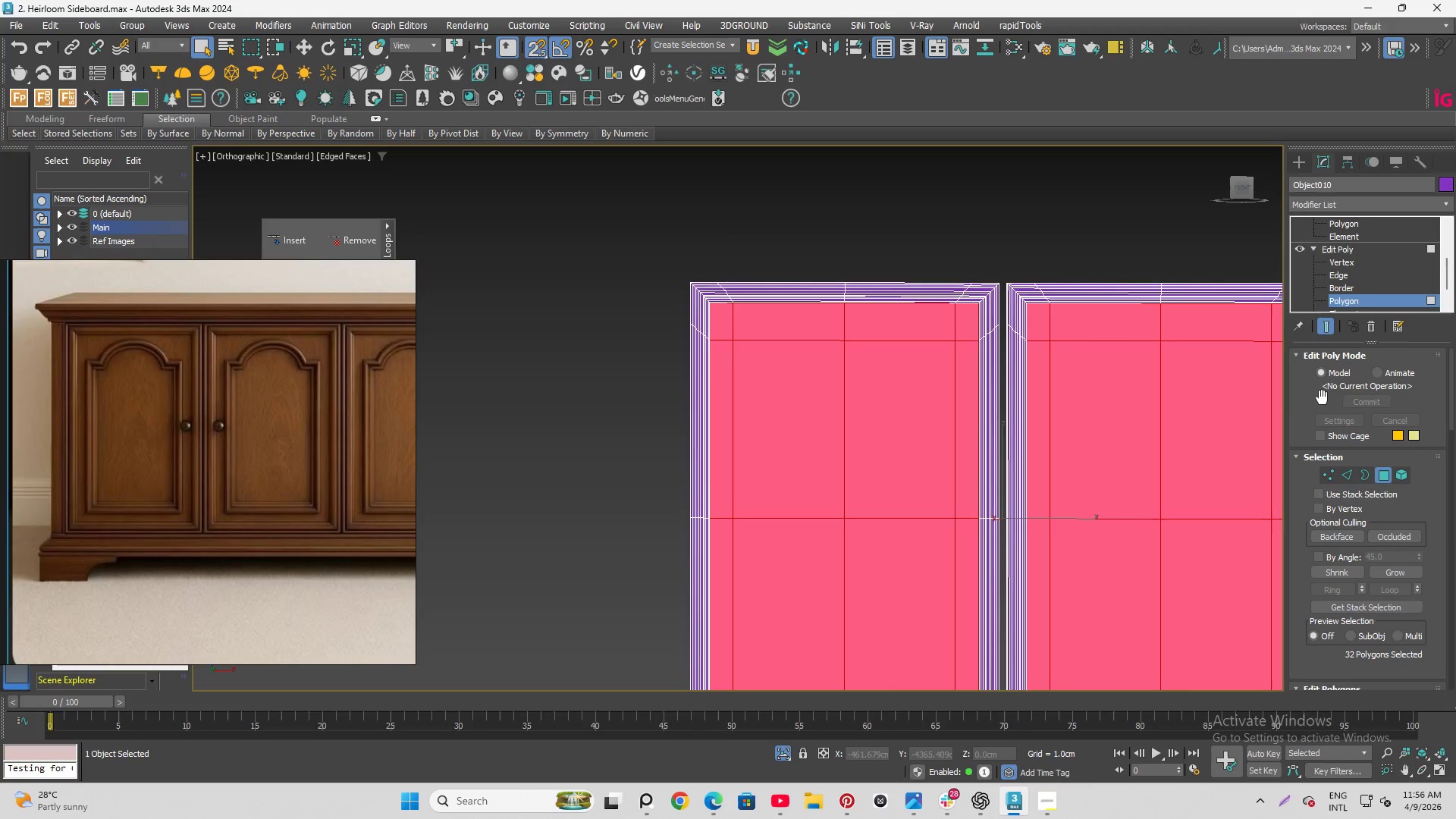 
scroll: coordinate [1294, 422], scroll_direction: down, amount: 5.0
 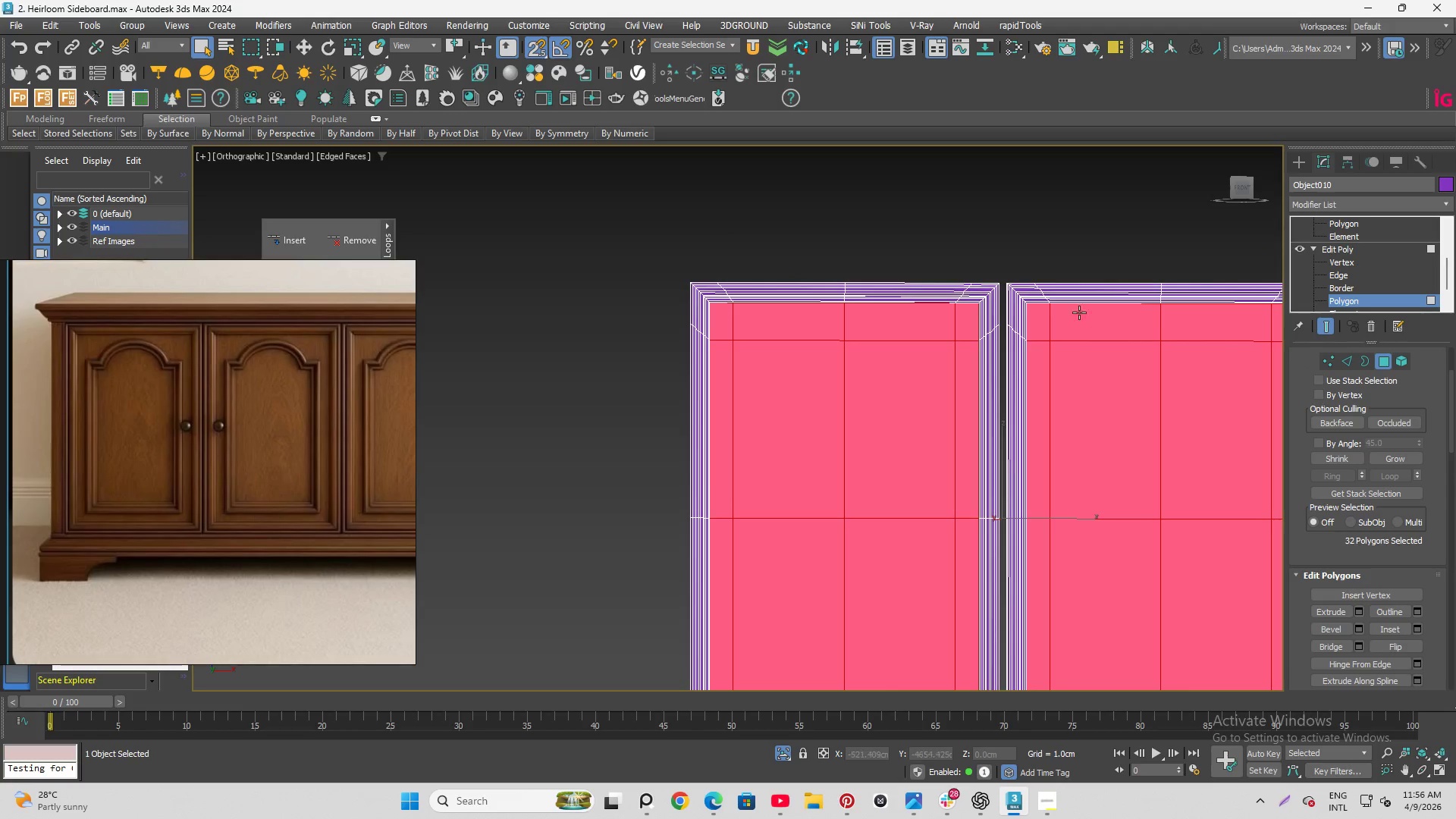 
hold_key(key=AltLeft, duration=1.08)
 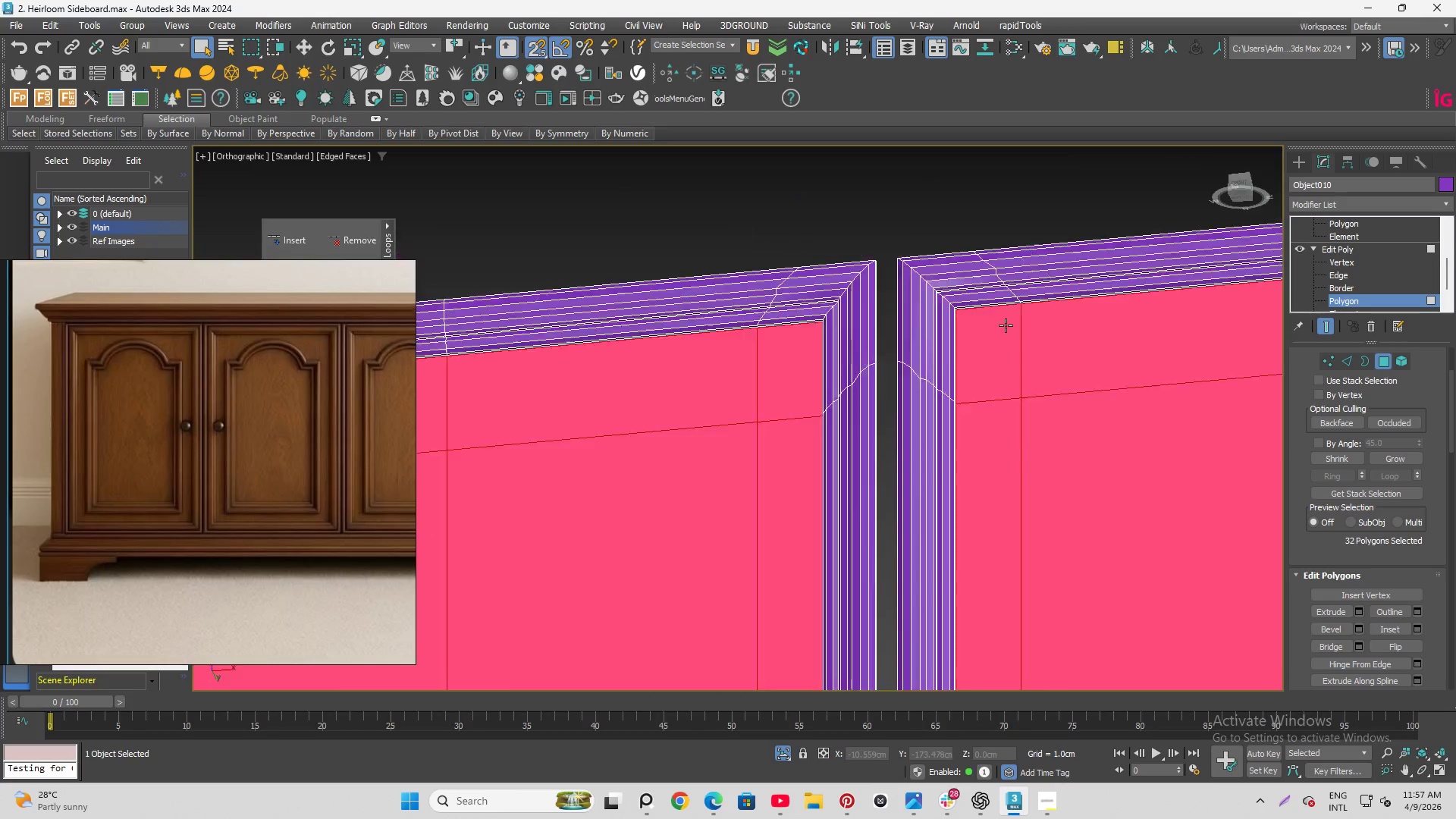 
scroll: coordinate [903, 280], scroll_direction: up, amount: 5.0
 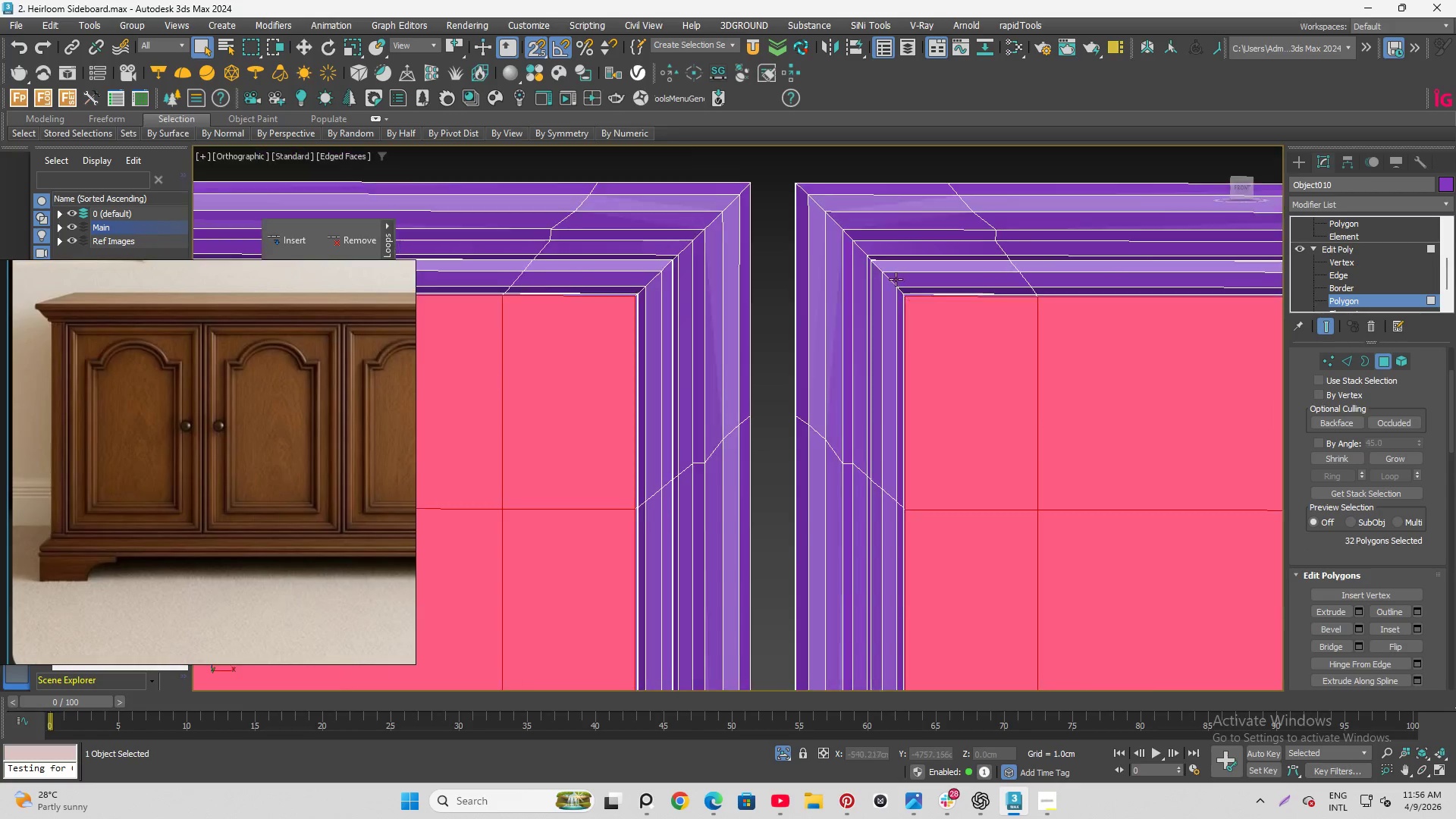 
scroll: coordinate [1312, 620], scroll_direction: down, amount: 29.0
 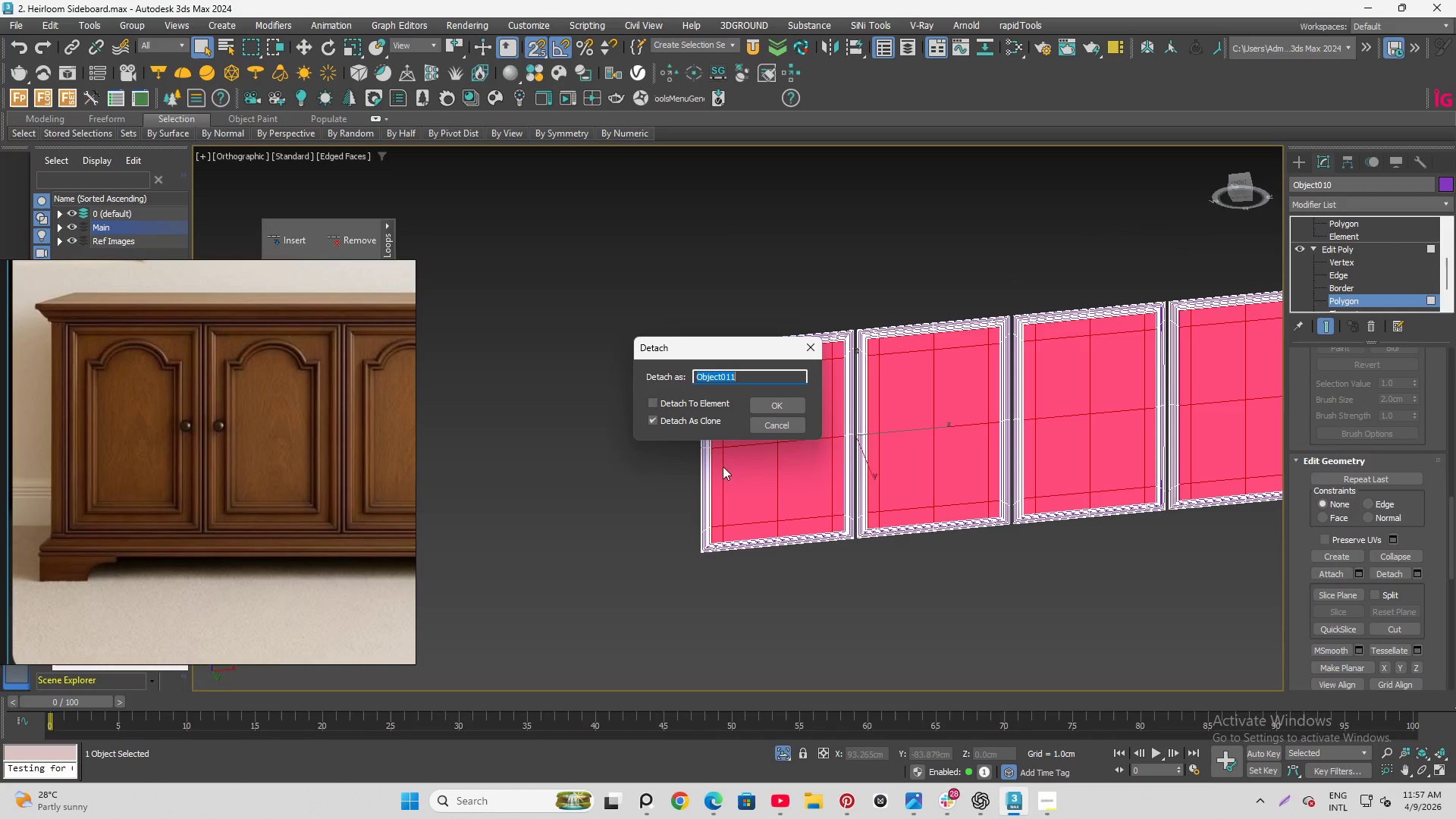 
left_click([763, 405])
 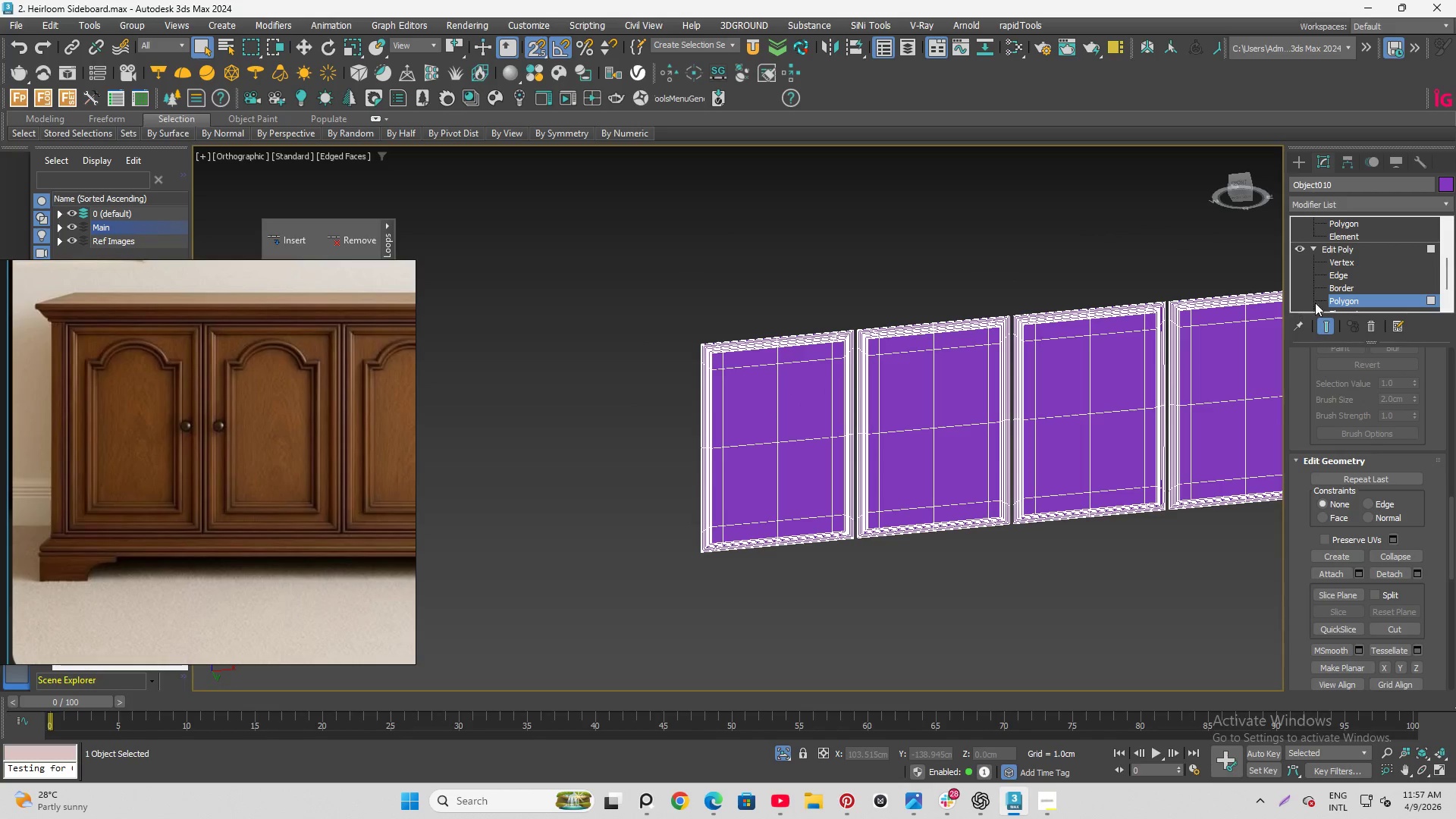 
left_click([1340, 300])
 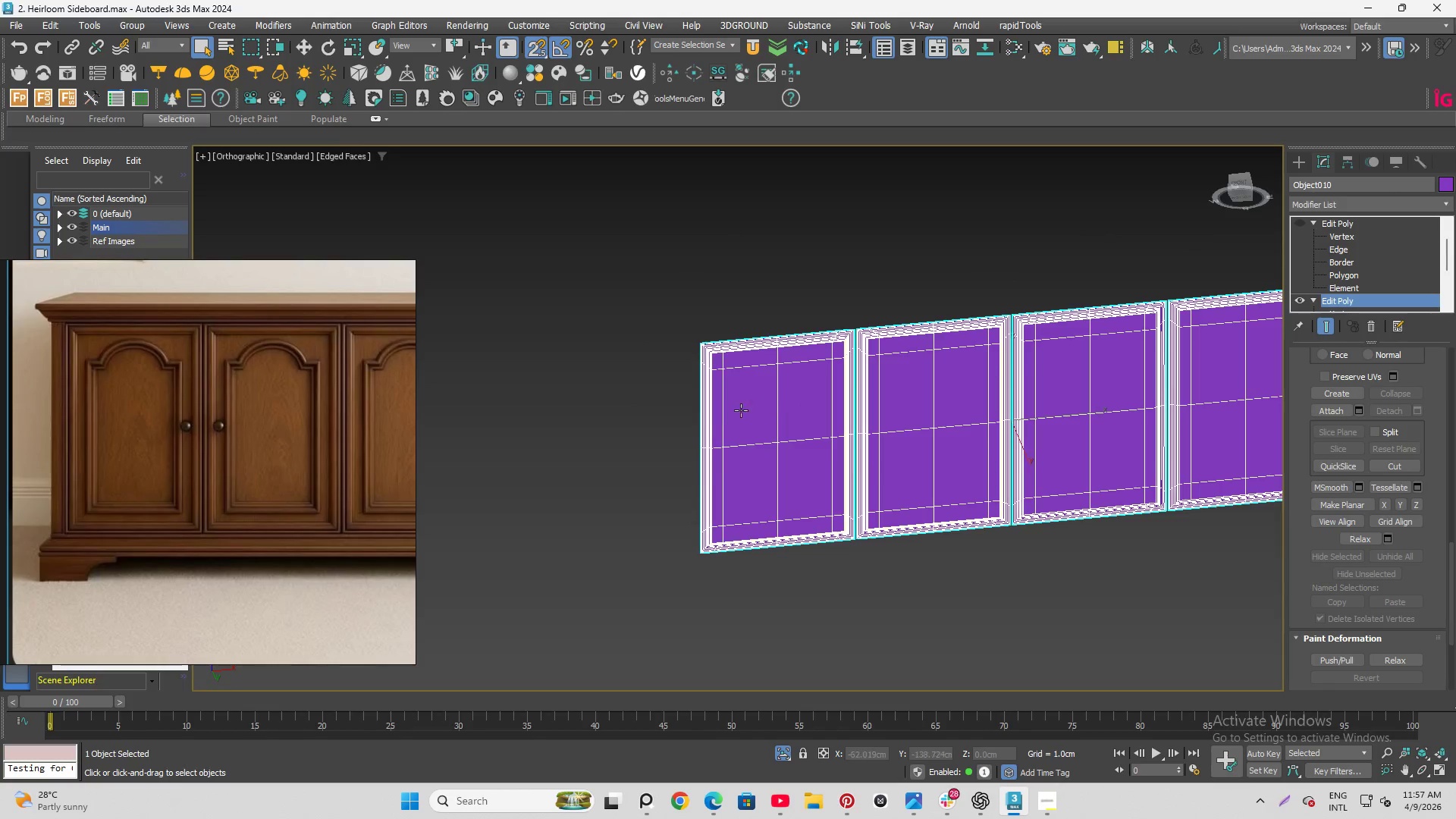 
left_click([776, 405])
 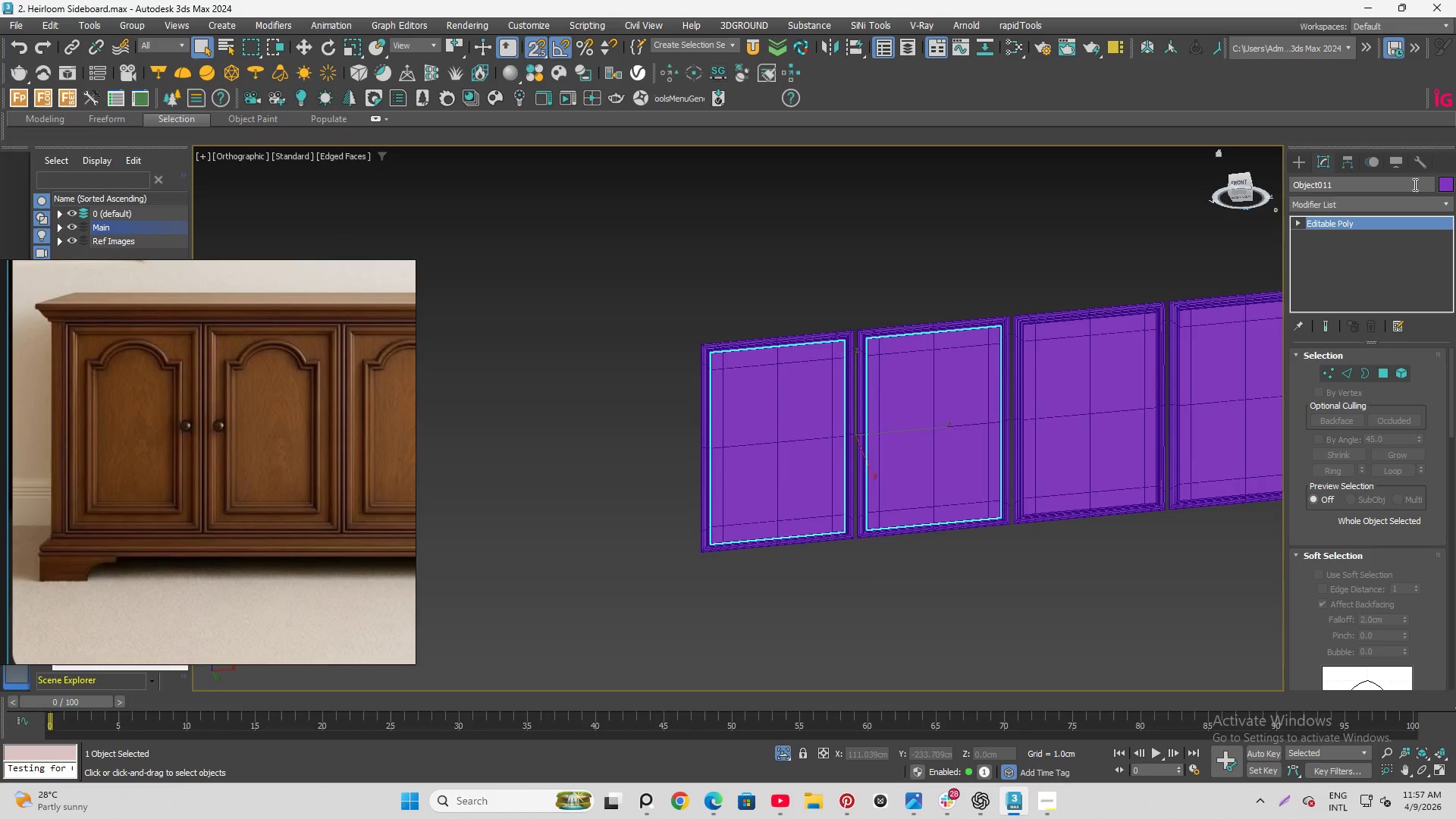 
left_click([1442, 187])
 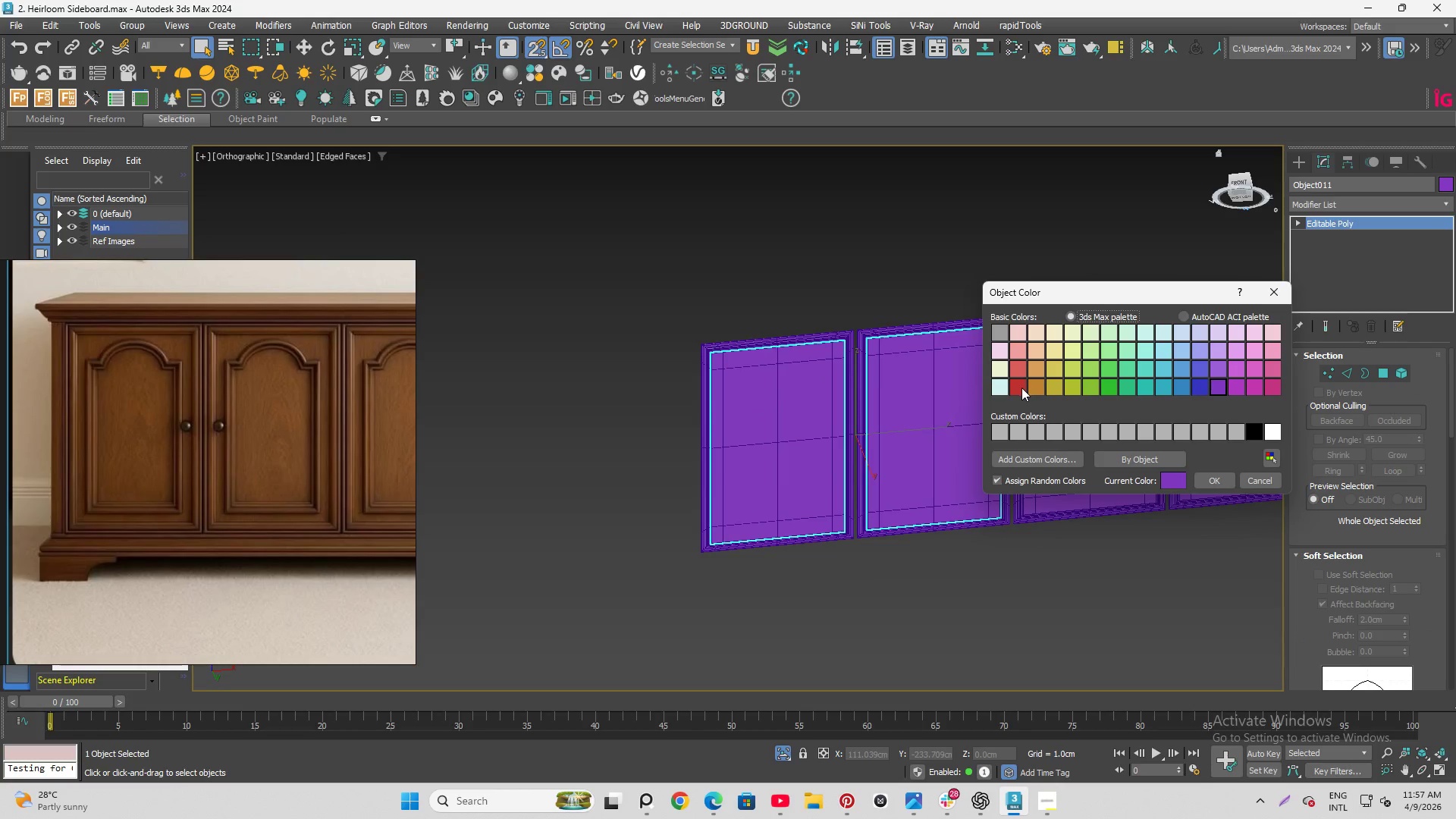 
left_click([1018, 386])
 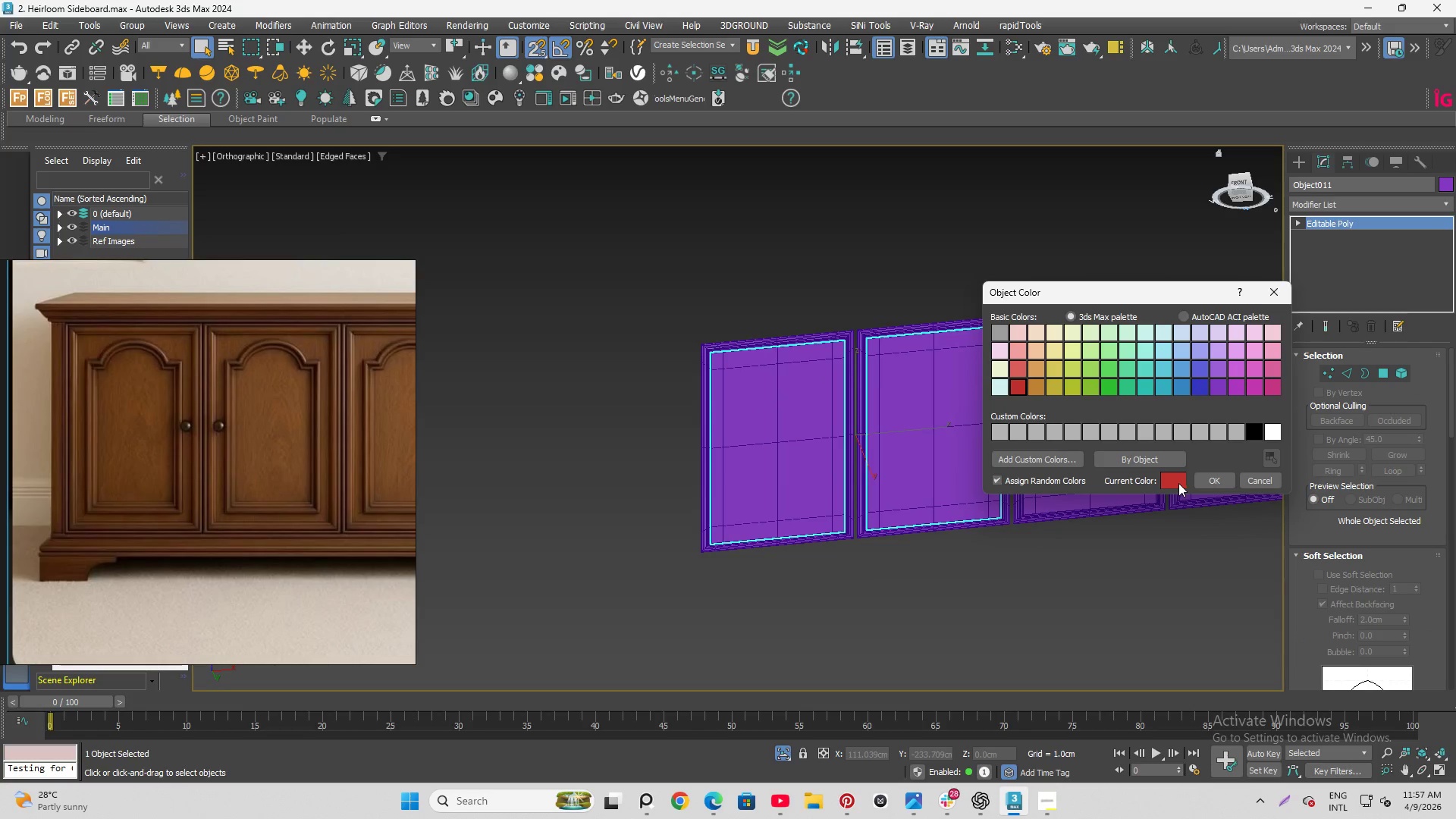 
left_click([1178, 483])
 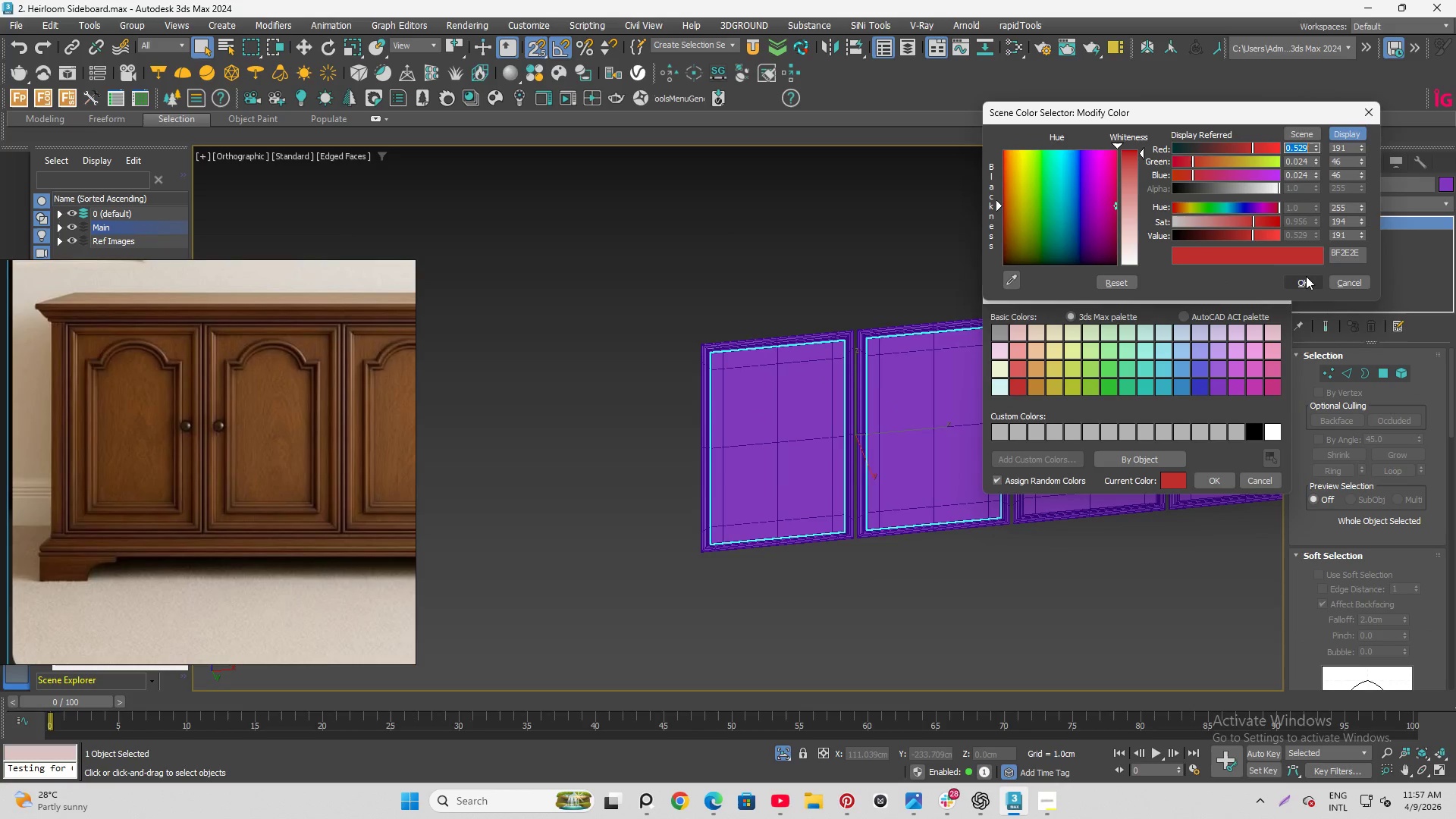 
left_click([1296, 281])
 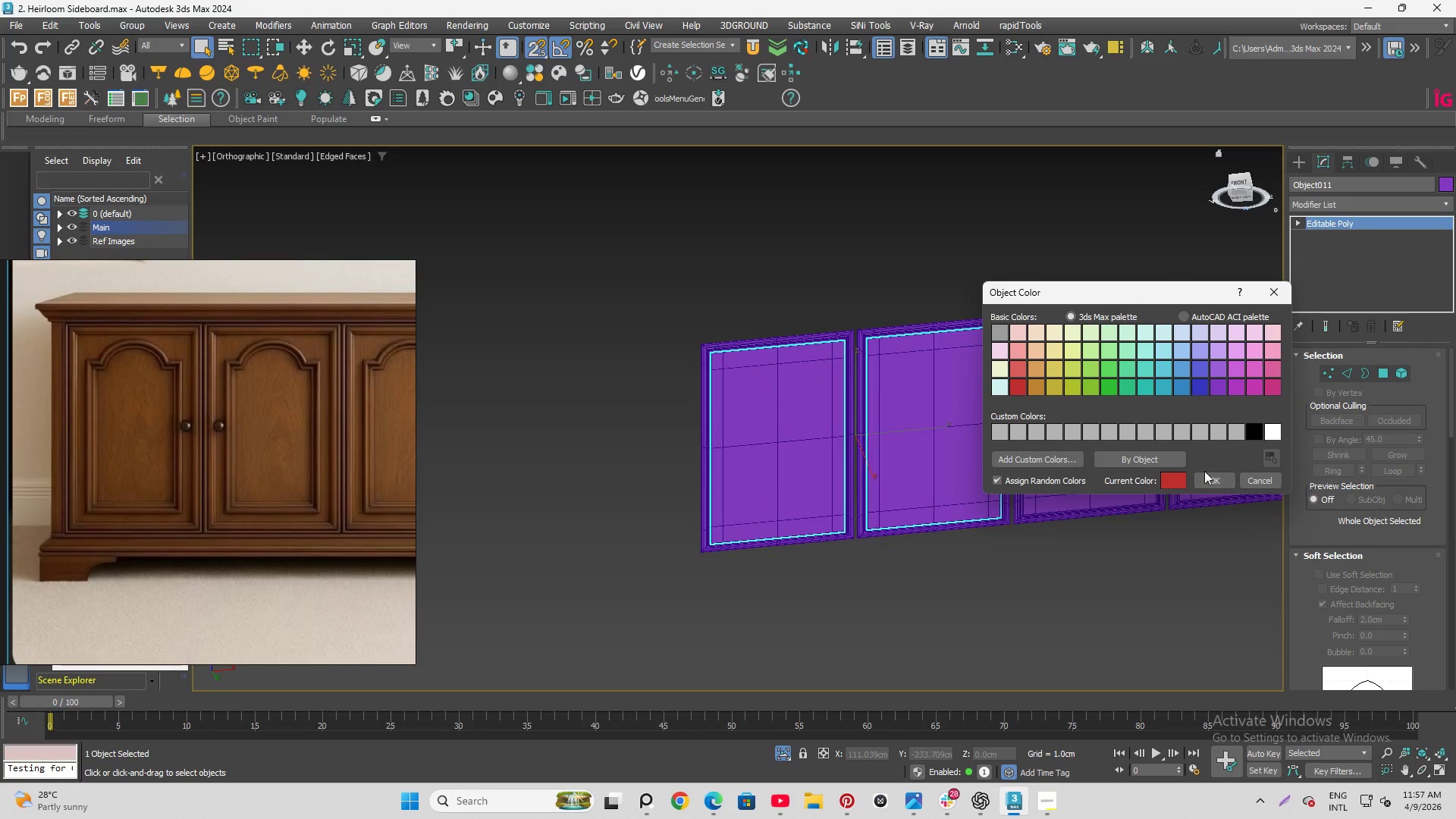 
left_click([1216, 472])
 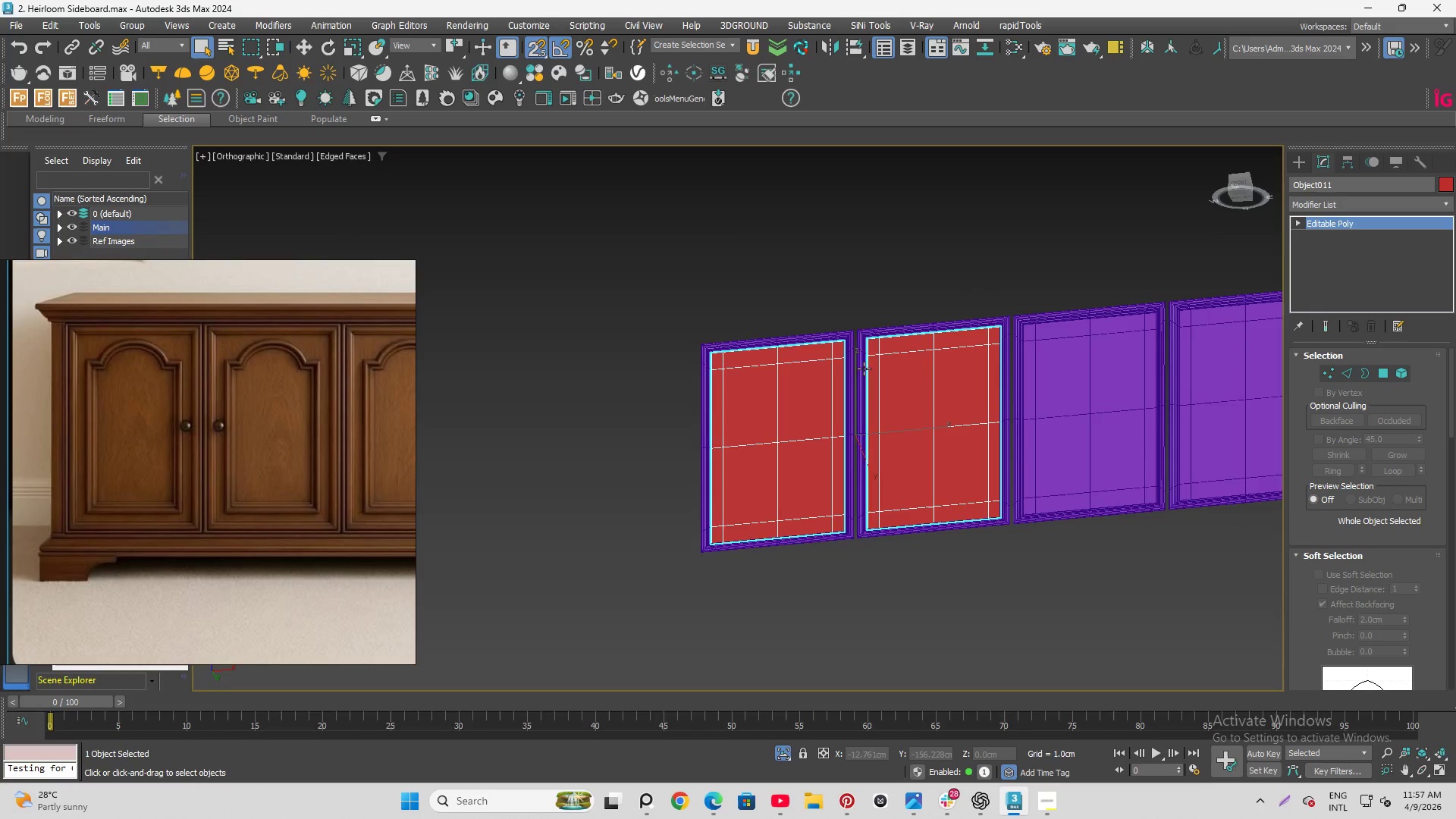 
hold_key(key=AltLeft, duration=0.73)
 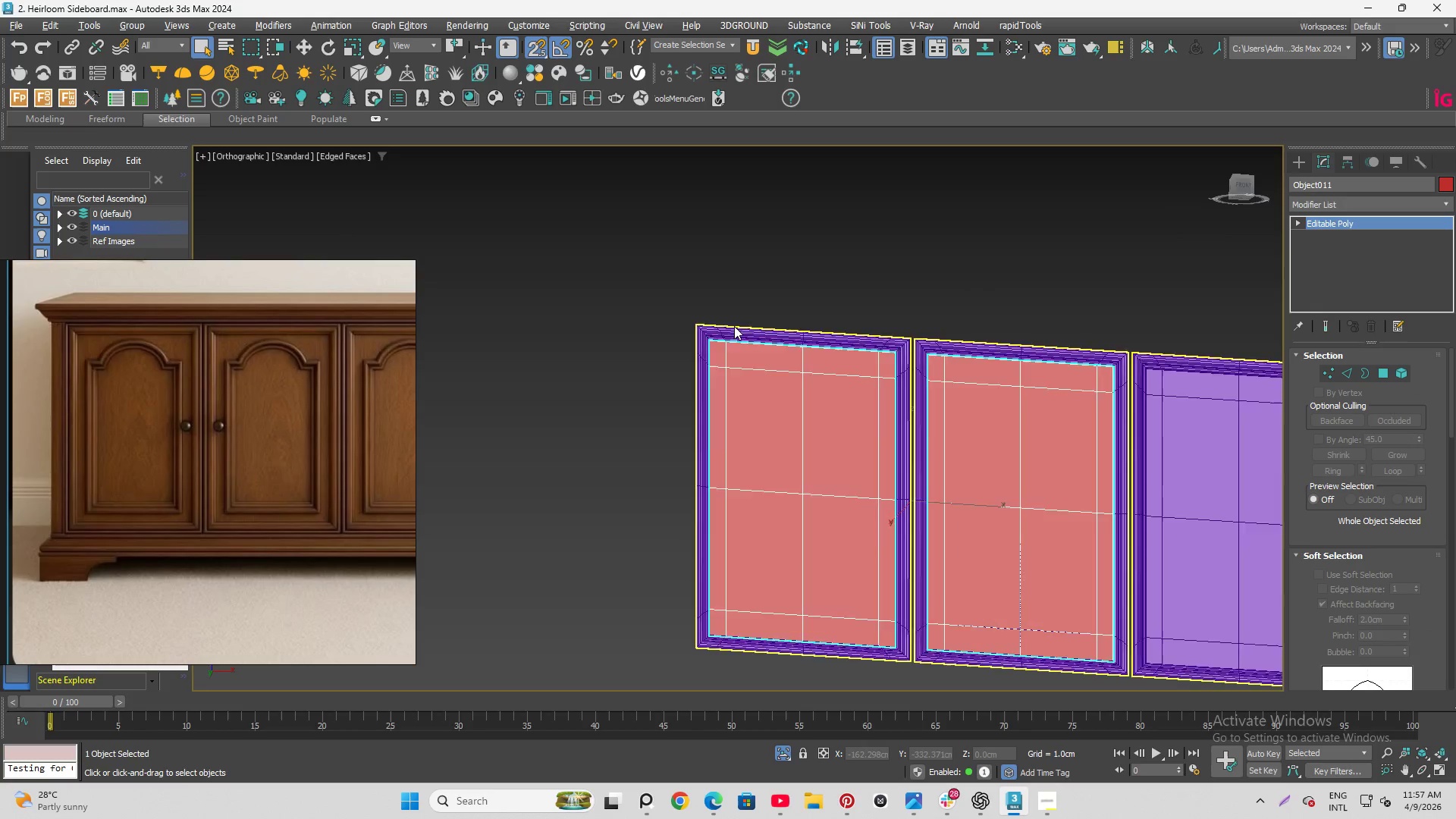 
scroll: coordinate [730, 317], scroll_direction: up, amount: 6.0
 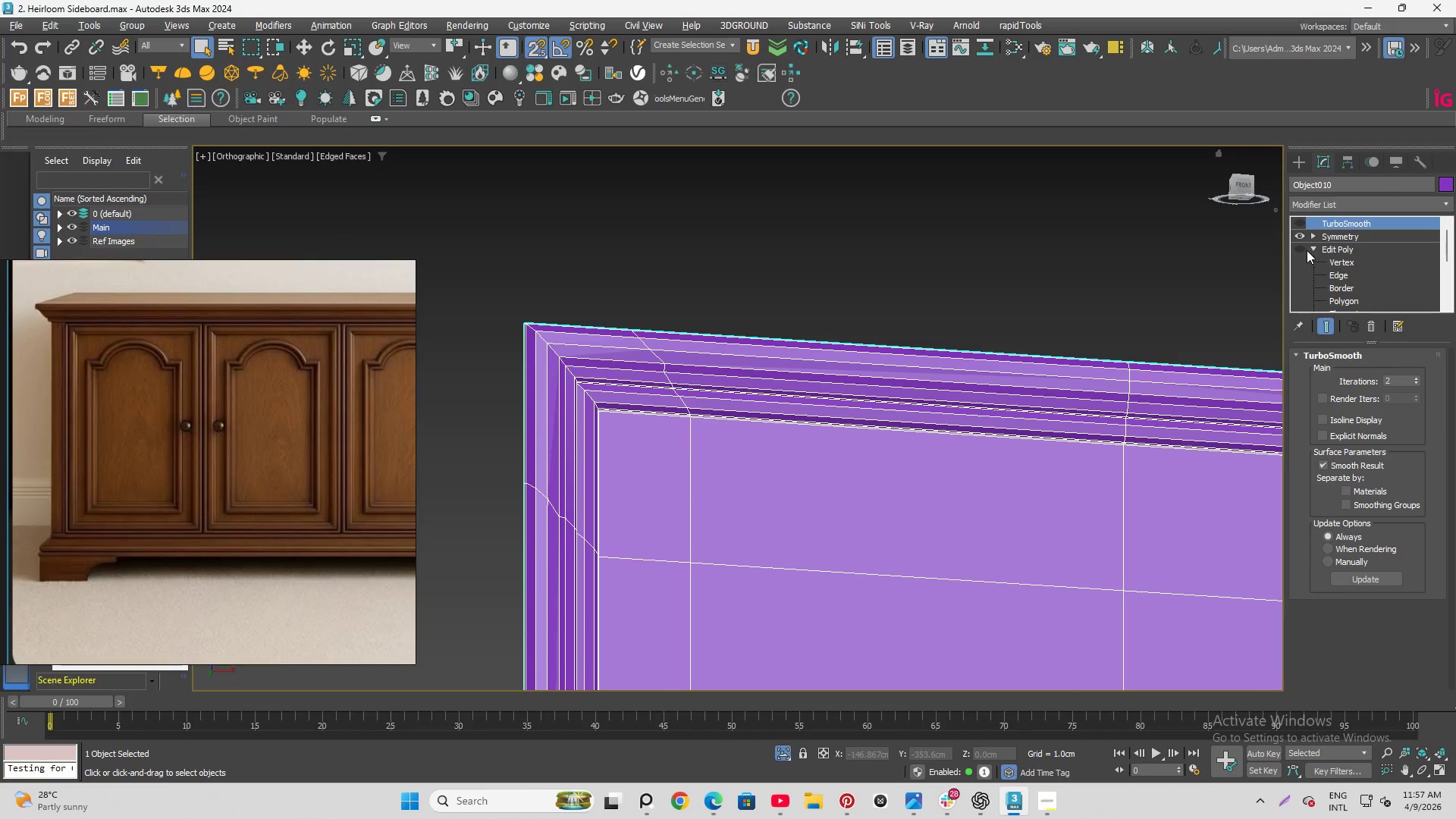 
left_click([1298, 248])
 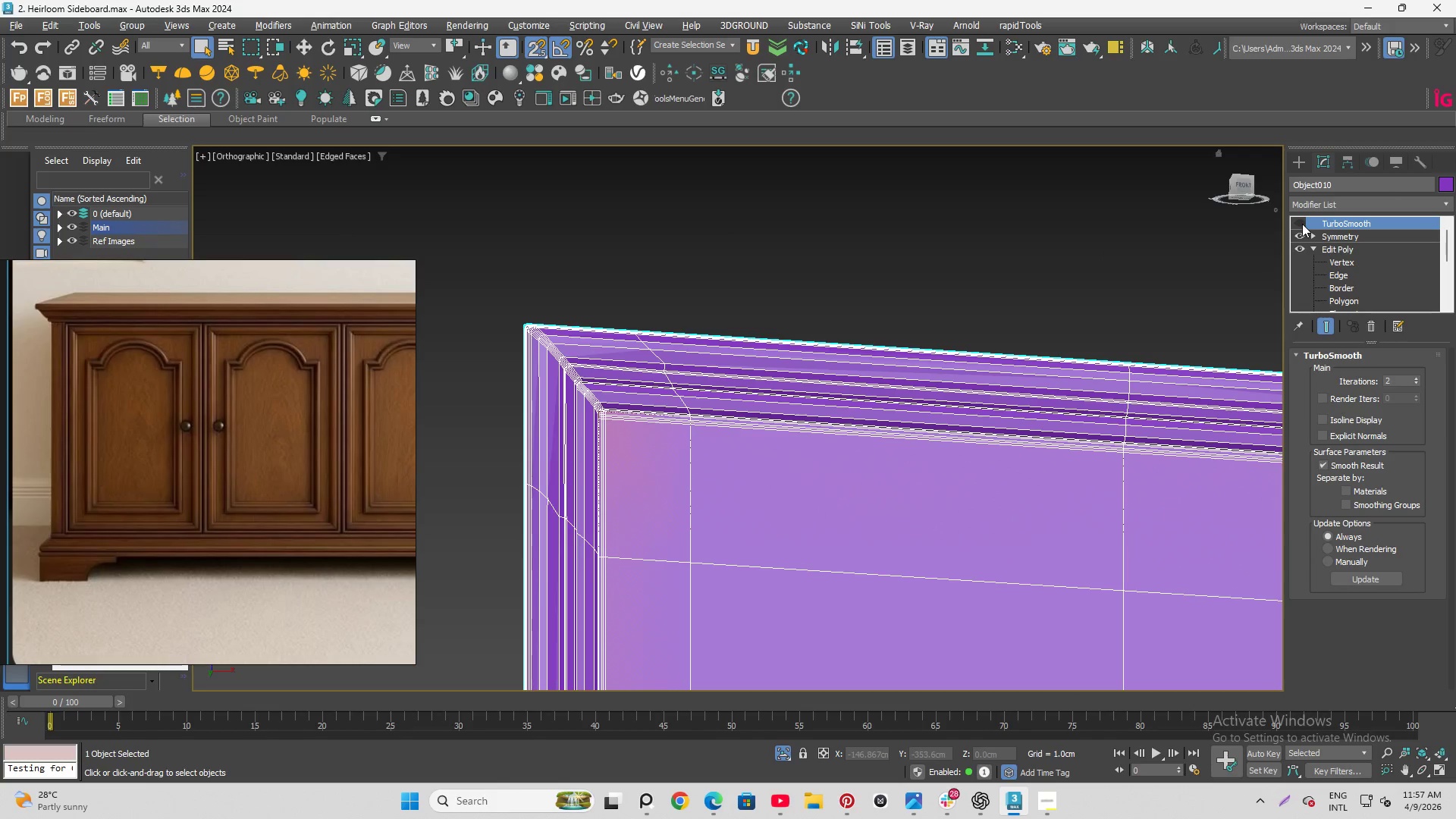 
left_click([1302, 223])
 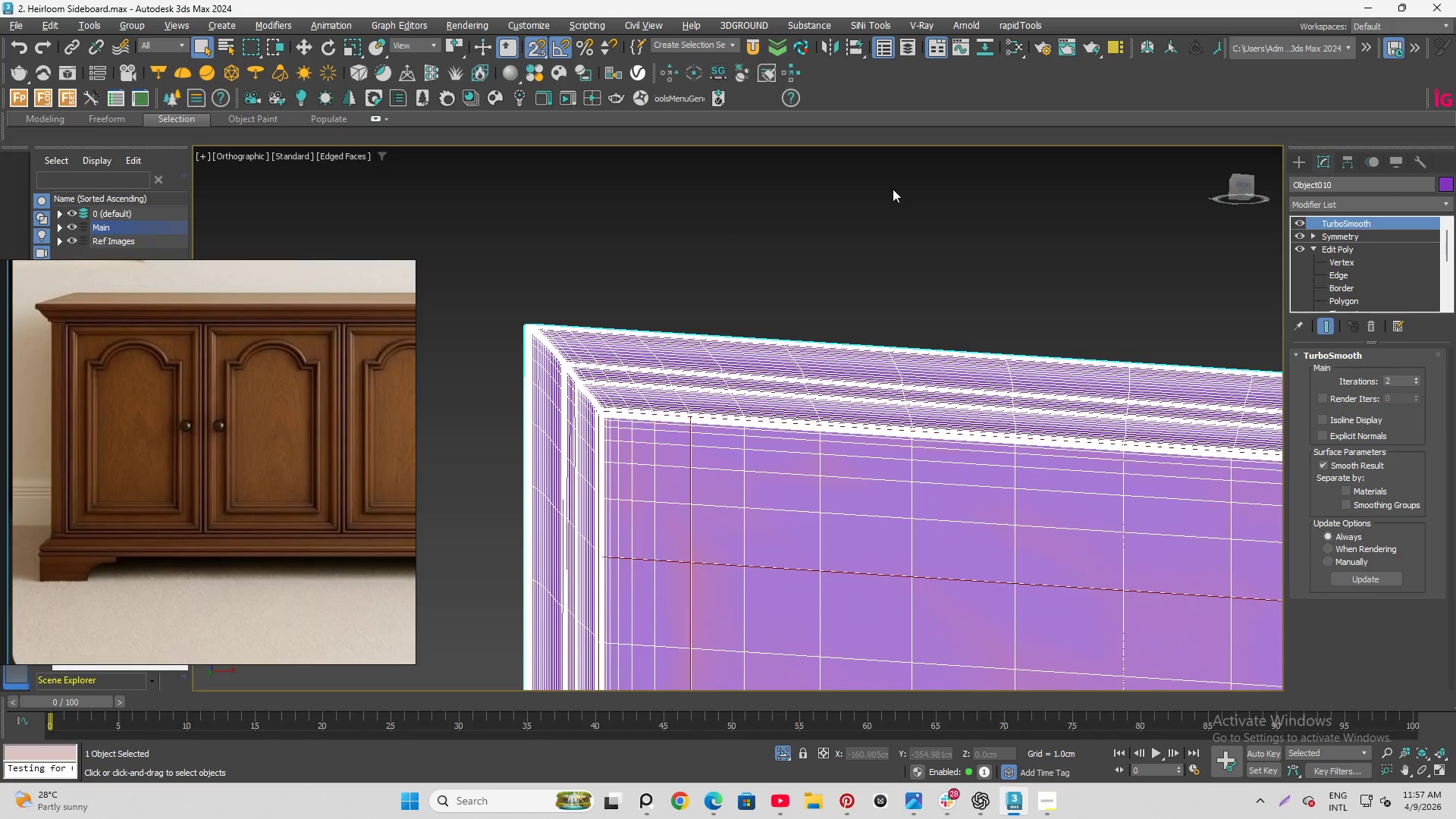 
left_click([893, 189])
 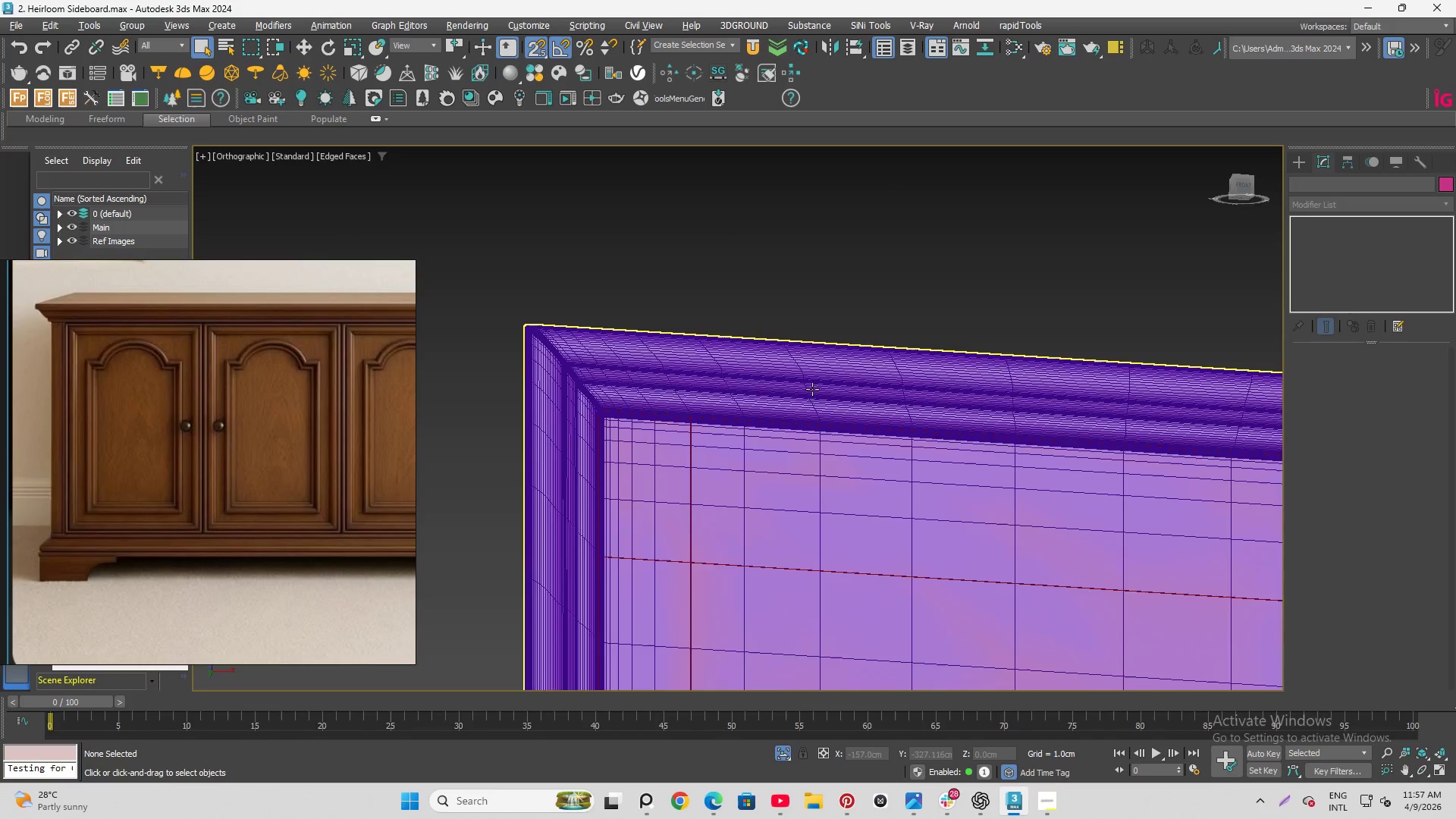 
hold_key(key=AltLeft, duration=0.44)
 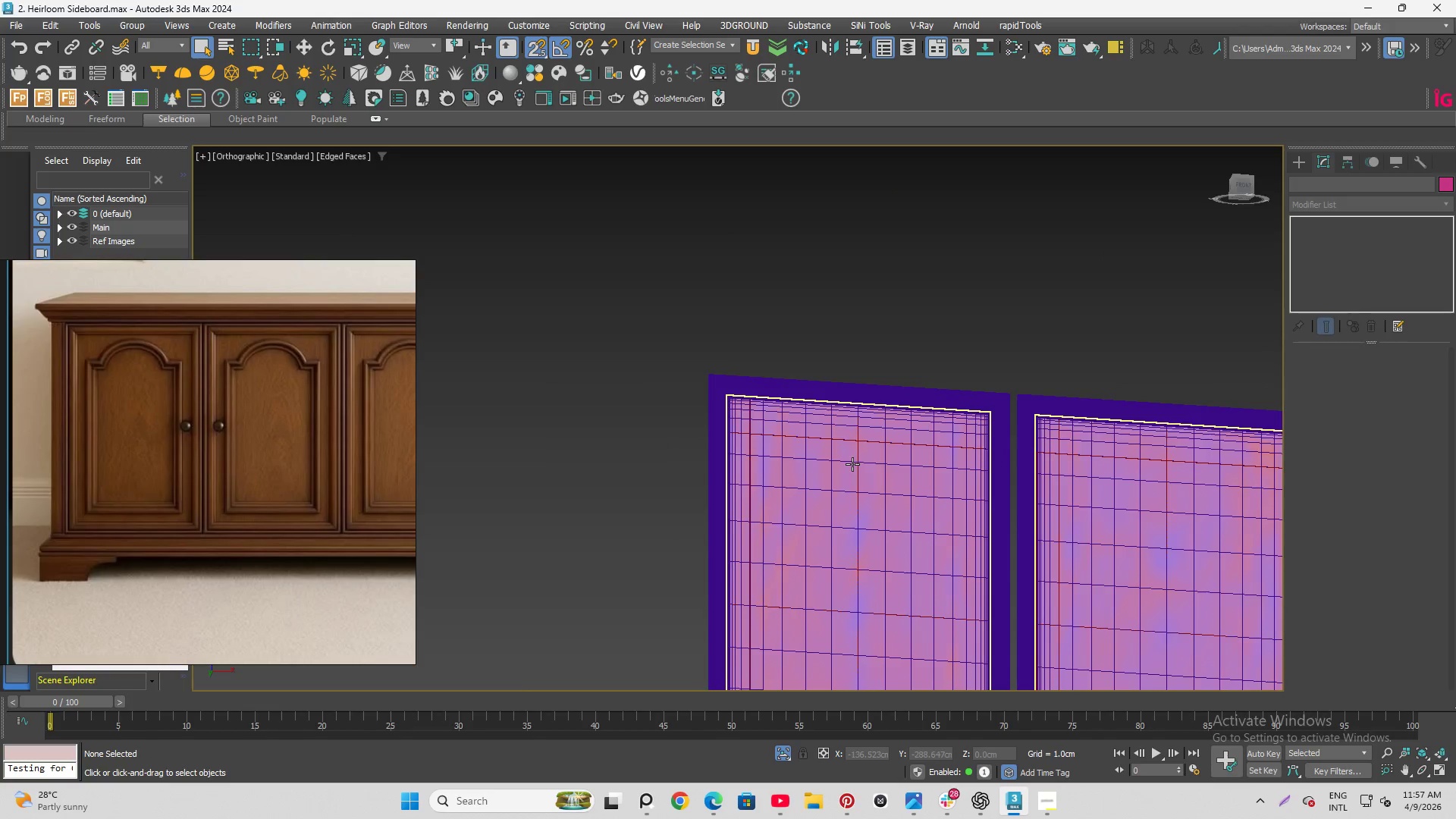 
scroll: coordinate [768, 390], scroll_direction: down, amount: 4.0
 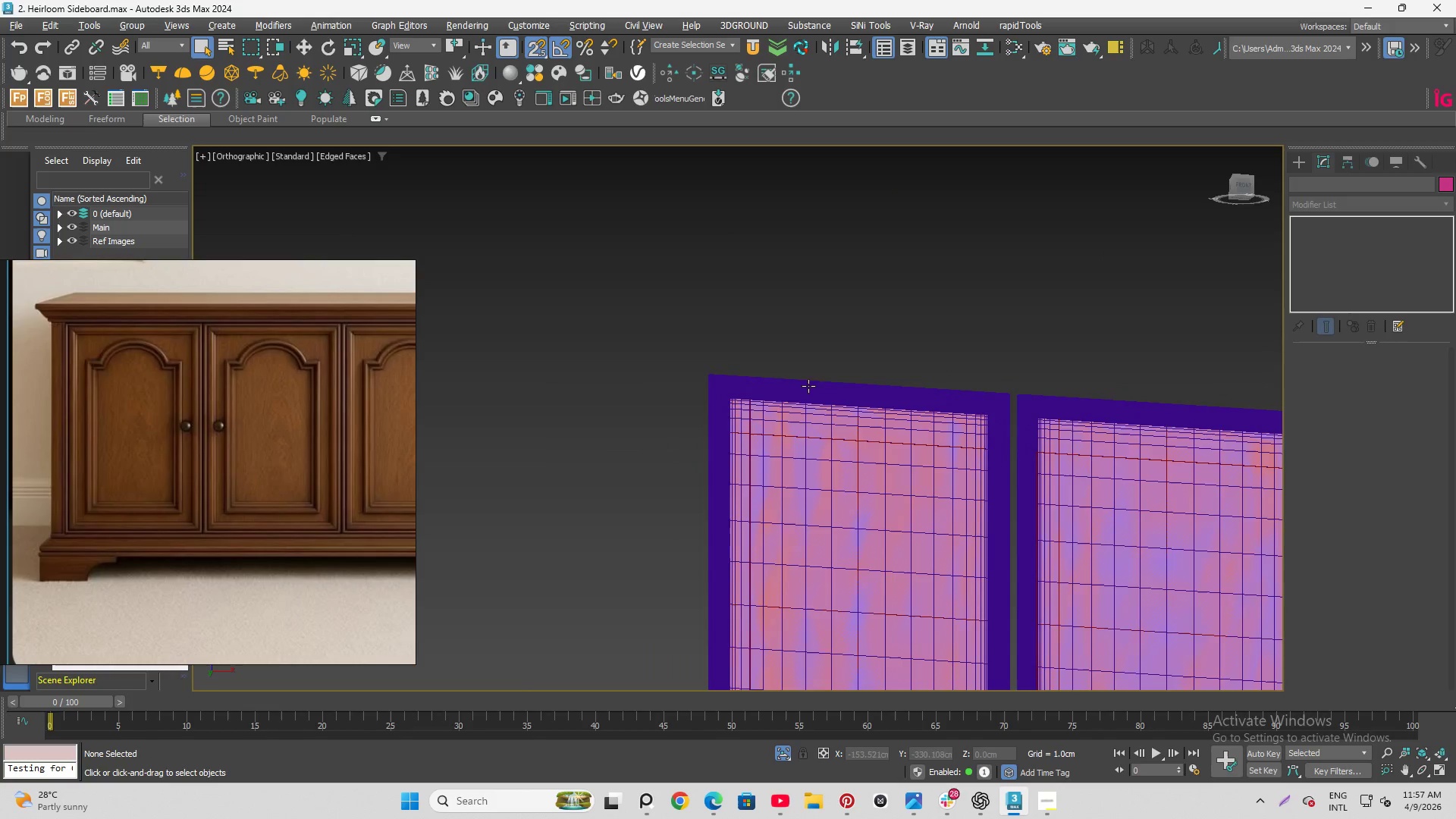 
left_click([852, 464])
 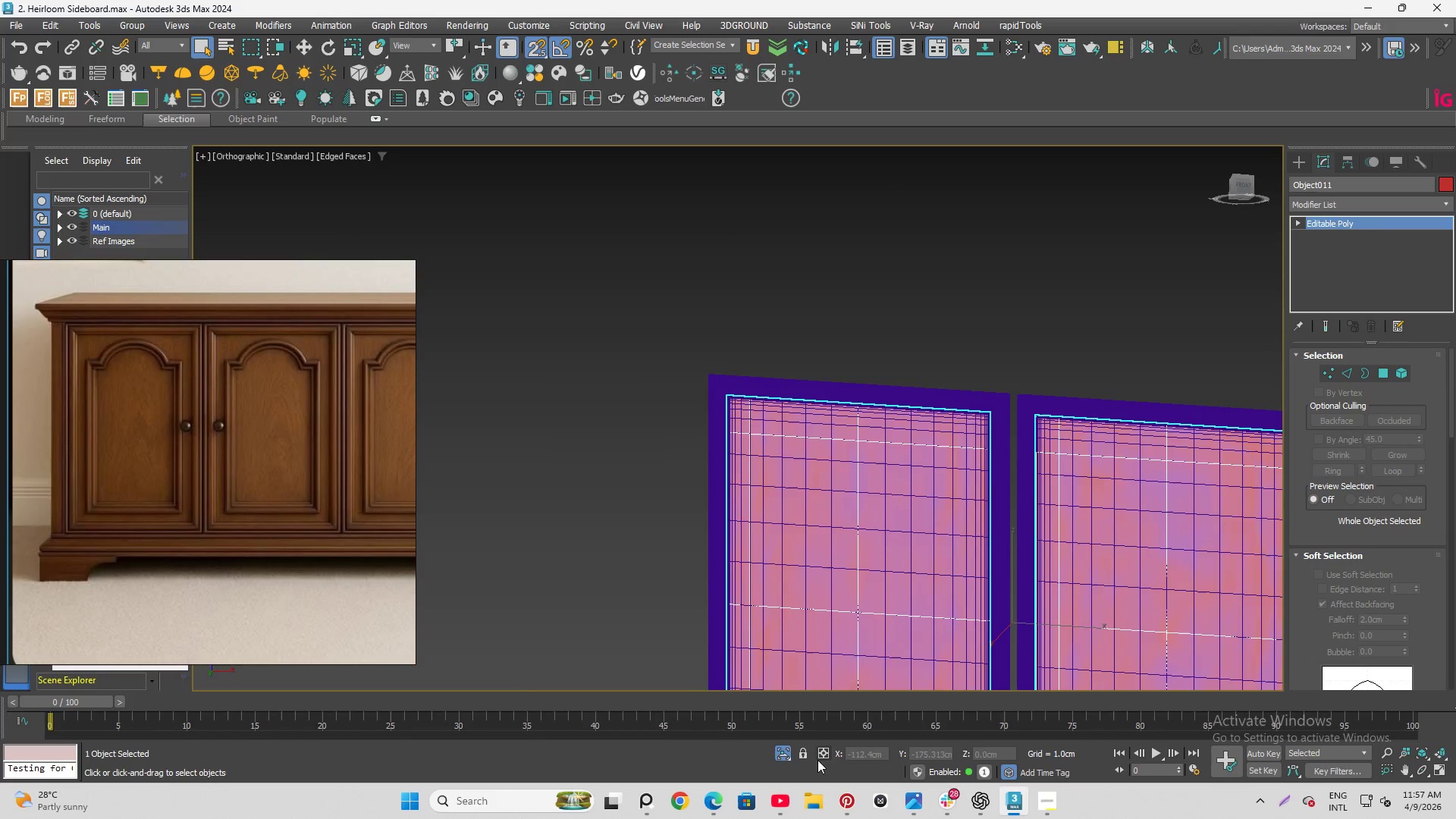 
left_click([786, 756])
 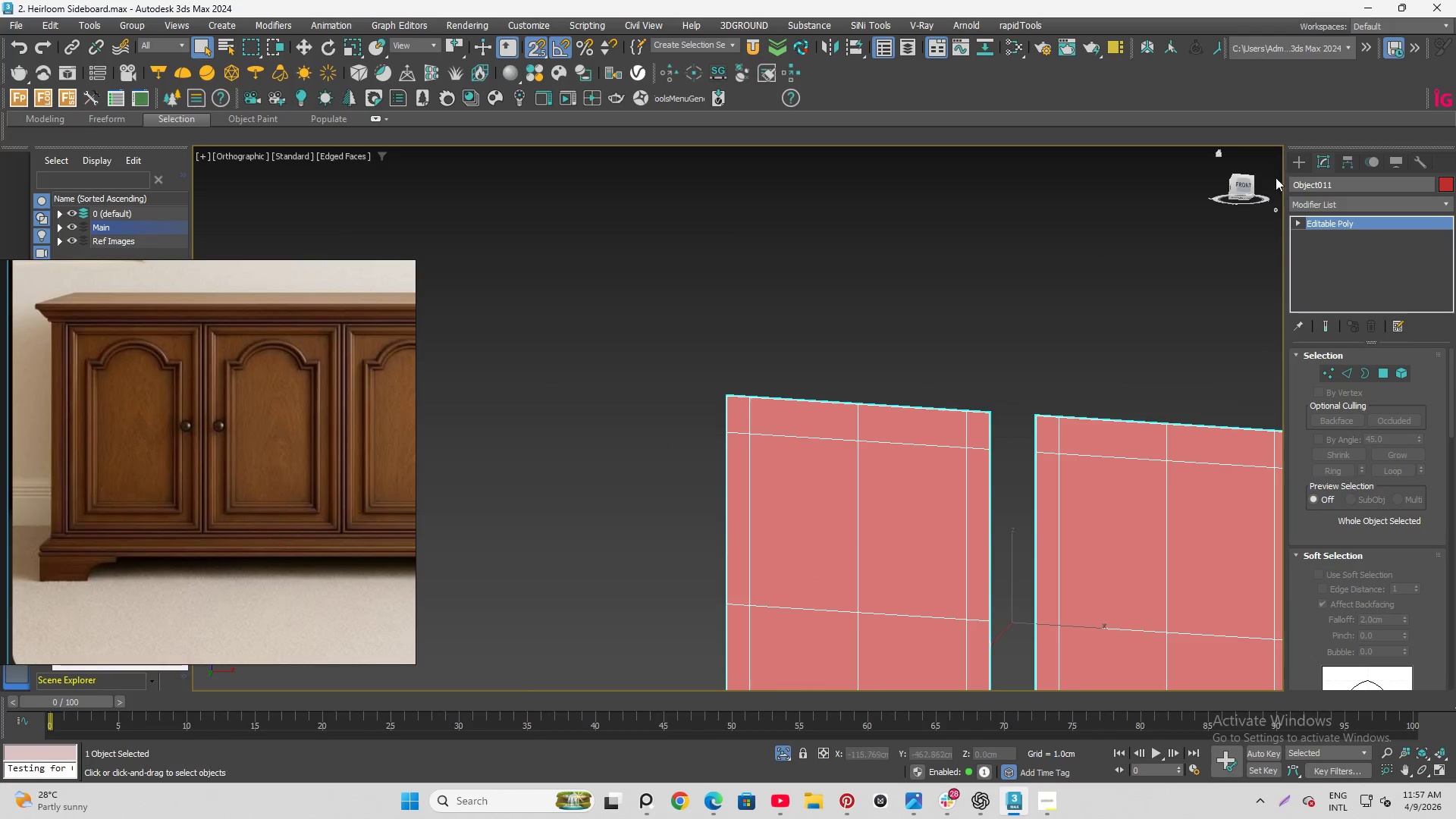 
left_click([1243, 187])
 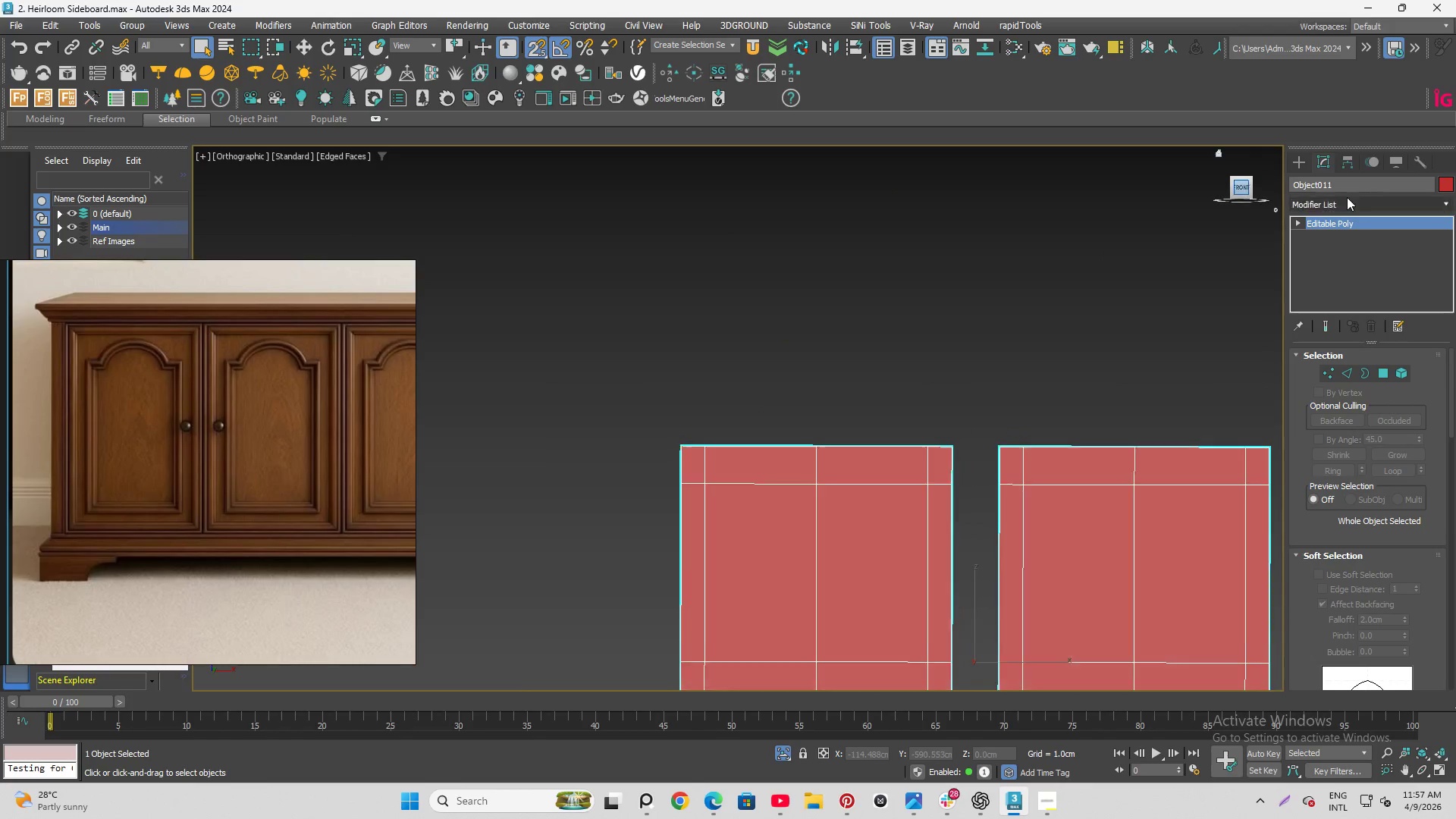 
left_click([1346, 198])
 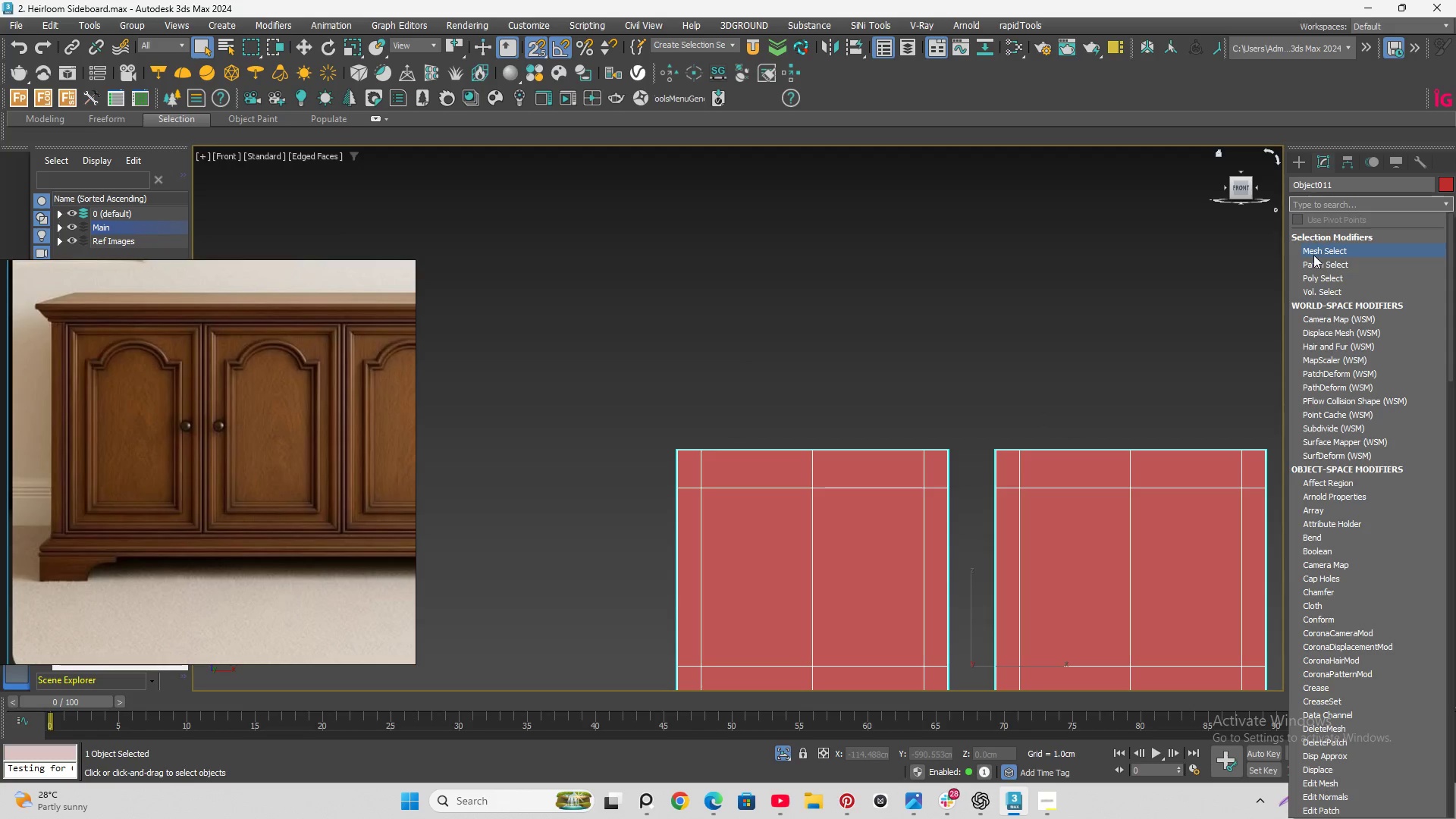 
type(edi)
 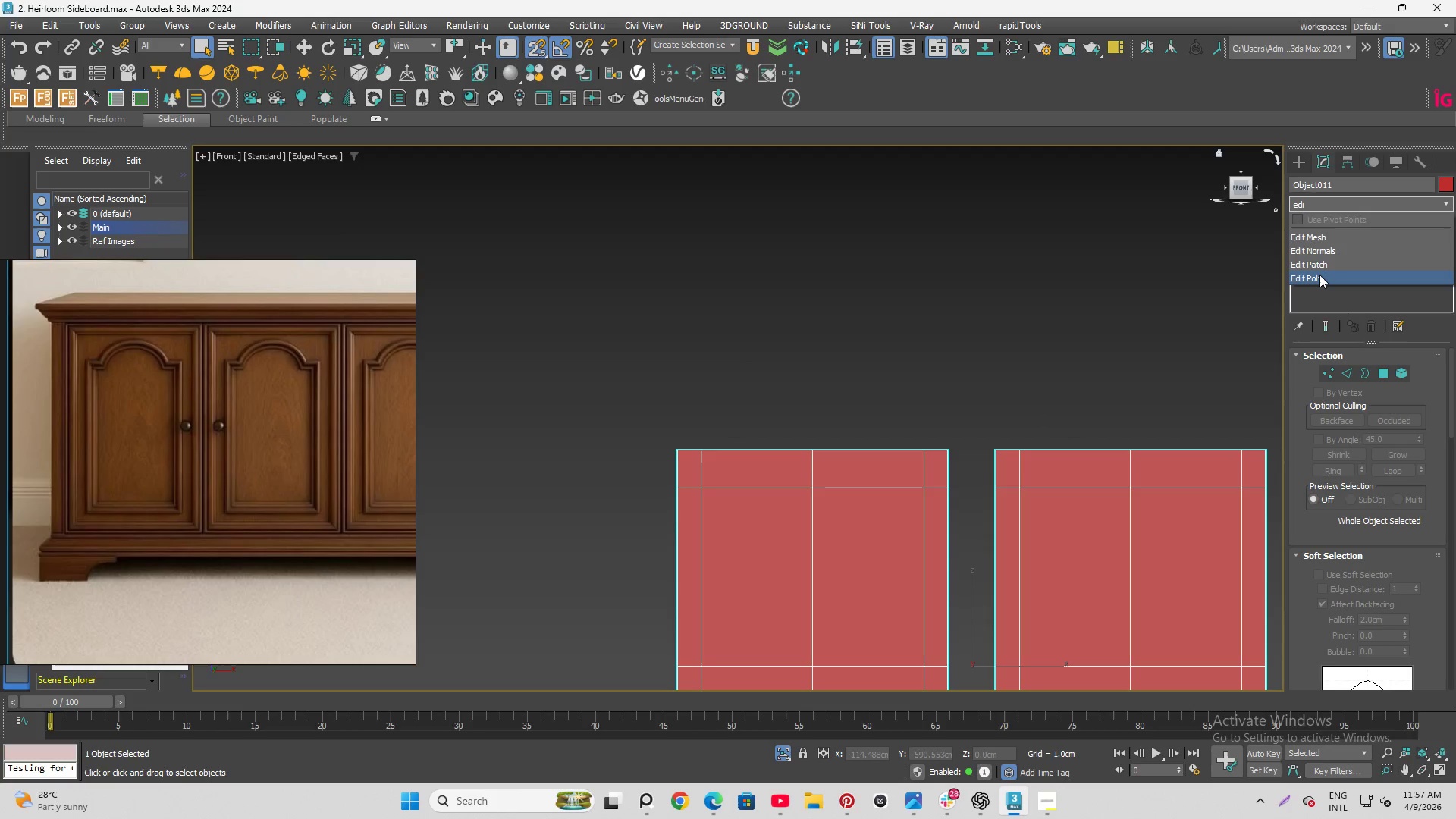 
left_click([1320, 275])
 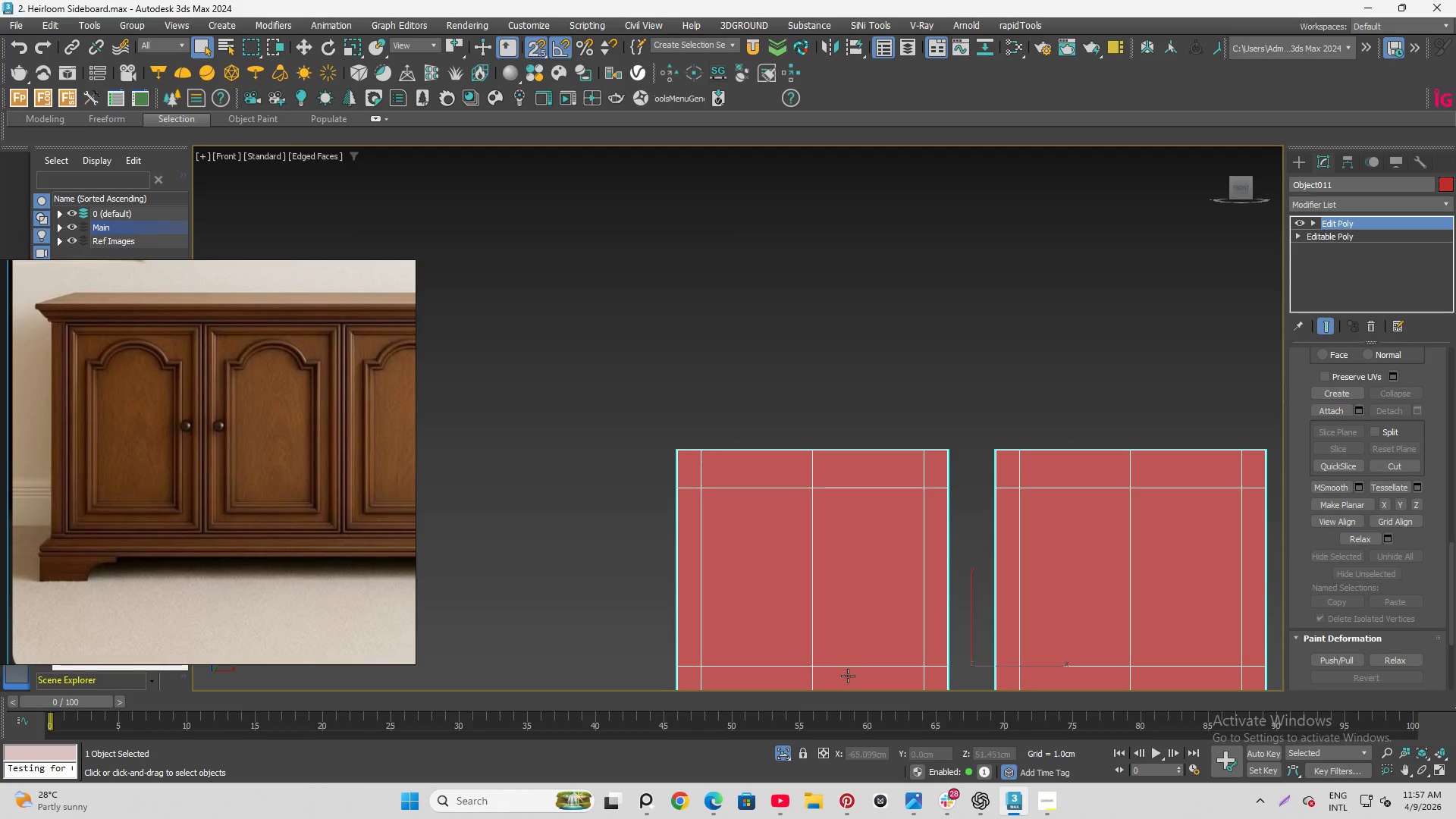 
scroll: coordinate [732, 456], scroll_direction: down, amount: 4.0
 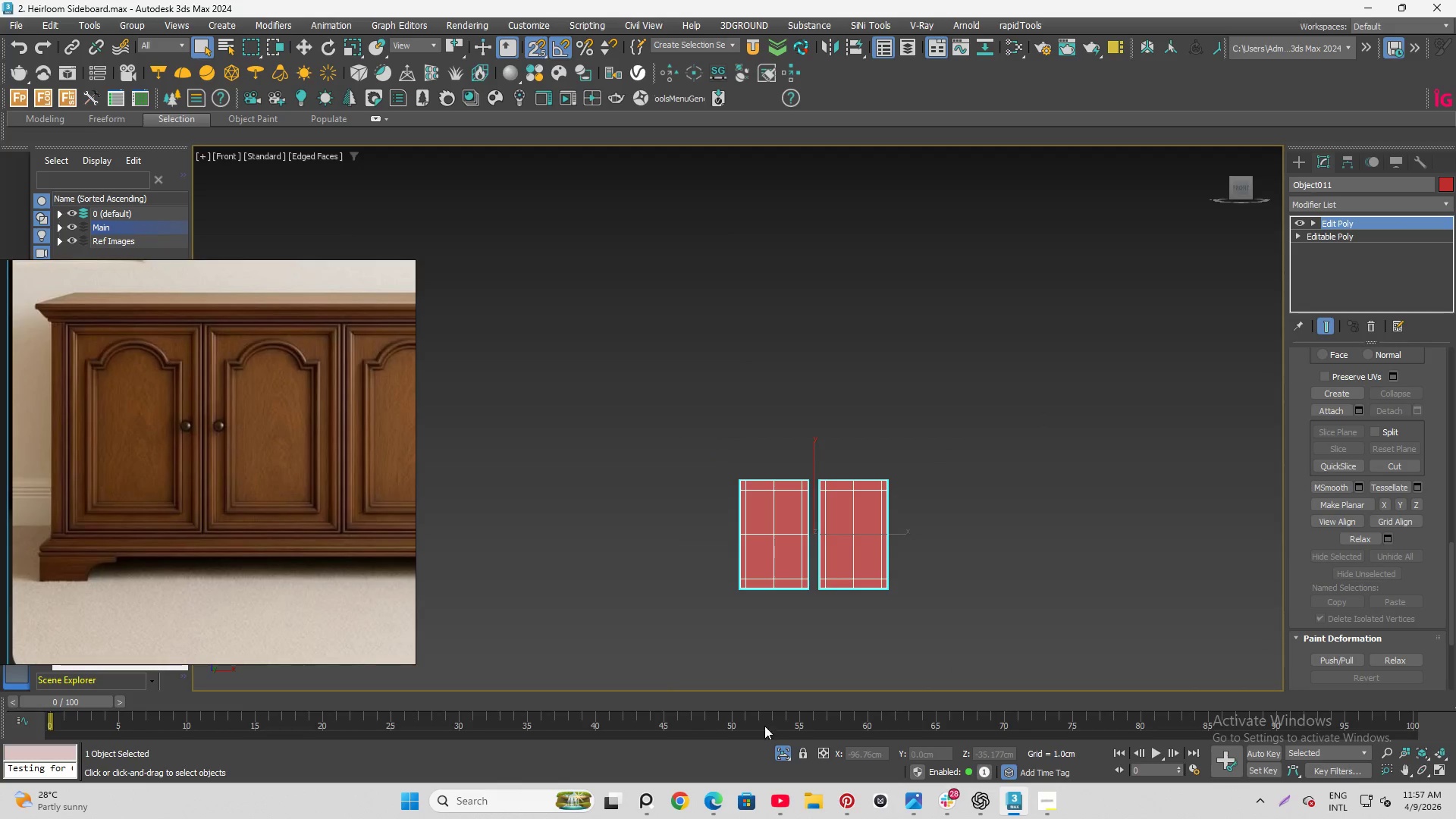 
left_click([780, 745])
 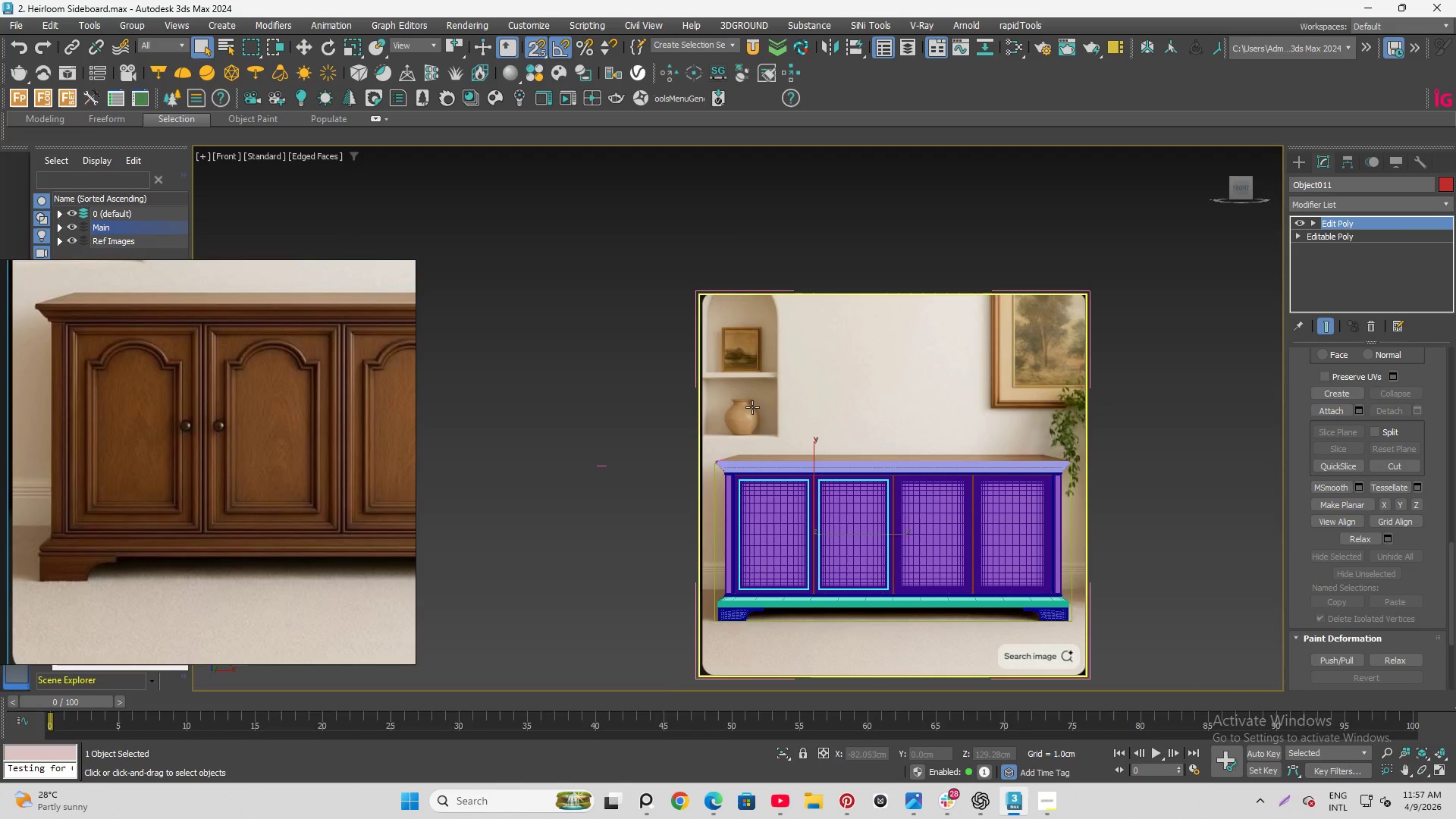 
hold_key(key=ControlLeft, duration=0.58)
left_click([764, 415])
 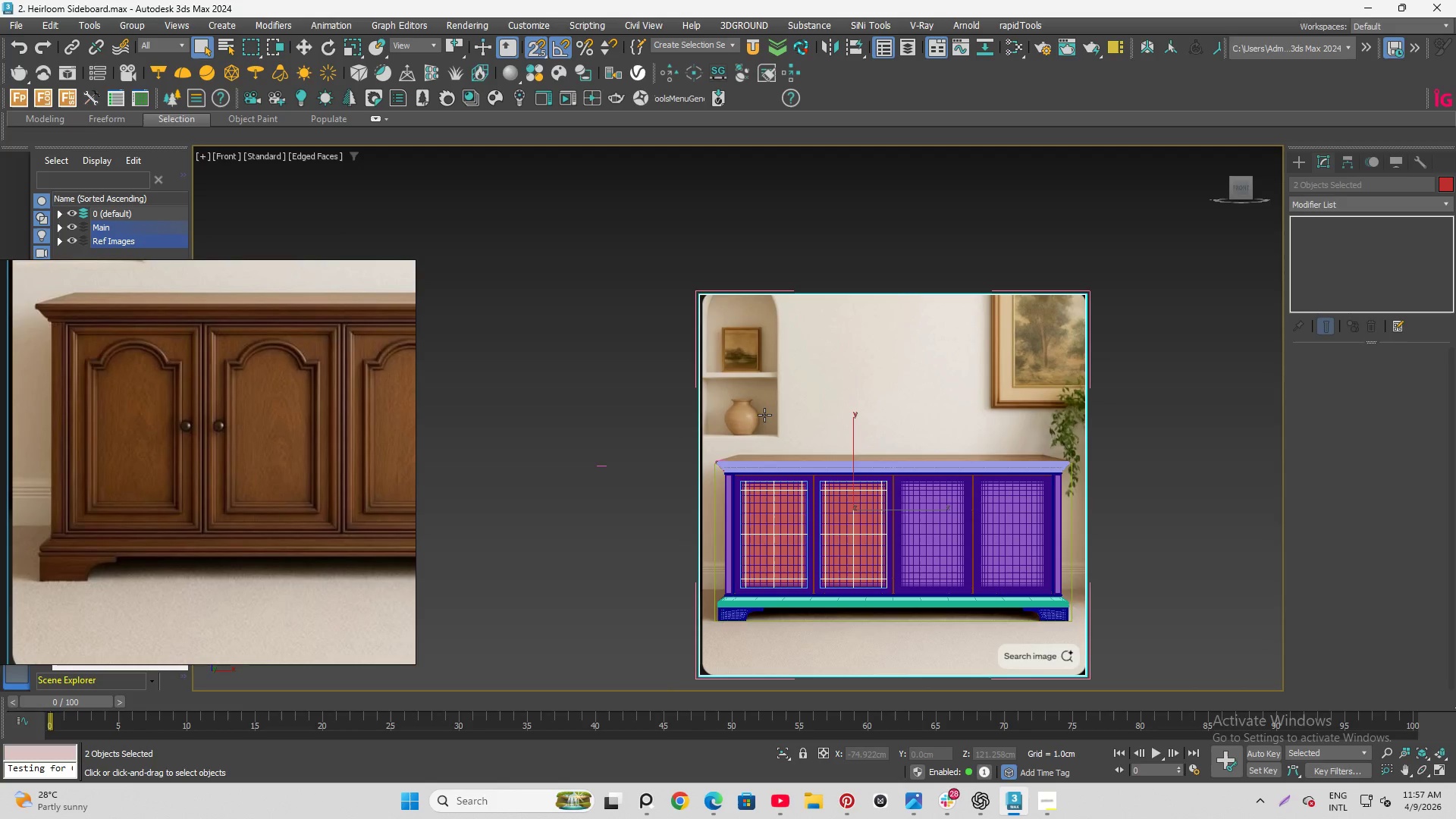 
key(Alt+Q)
 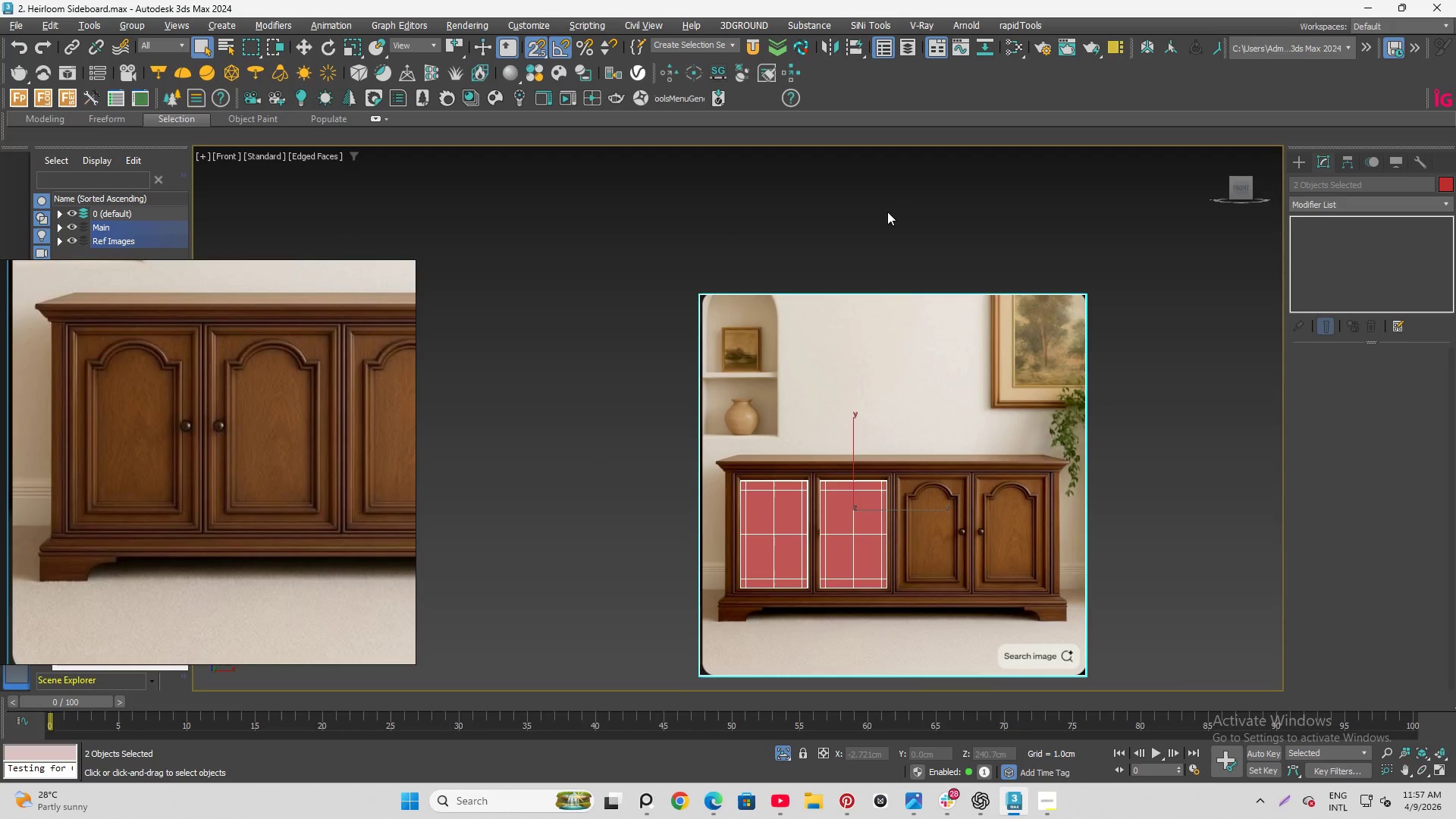 
left_click([889, 212])
 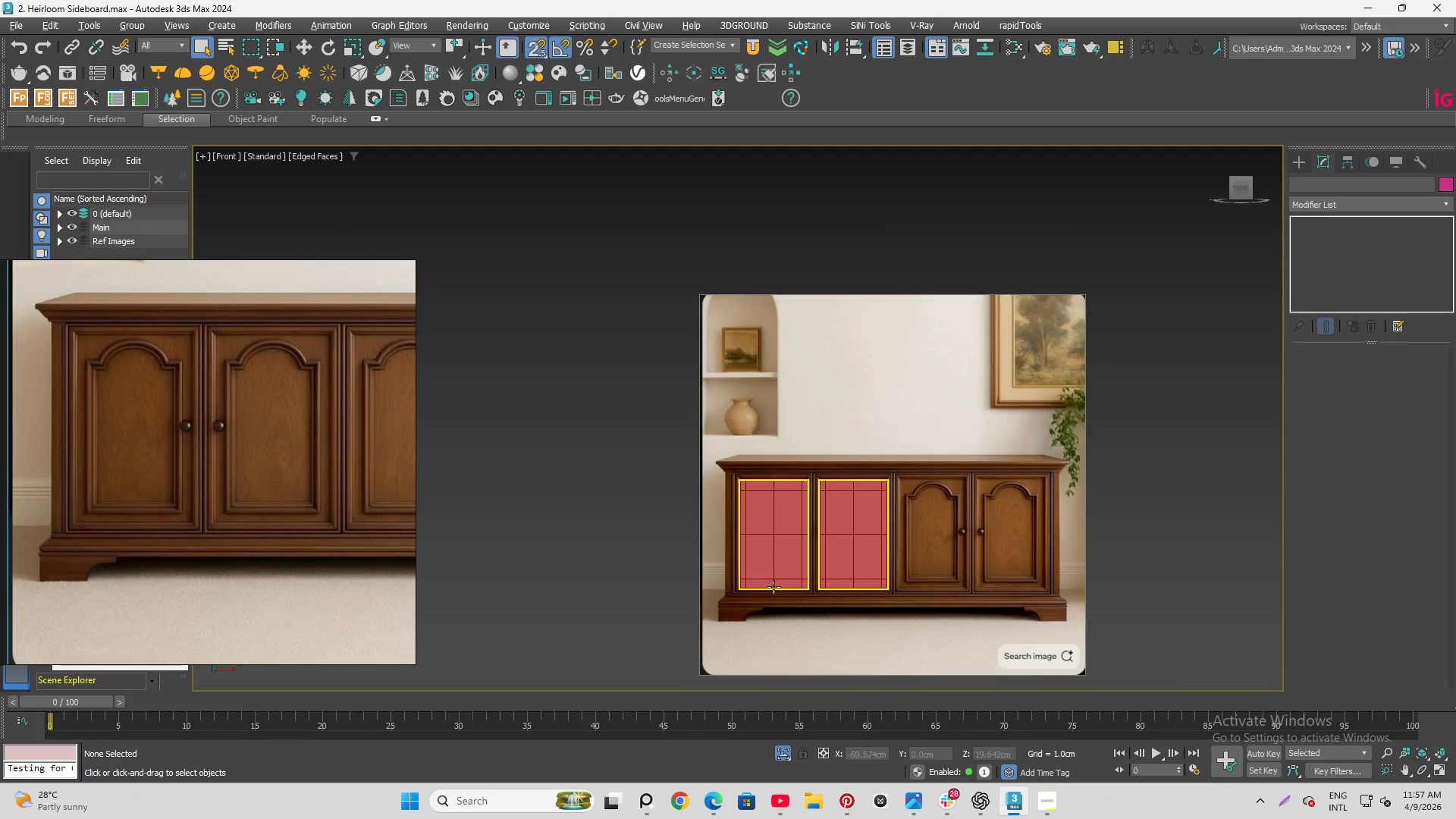 
left_click([896, 509])
 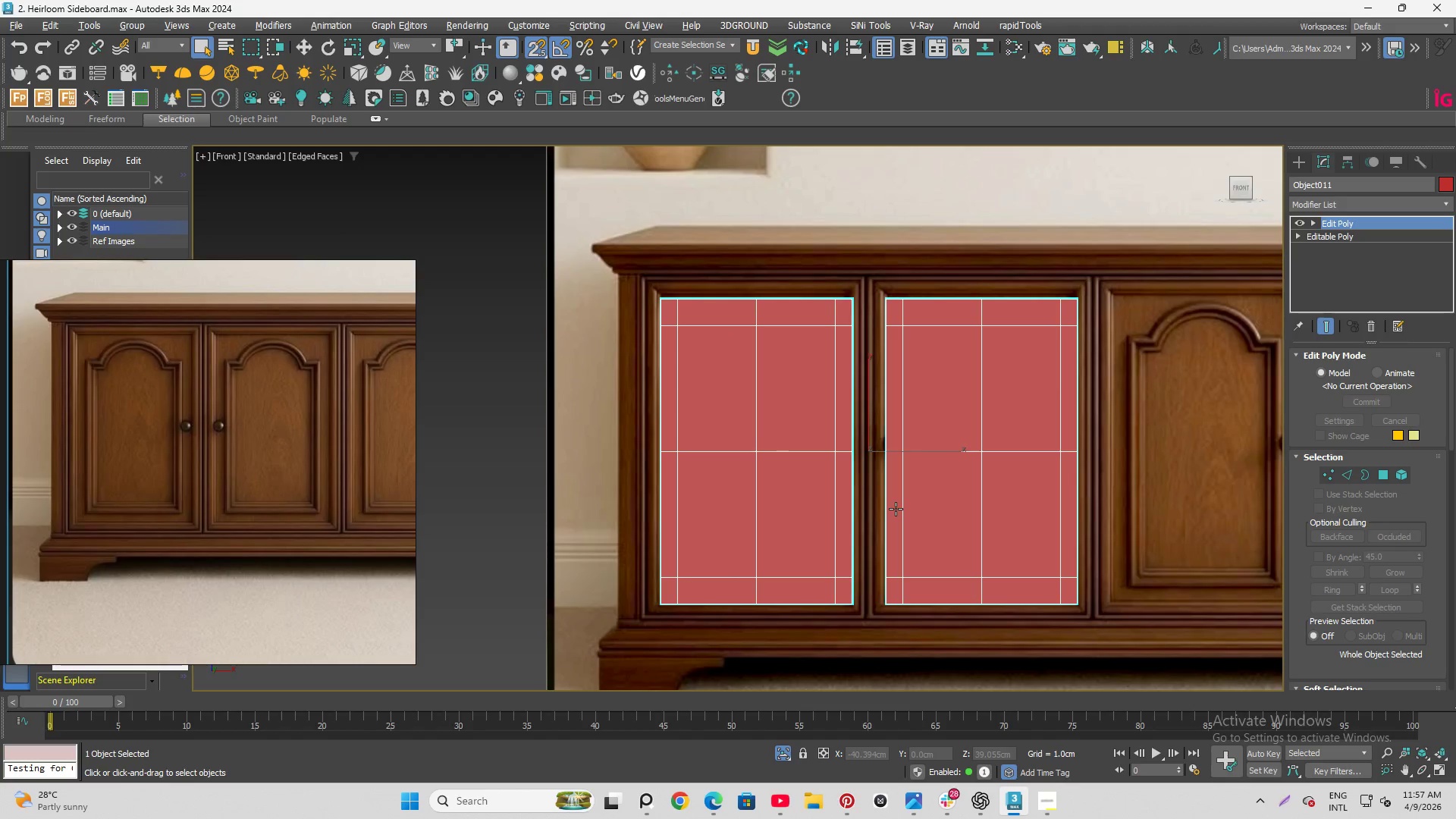 
scroll: coordinate [786, 578], scroll_direction: up, amount: 3.0
 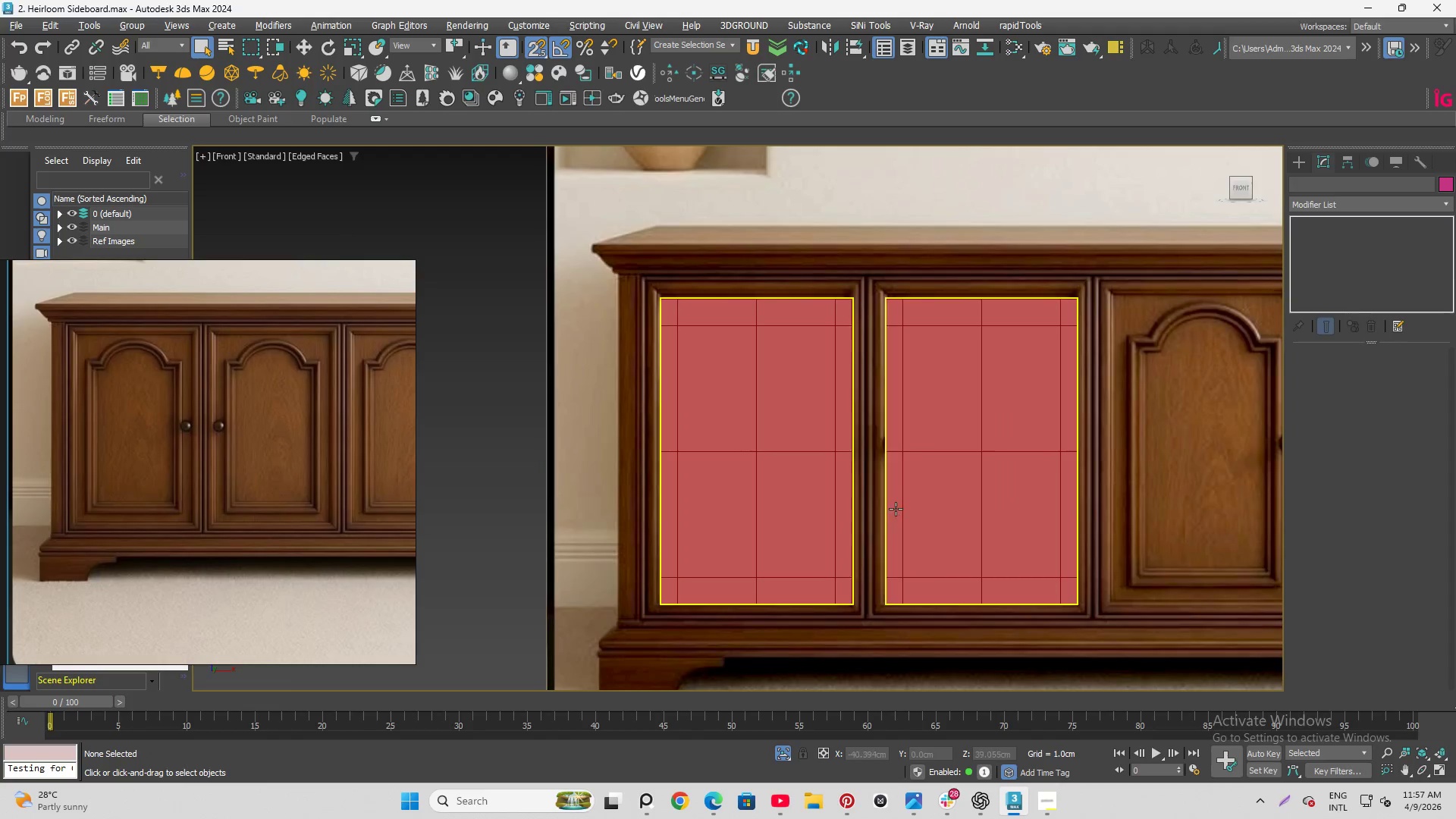 
key(Alt+Q)
 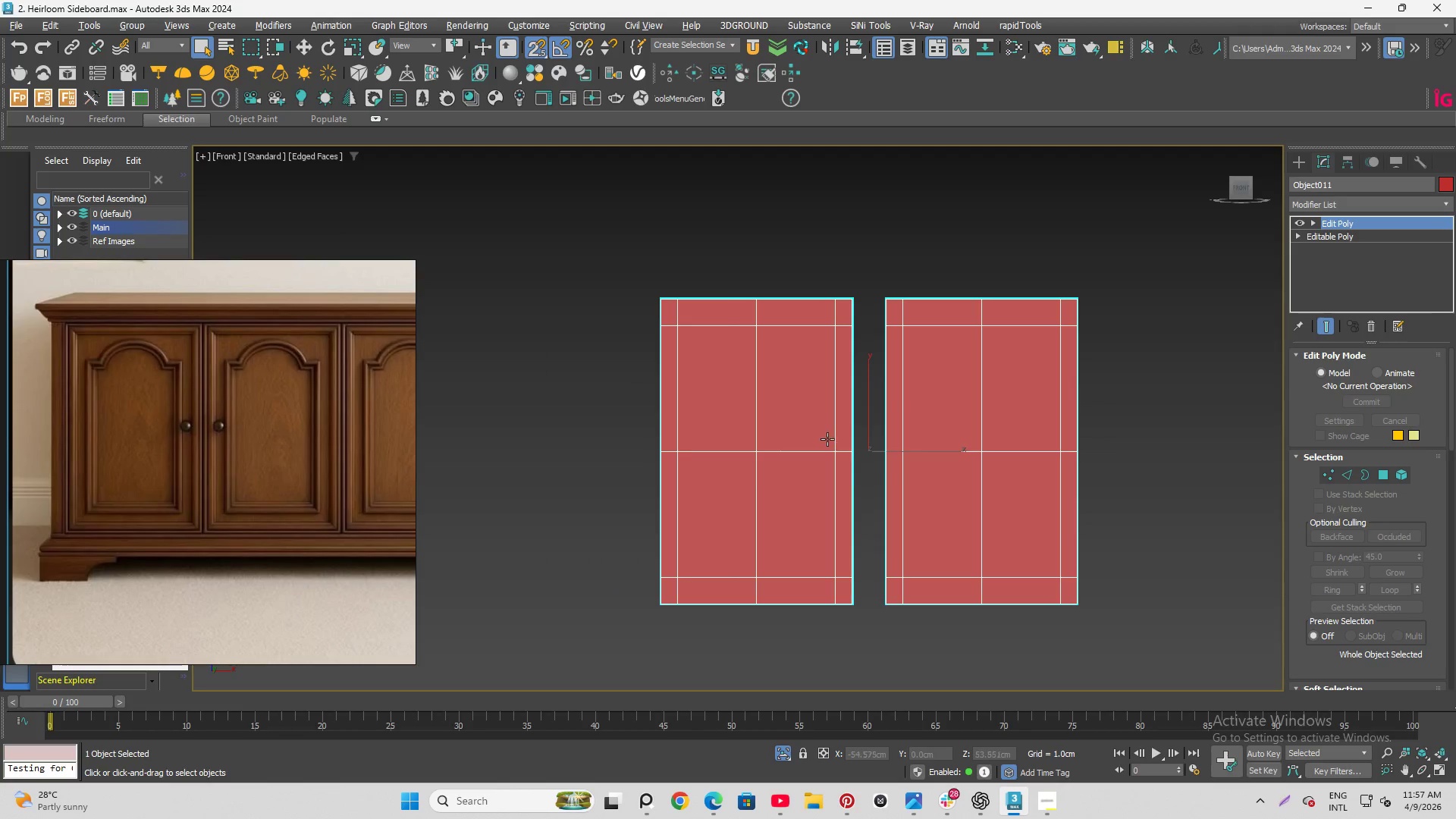 
key(Control+Z)
 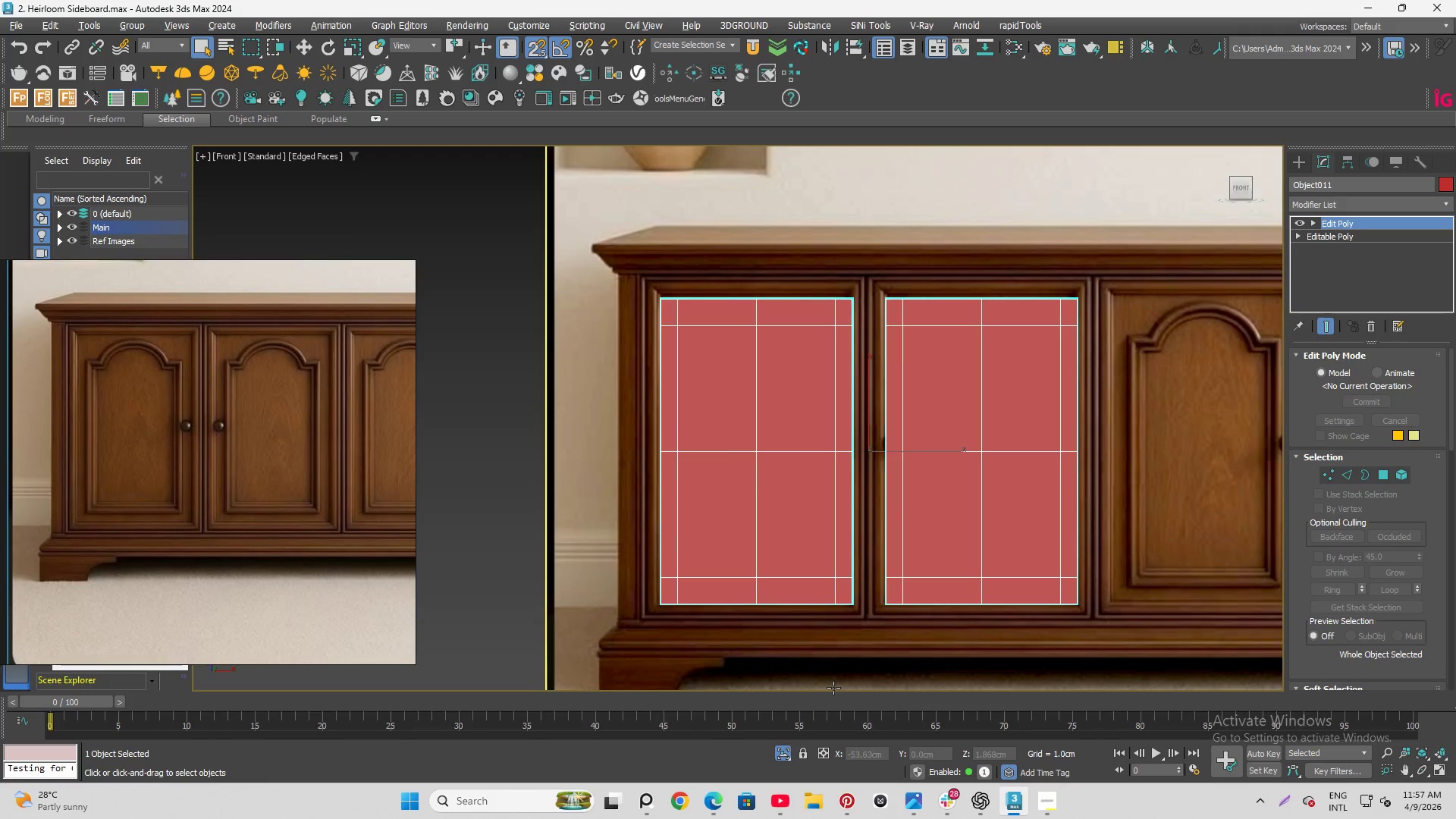 
key(Alt+X)
 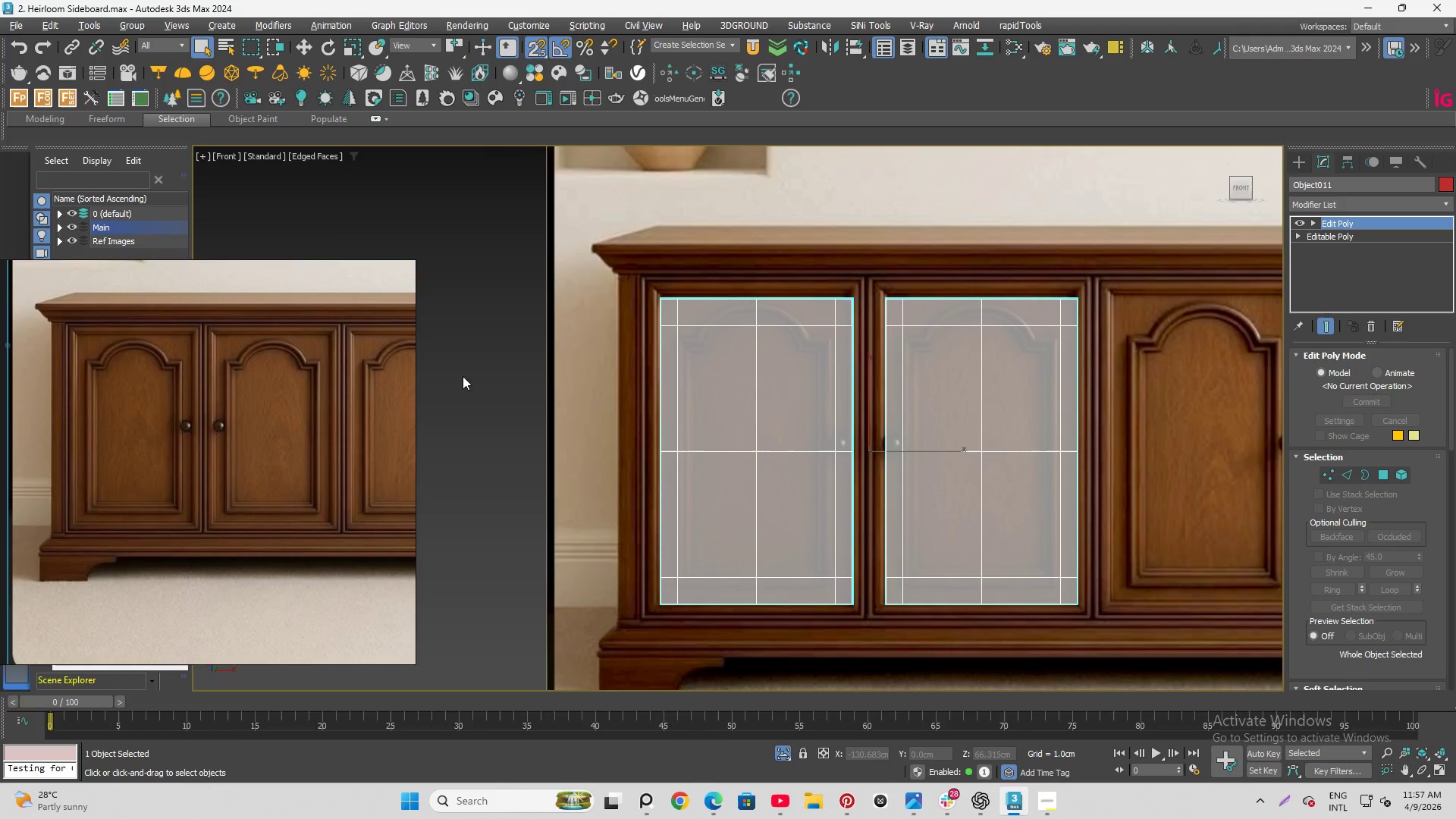 
left_click([495, 358])
 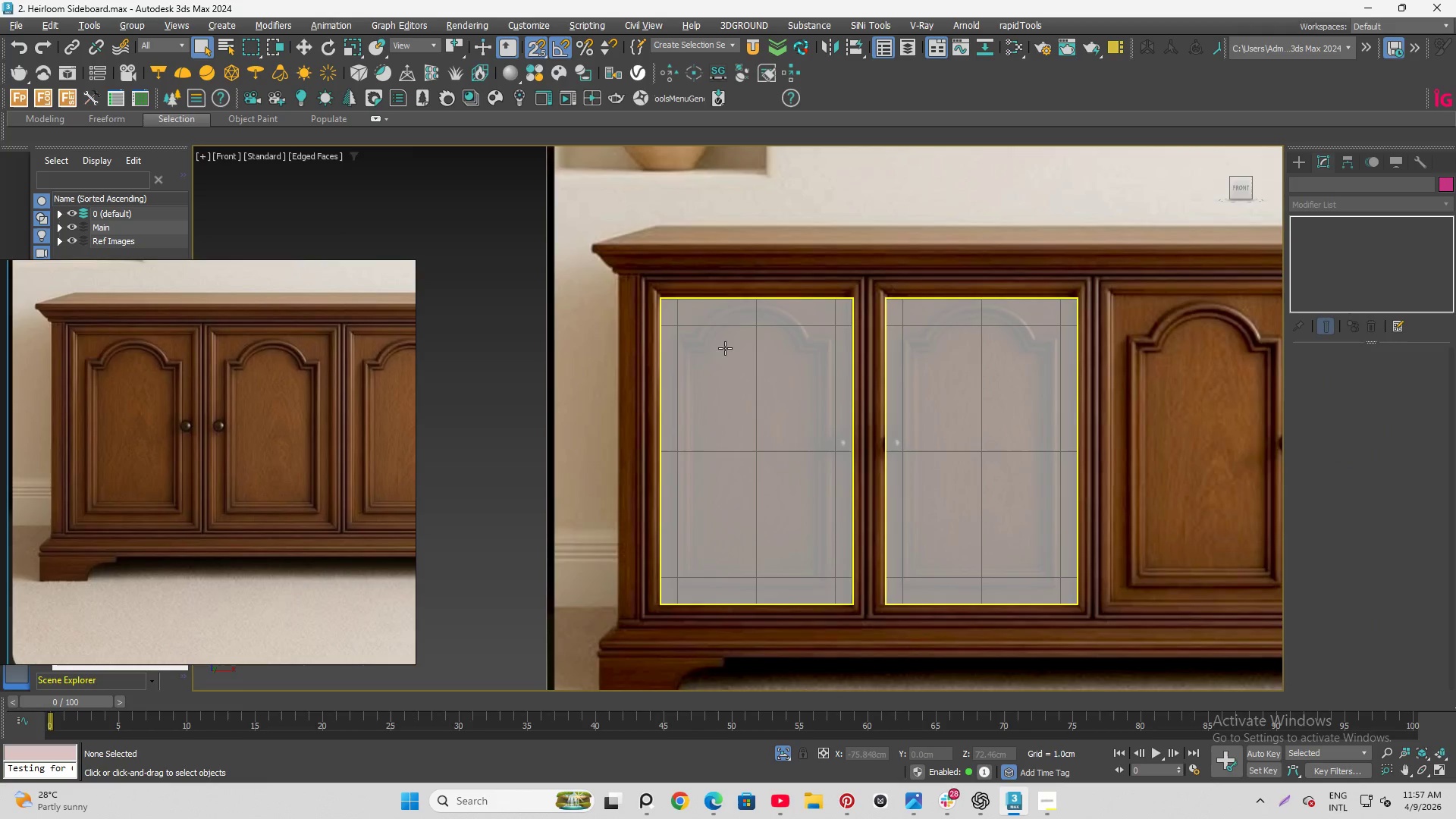 
scroll: coordinate [747, 334], scroll_direction: up, amount: 4.0
 